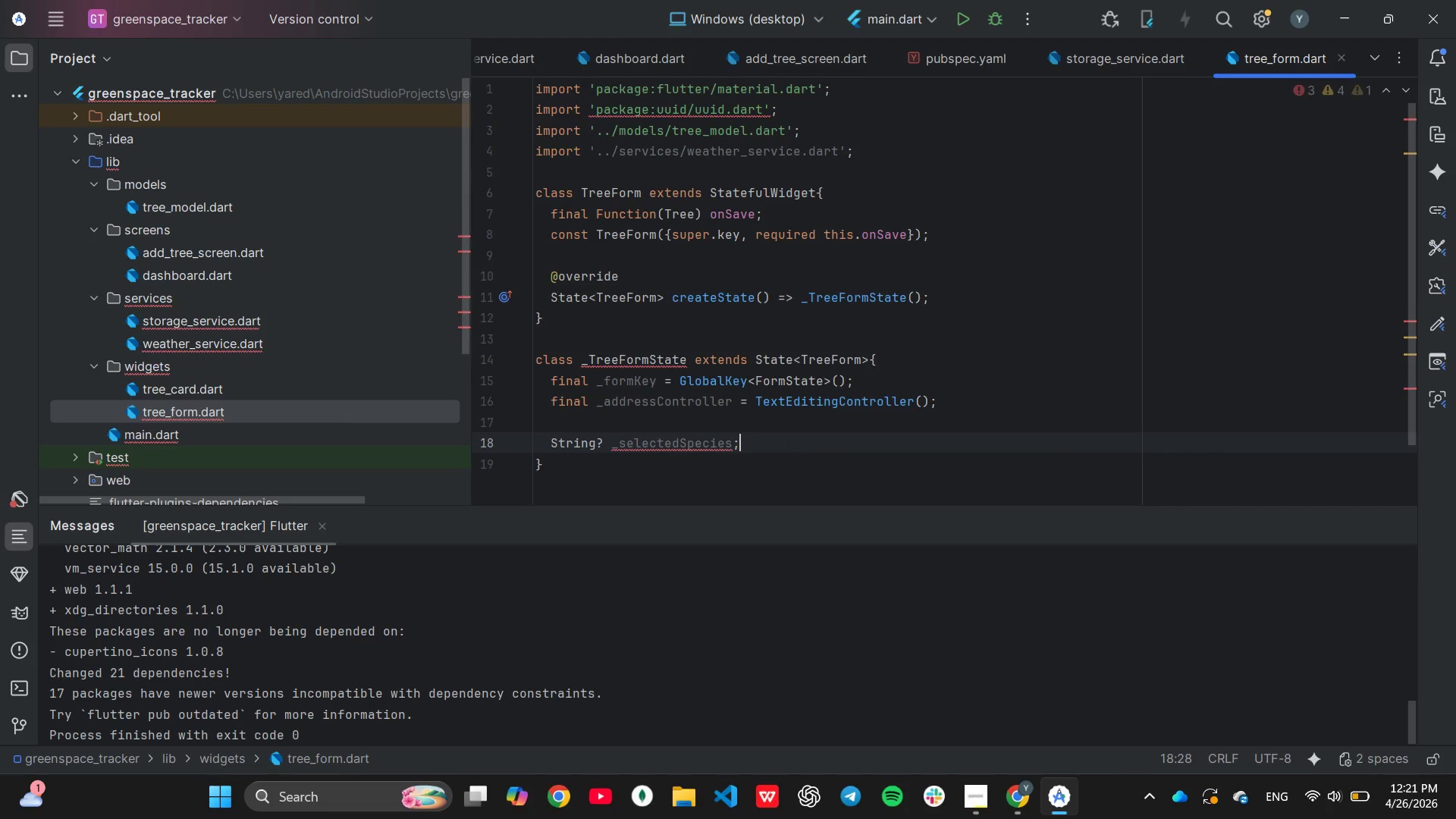 
key(Enter)
 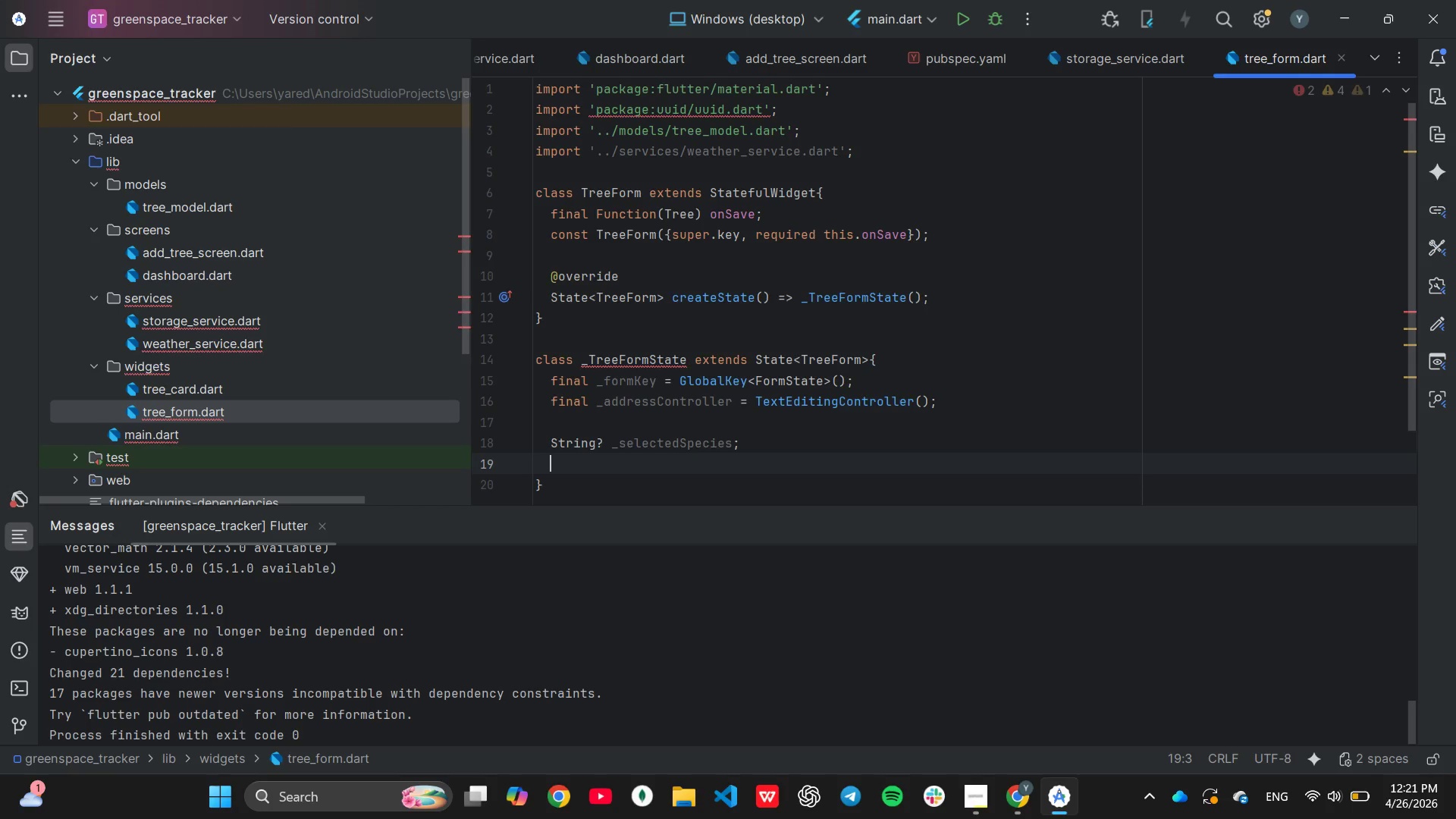 
type(String _selectedHealth = 'Good)
 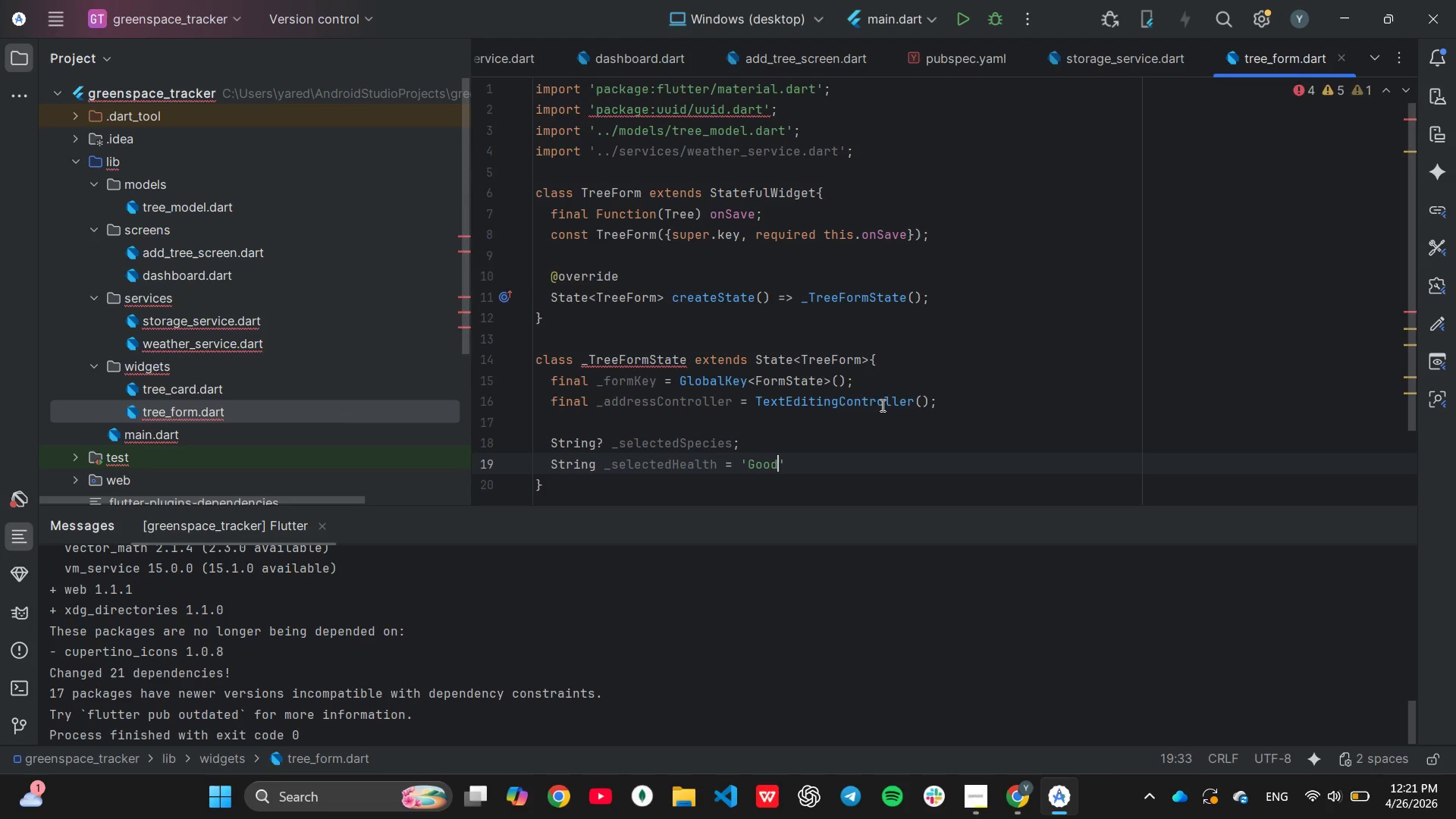 
key(ArrowRight)
 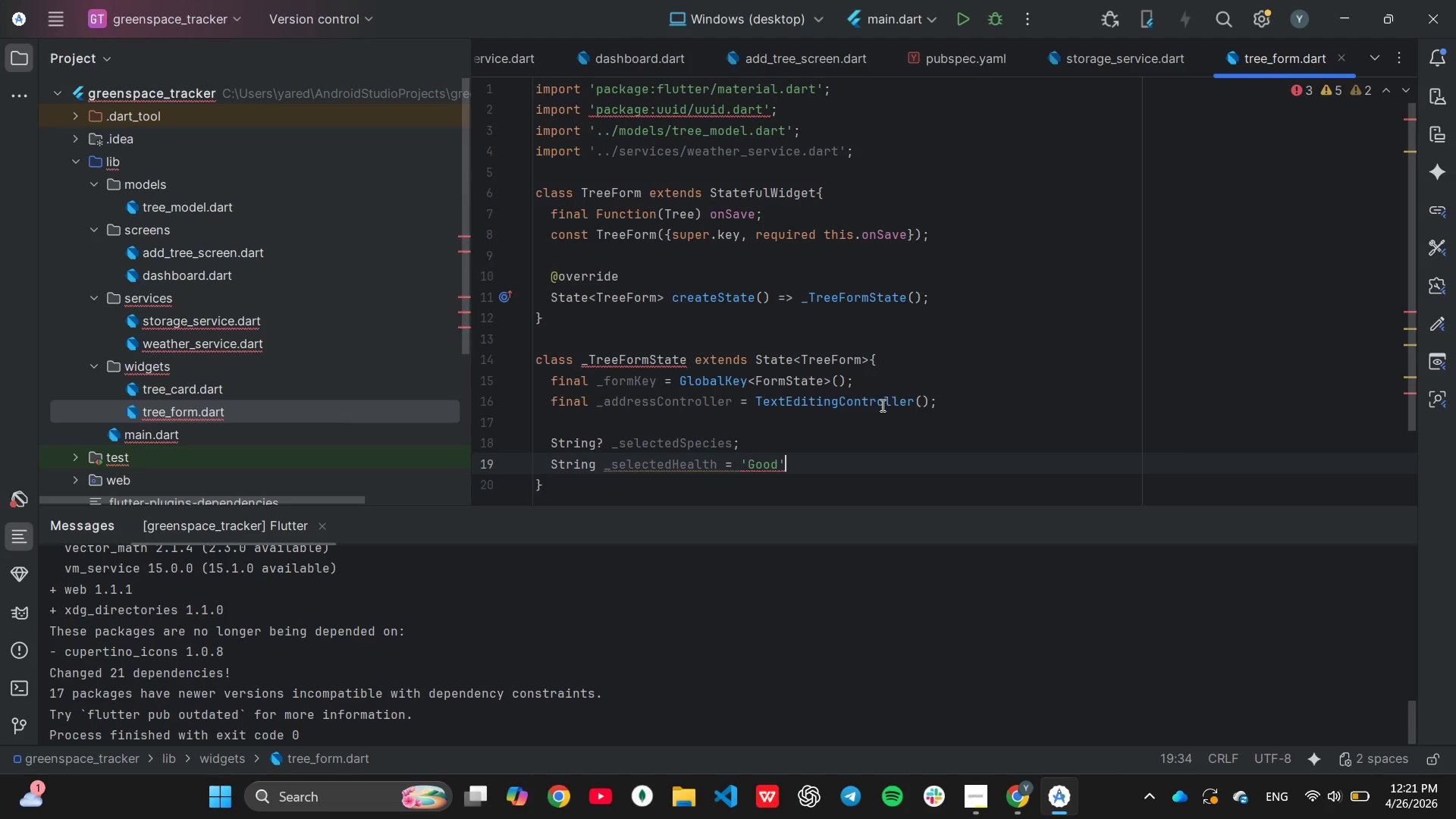 
key(Semicolon)
 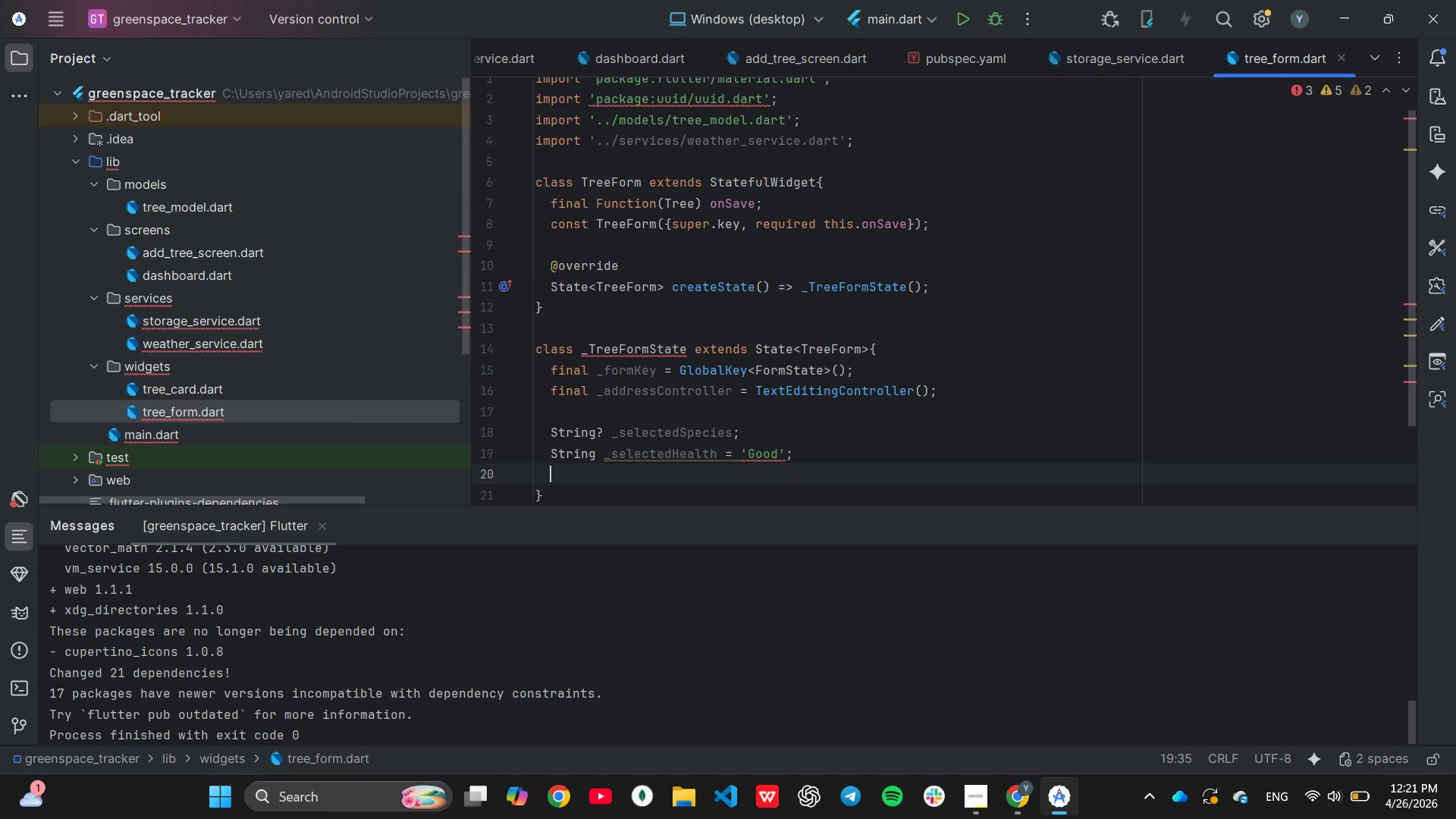 
key(Enter)
 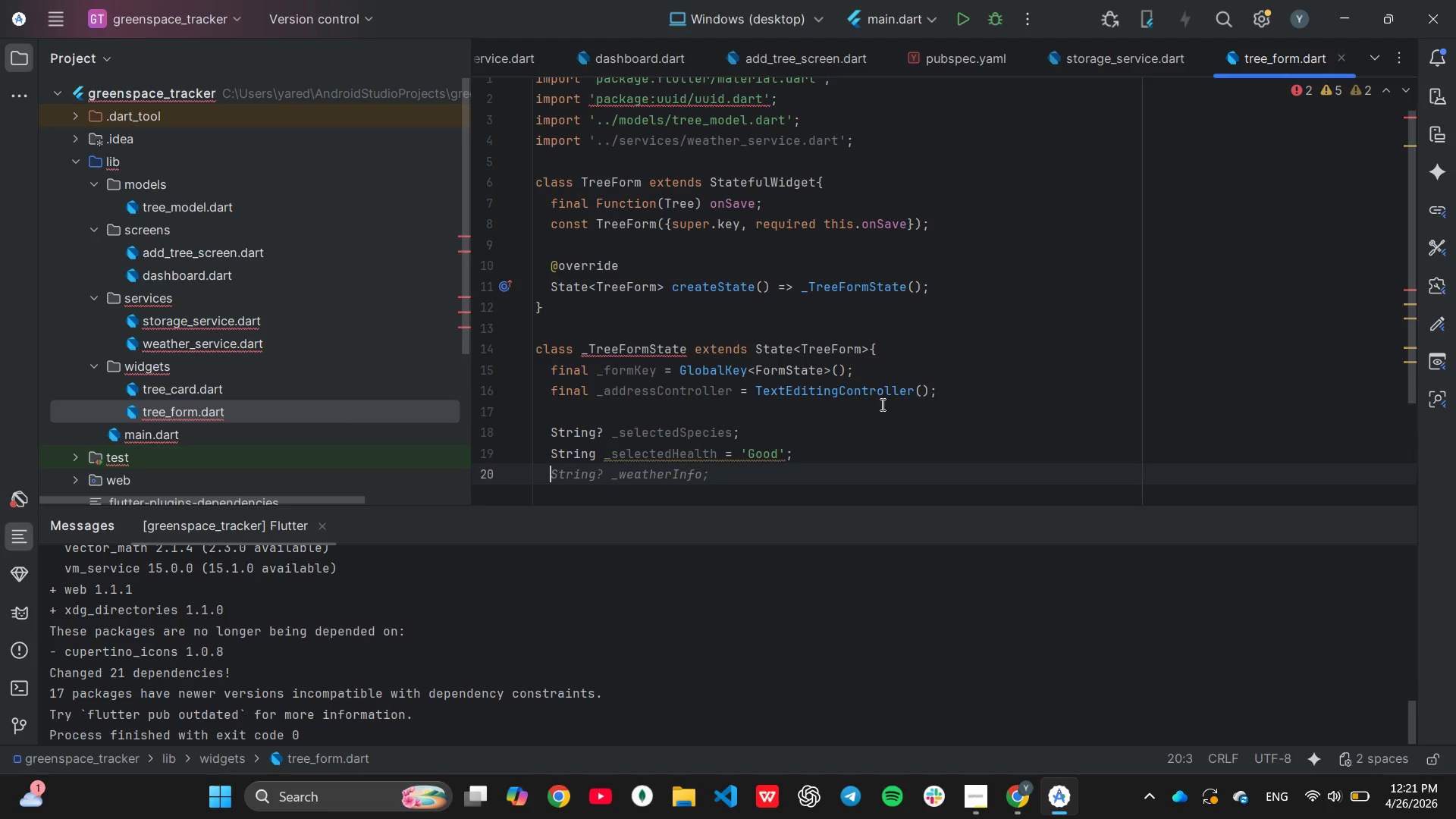 
key(Tab)
 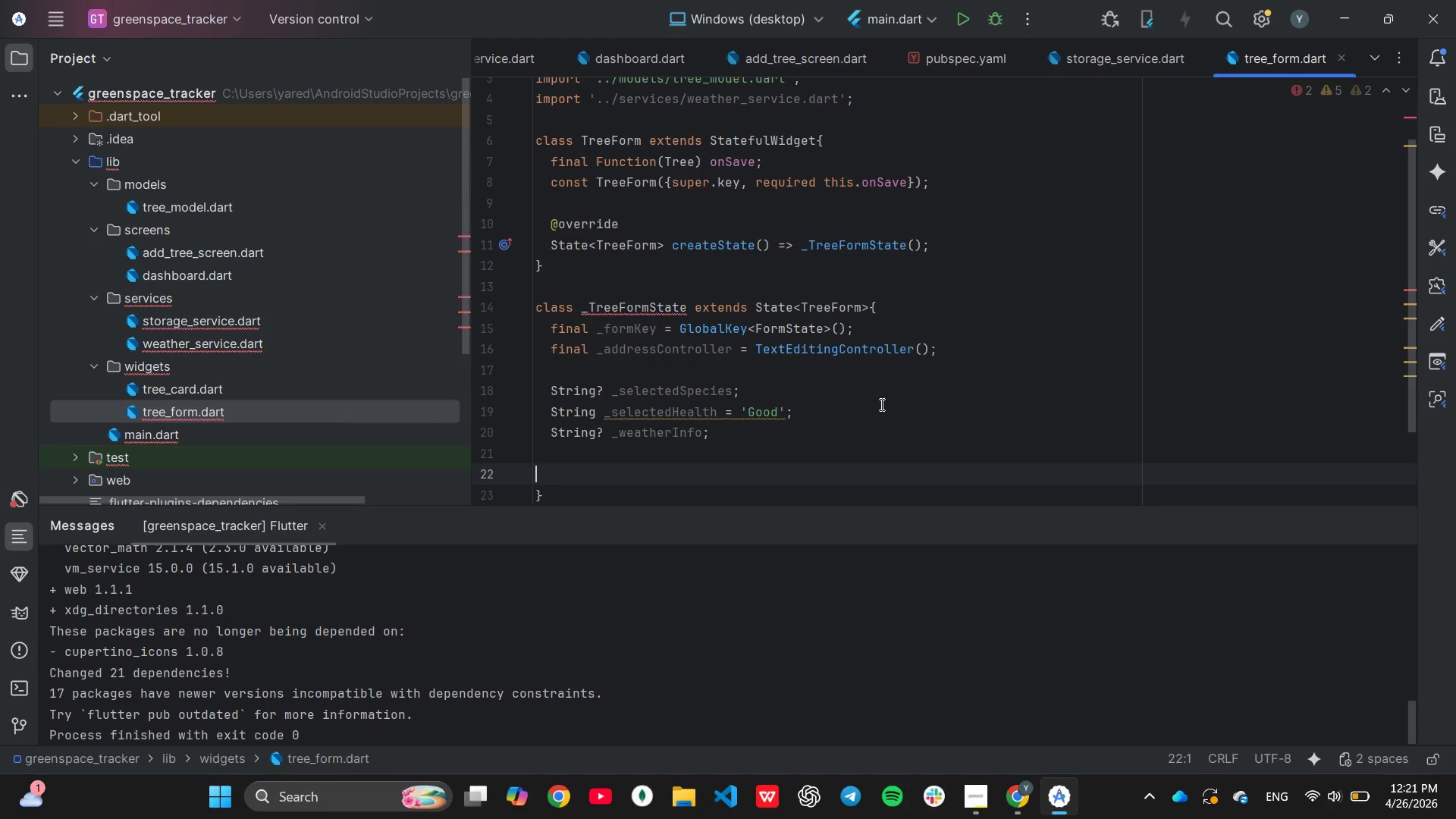 
key(Backspace)
 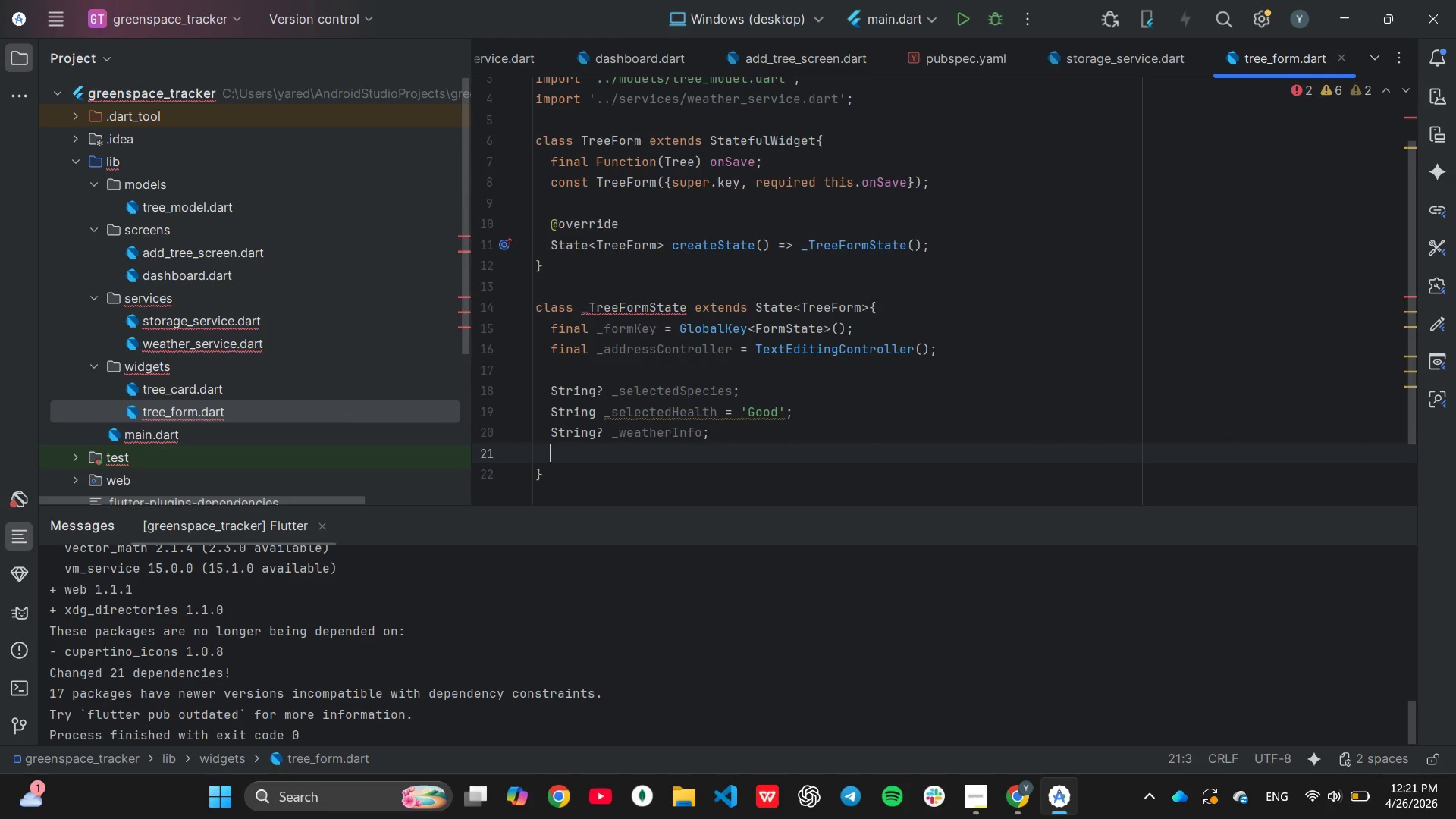 
key(Backspace)
 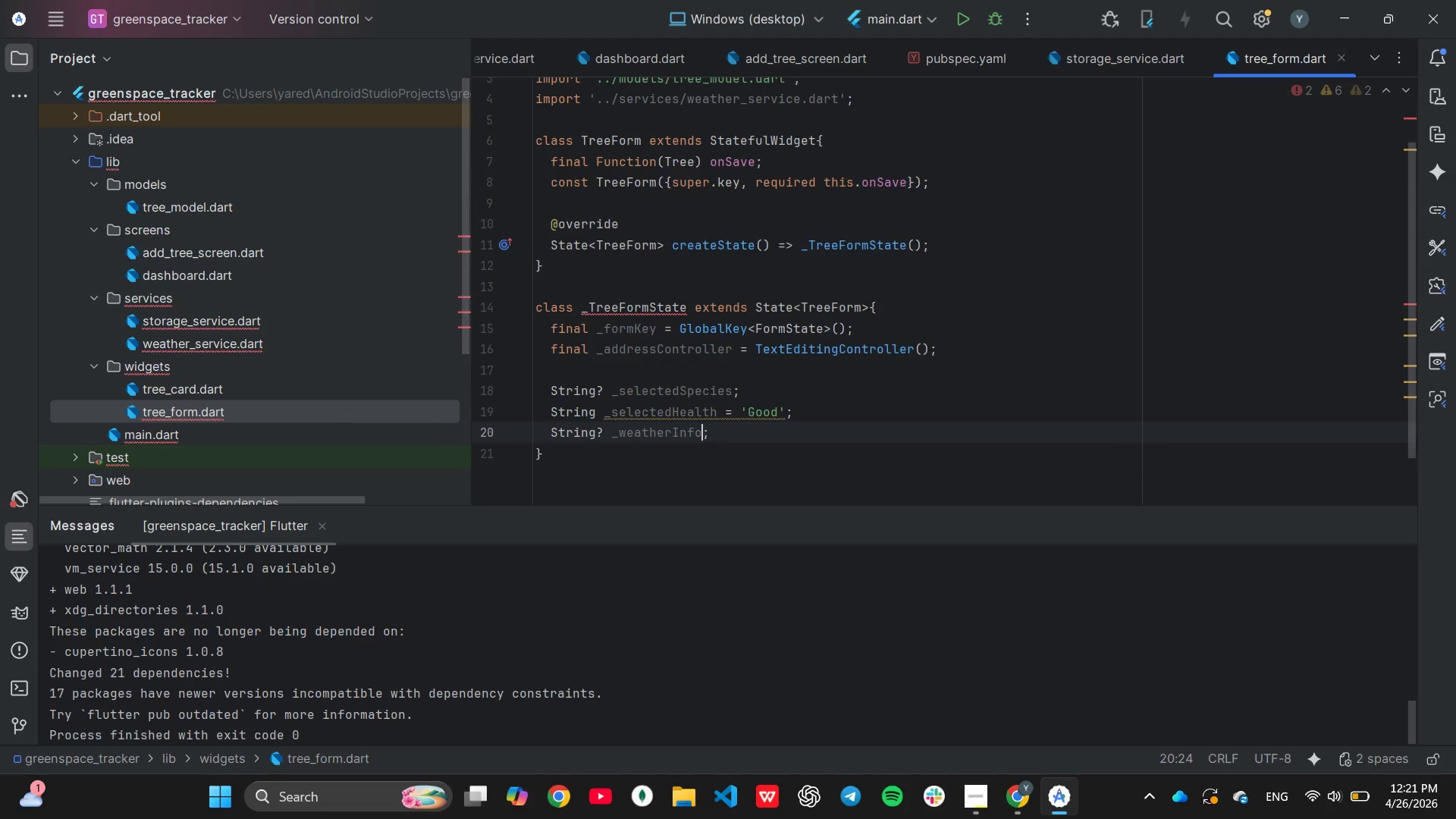 
hold_key(key=ArrowLeft, duration=0.84)
 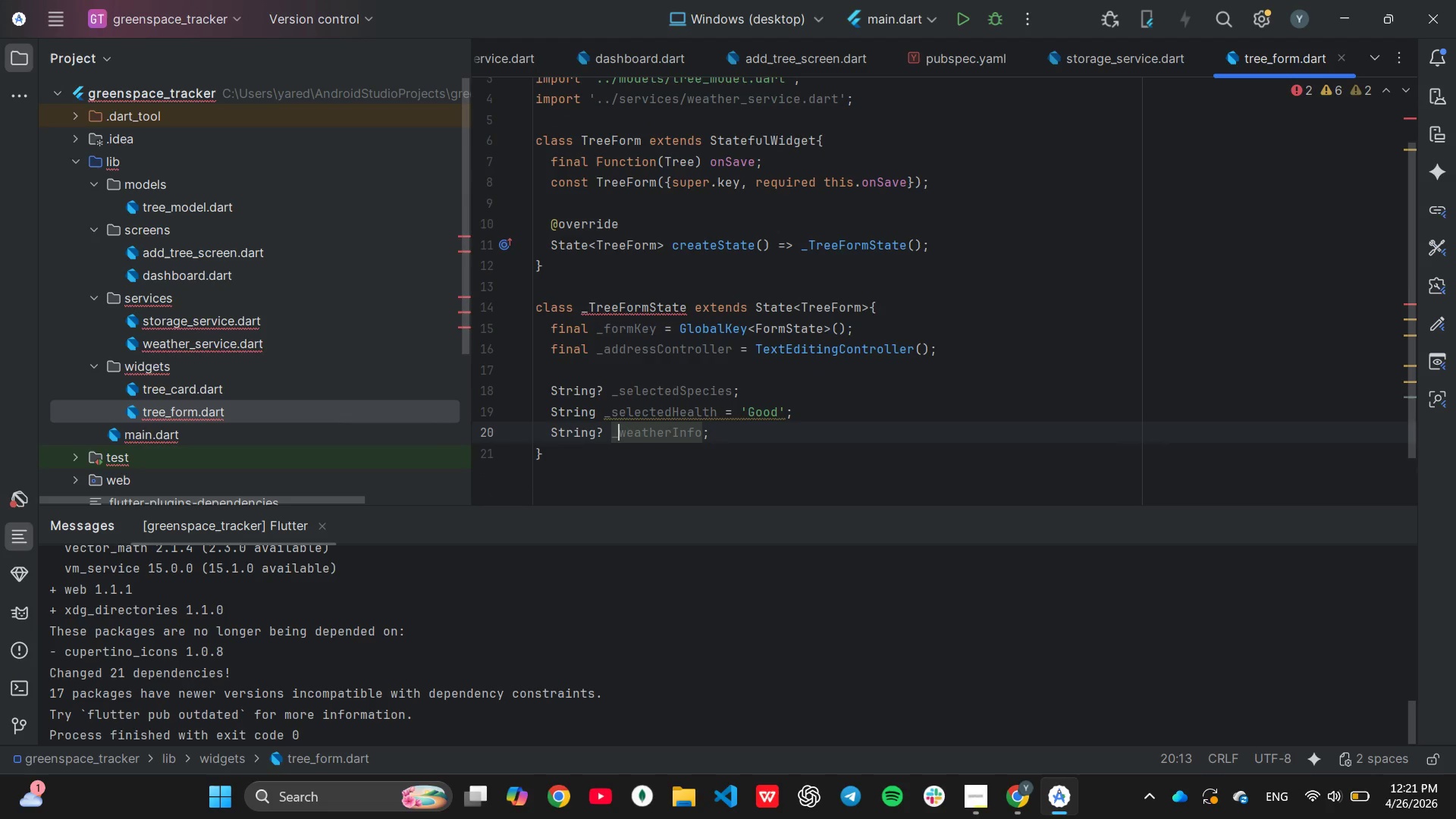 
key(ArrowLeft)
 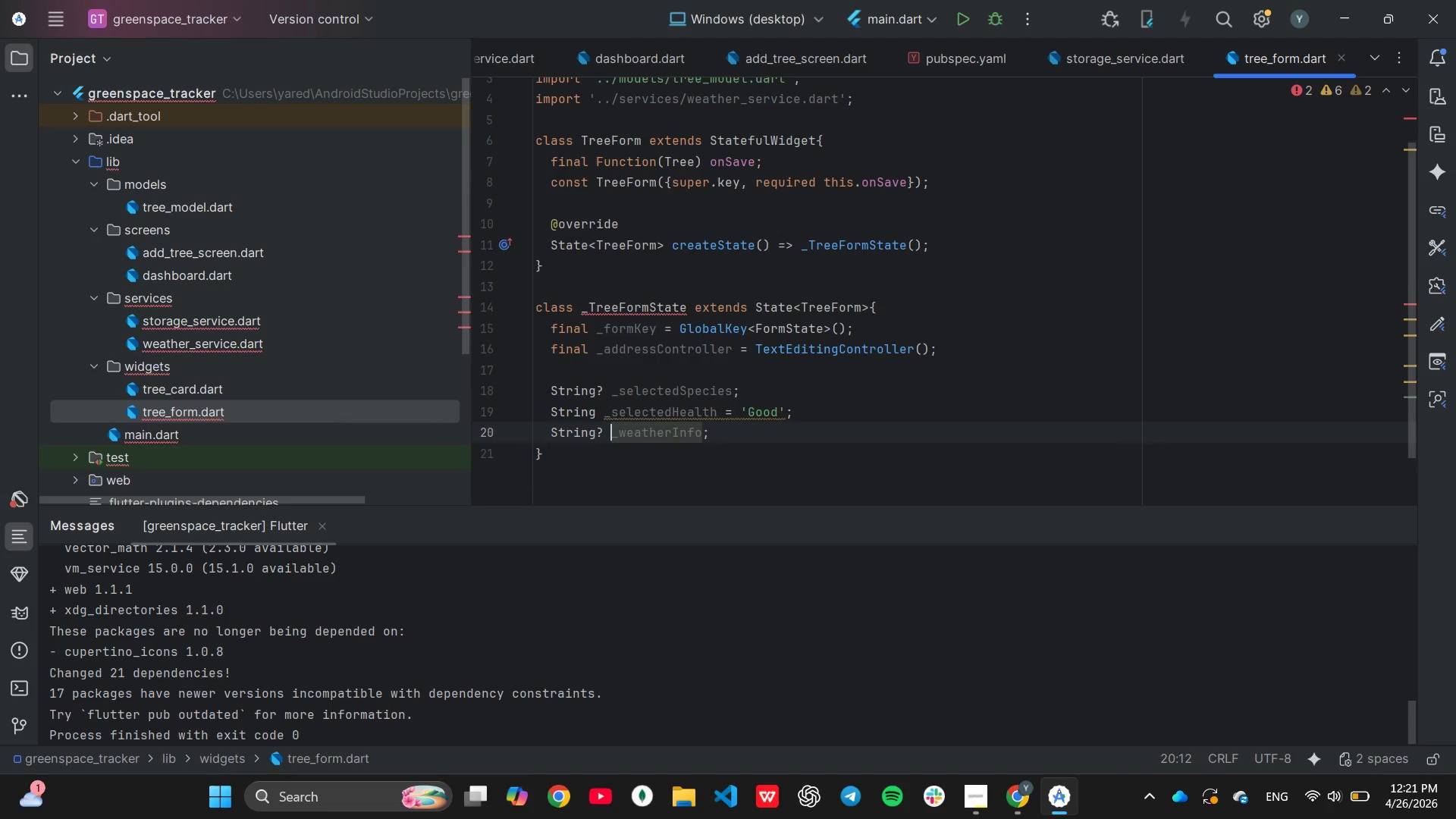 
key(ArrowLeft)
 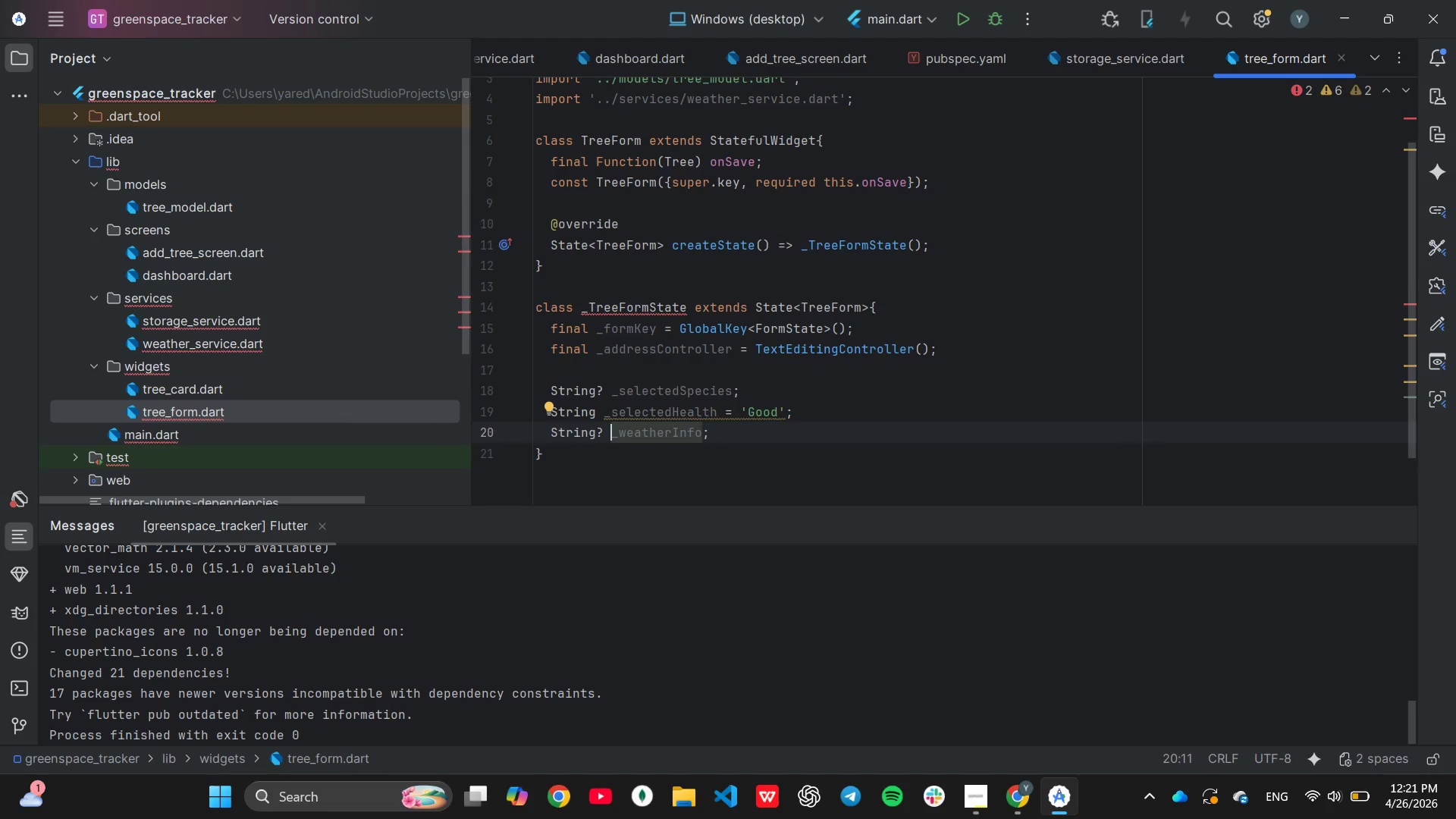 
wait(8.44)
 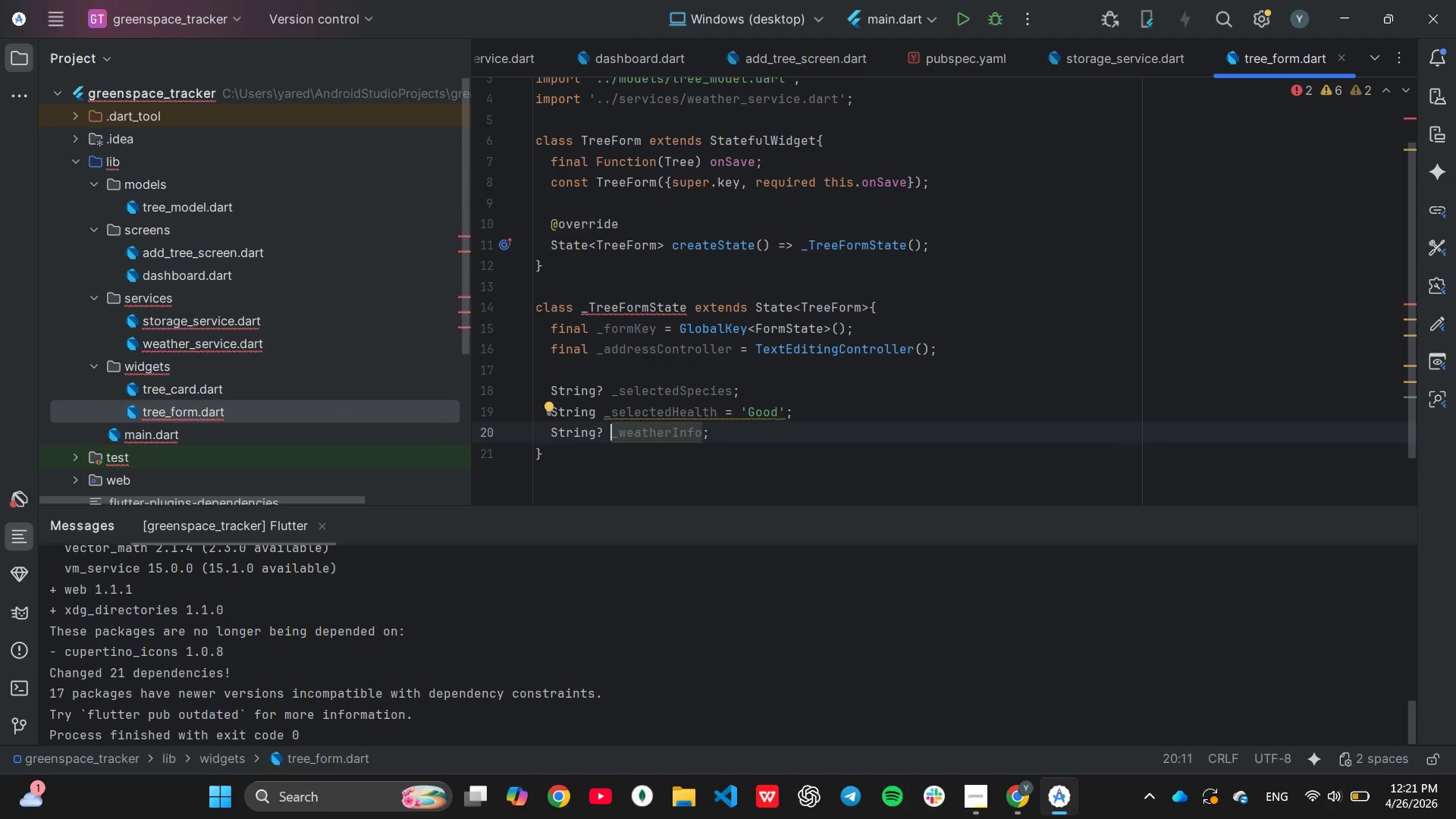 
key(ArrowLeft)
 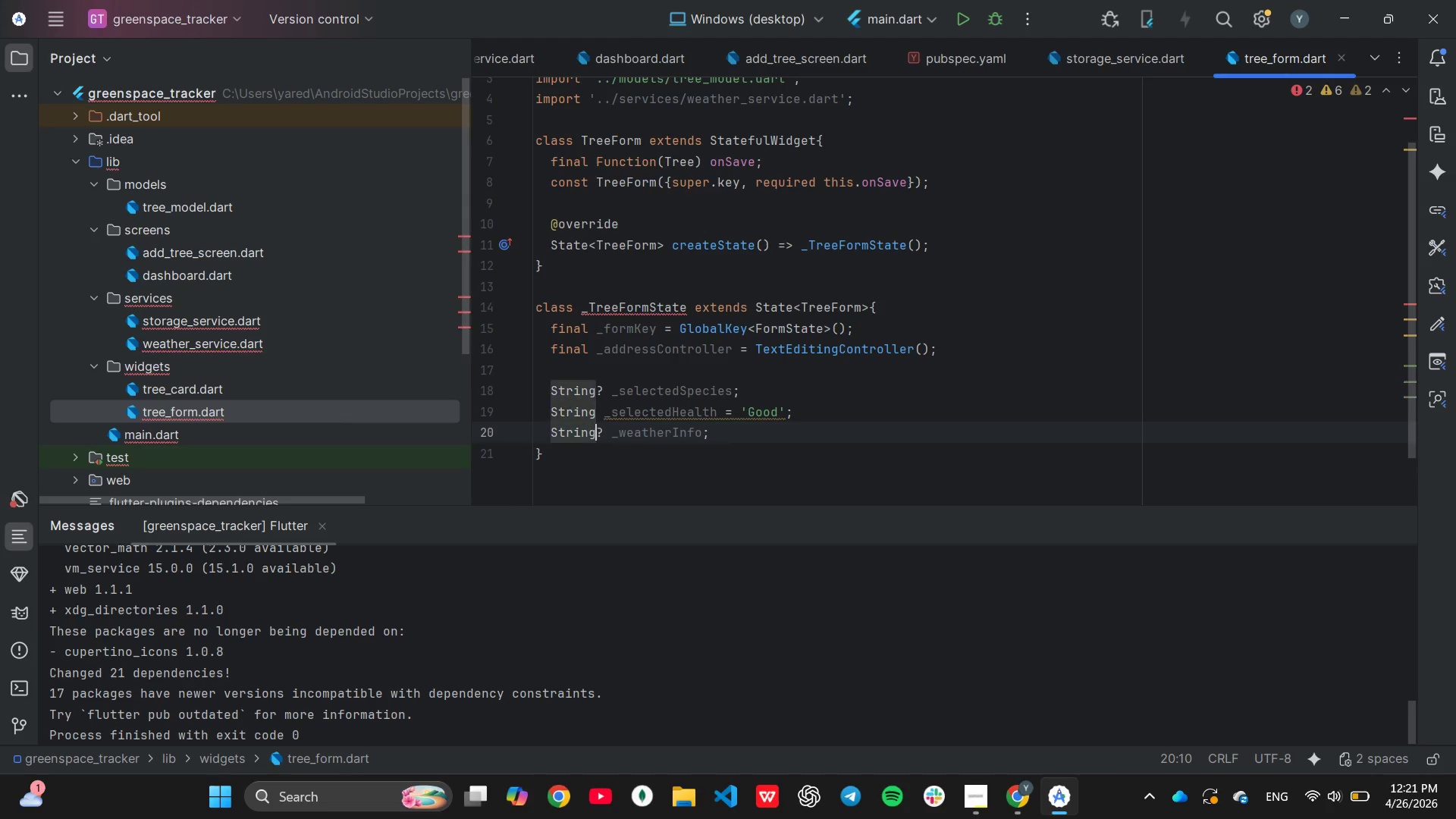 
key(ArrowLeft)
 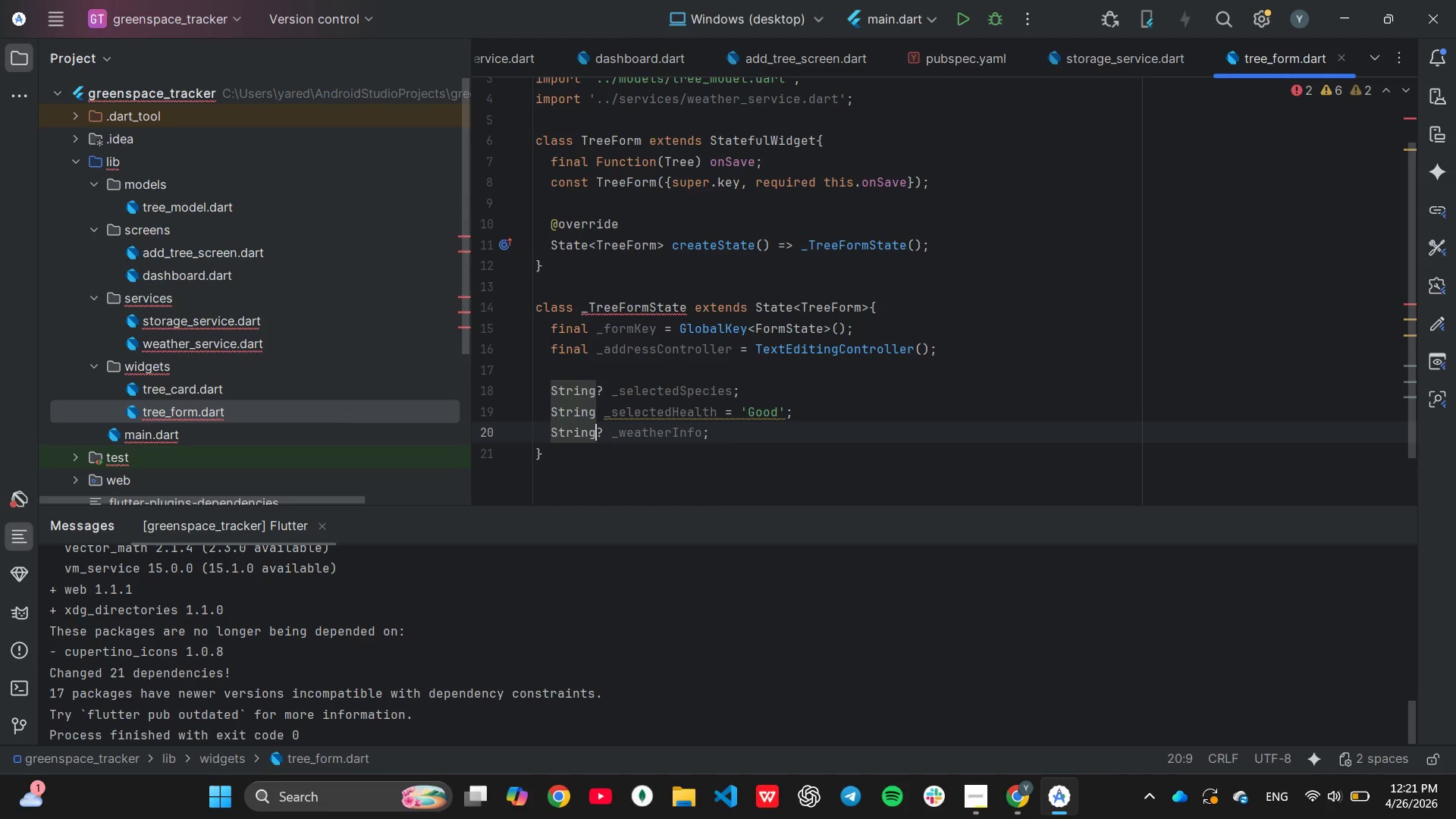 
key(ArrowRight)
 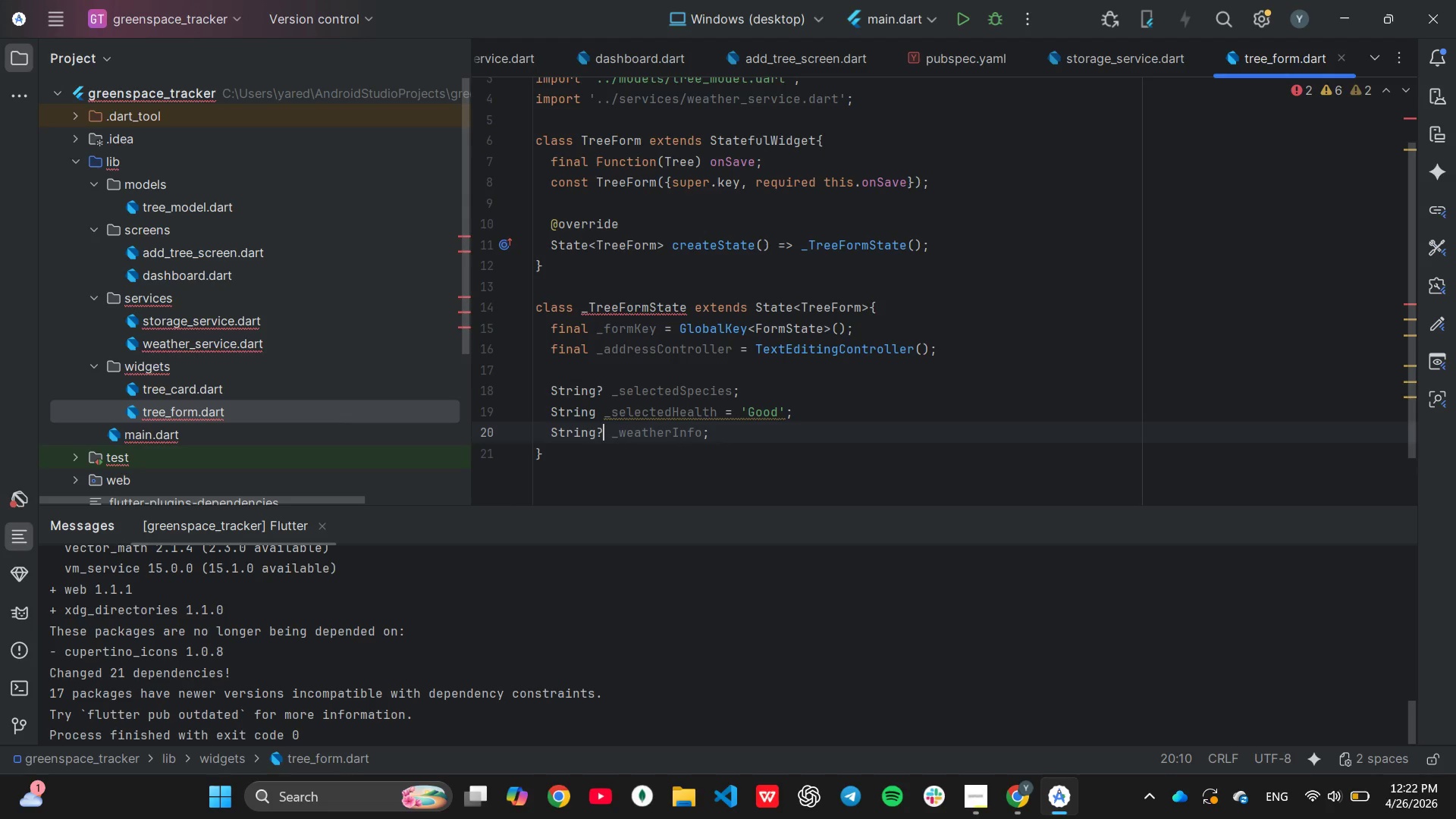 
key(Backspace)
 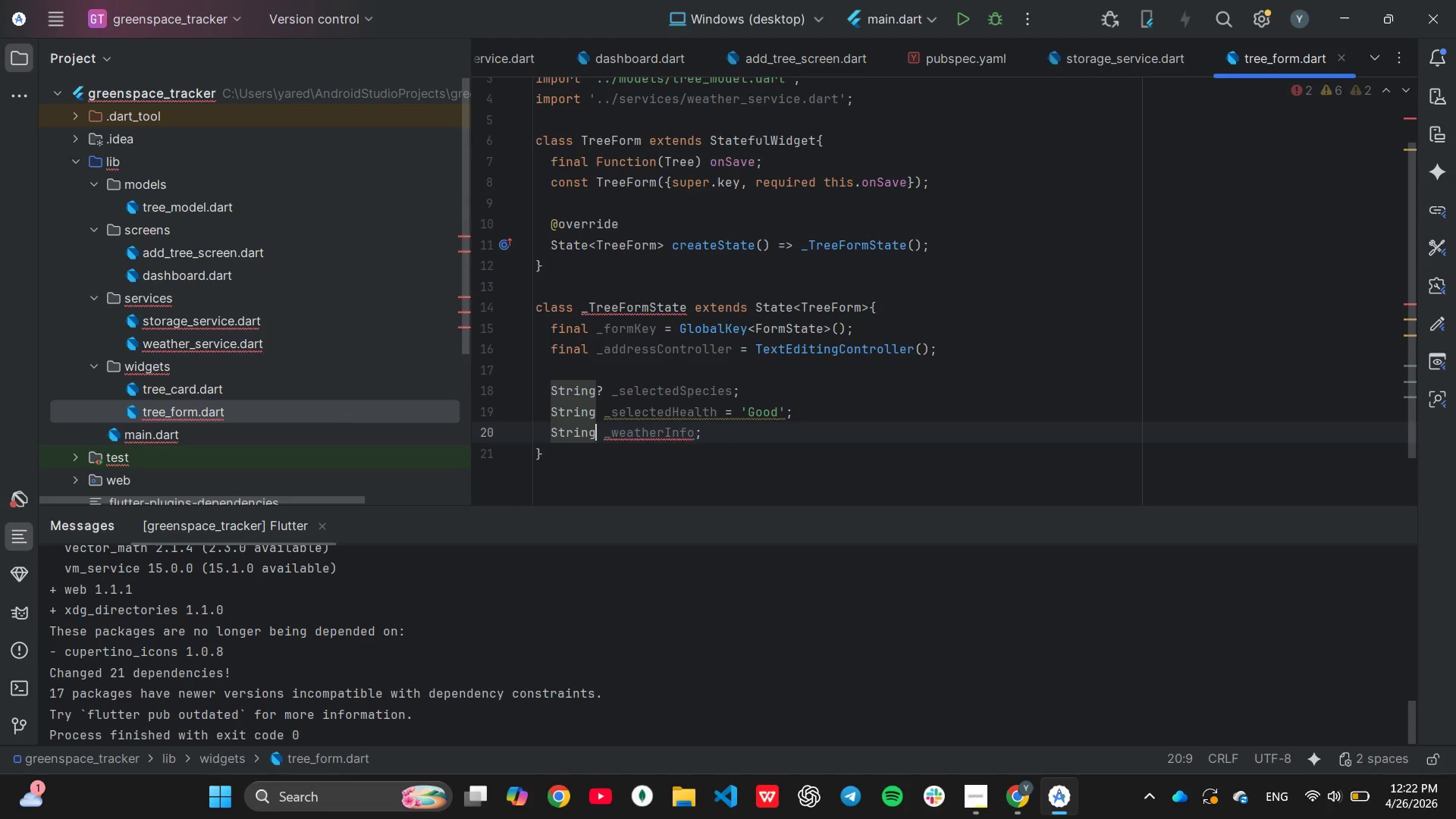 
hold_key(key=ArrowRight, duration=0.77)
 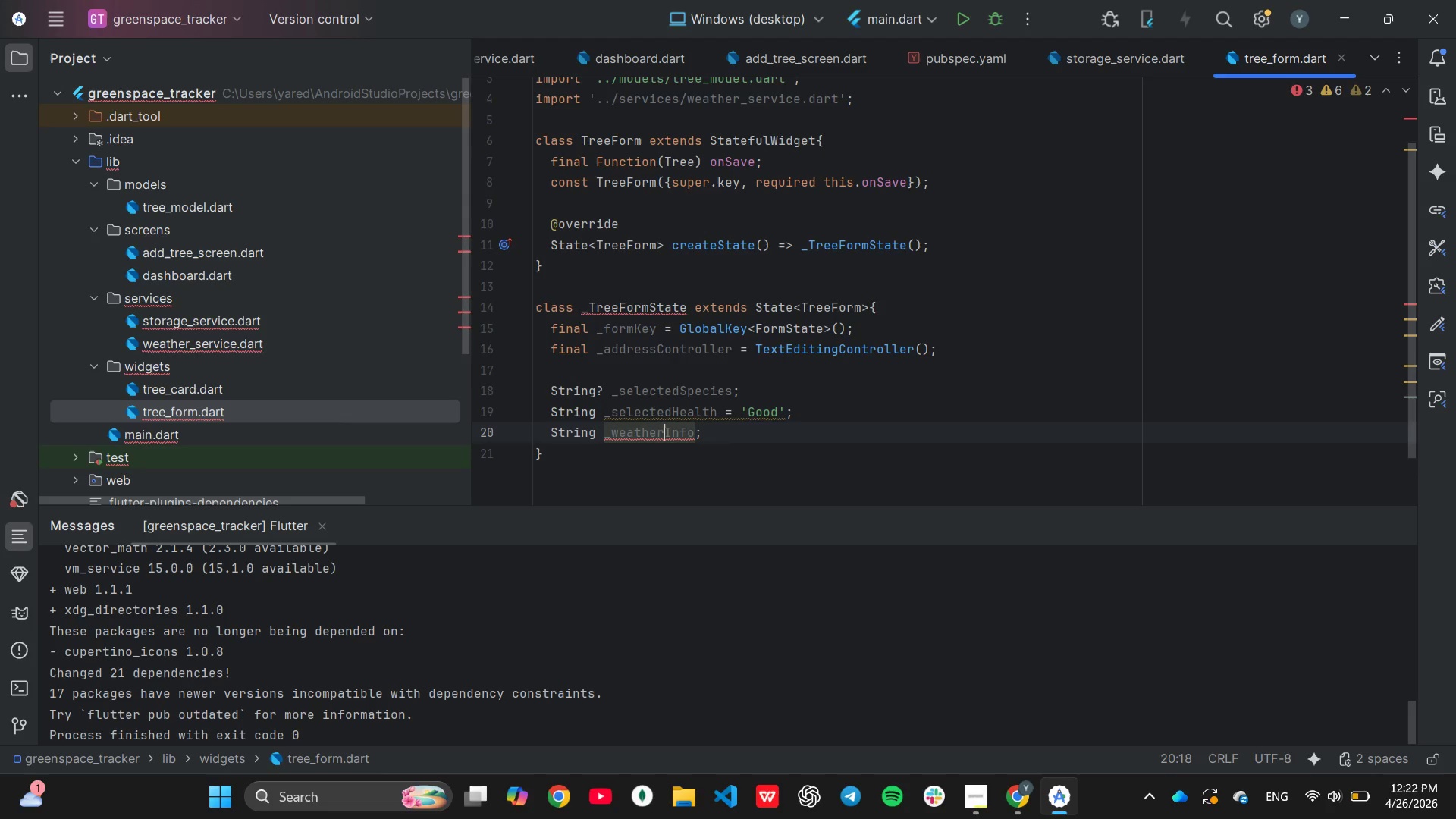 
key(ArrowRight)
 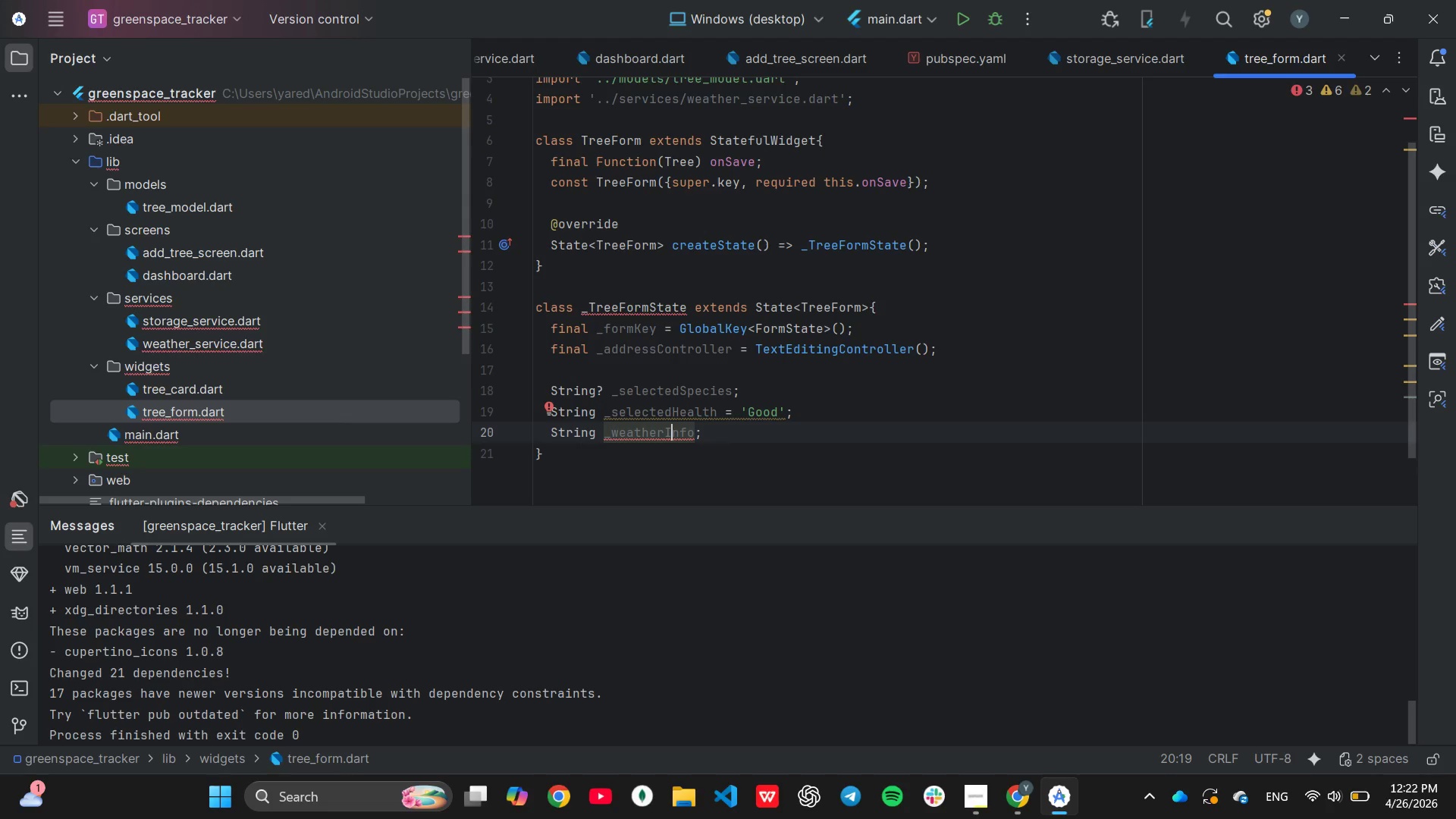 
key(ArrowRight)
 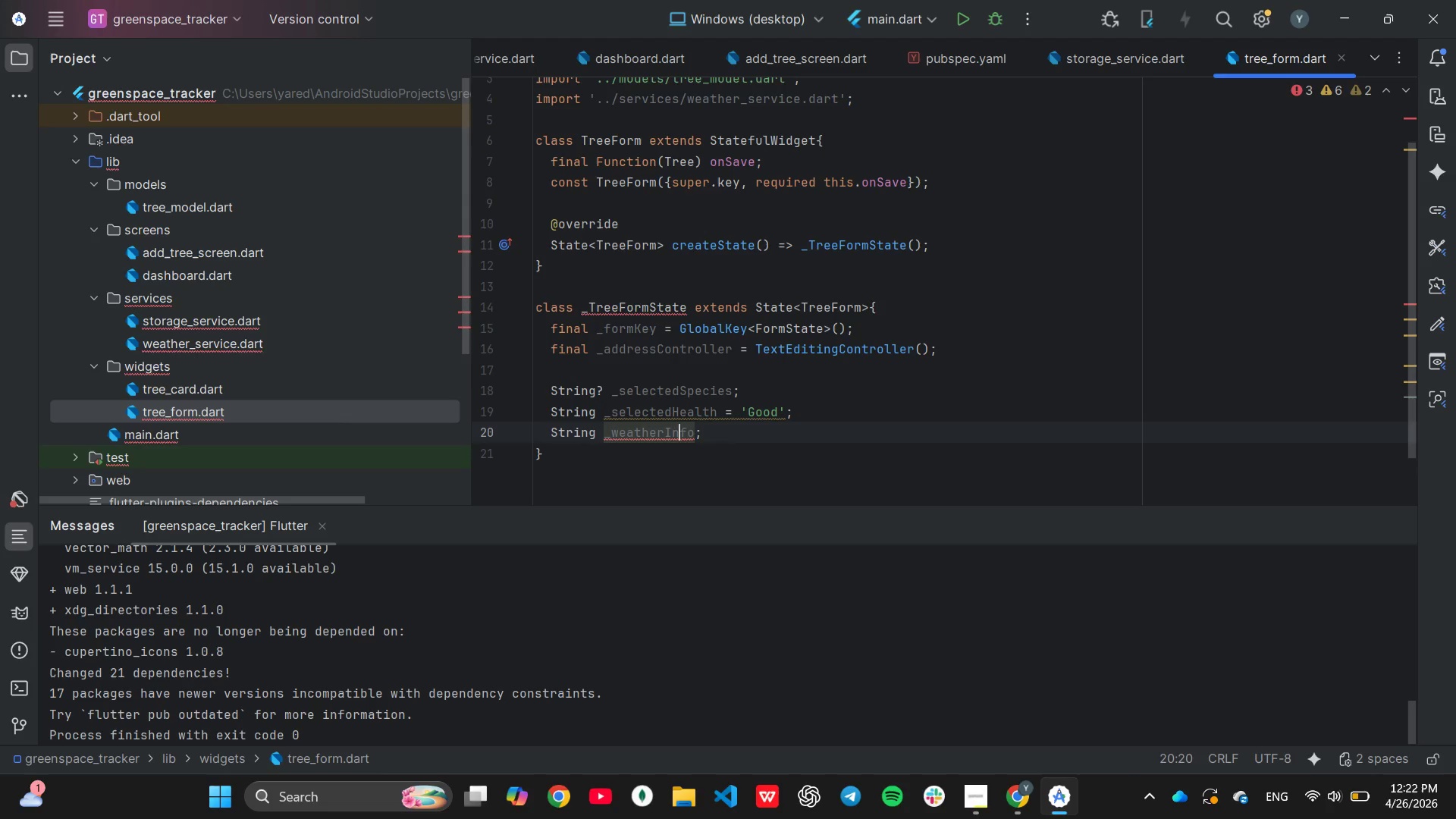 
key(ArrowRight)
 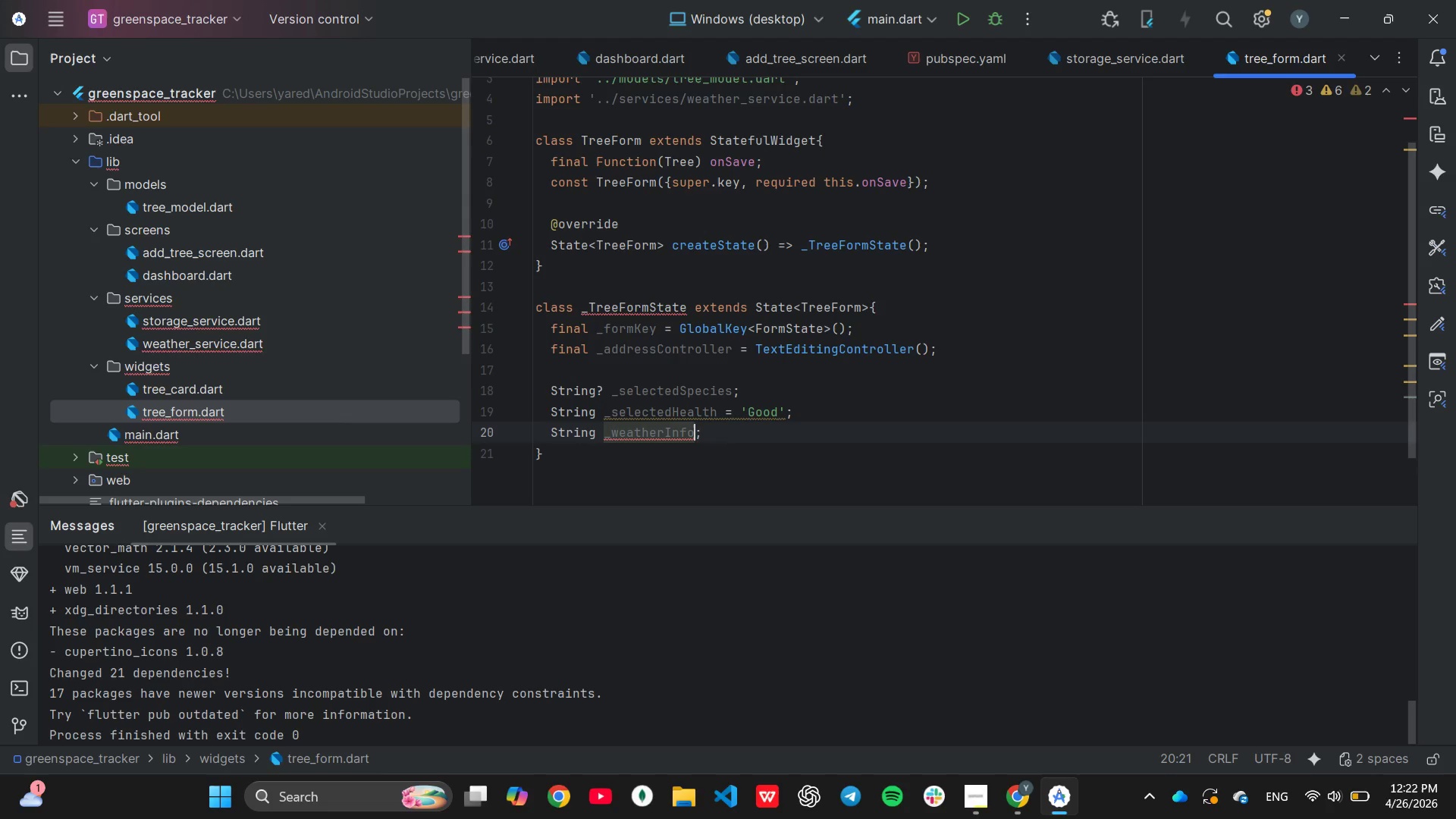 
key(ArrowRight)
 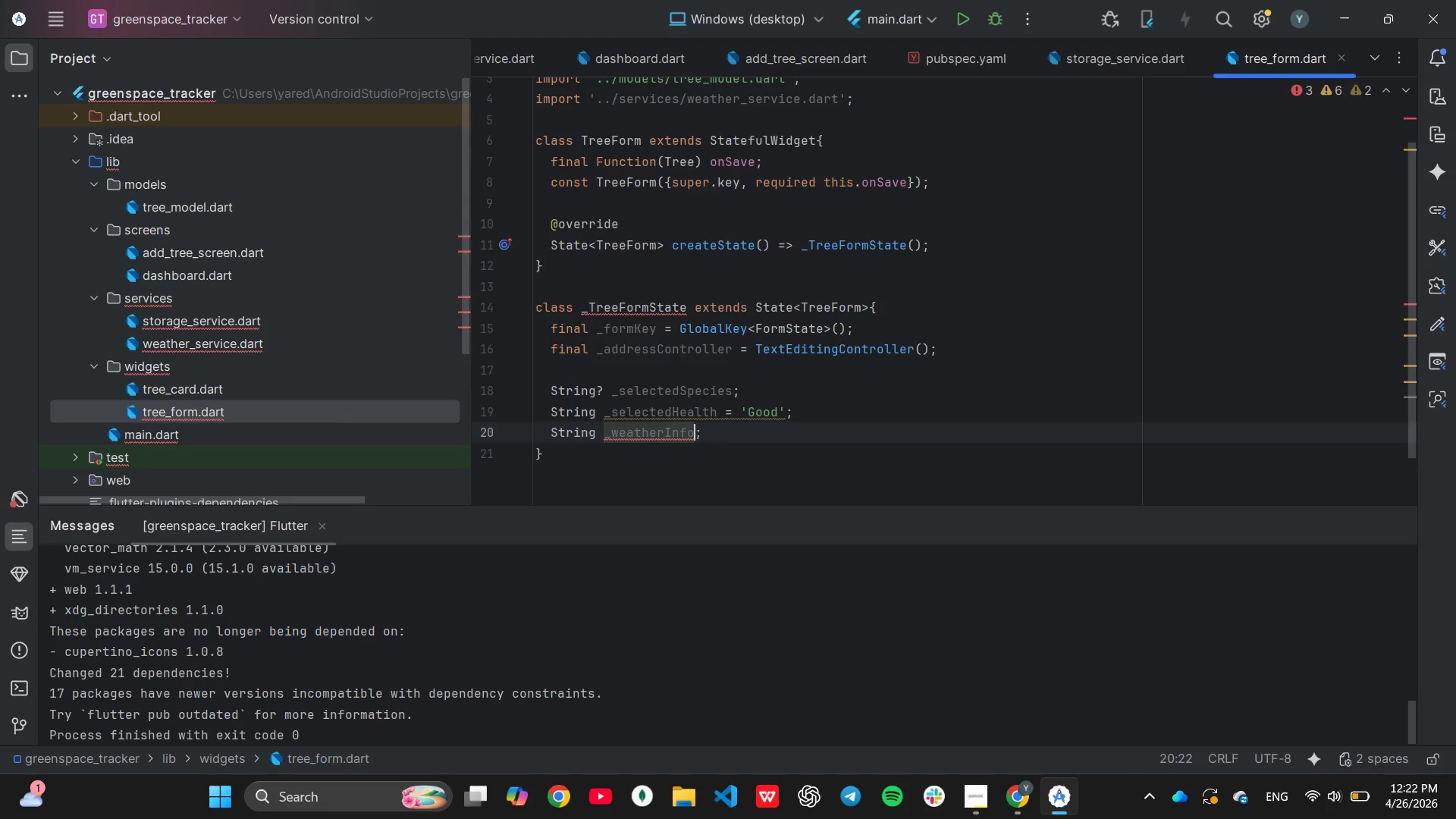 
key(Space)
 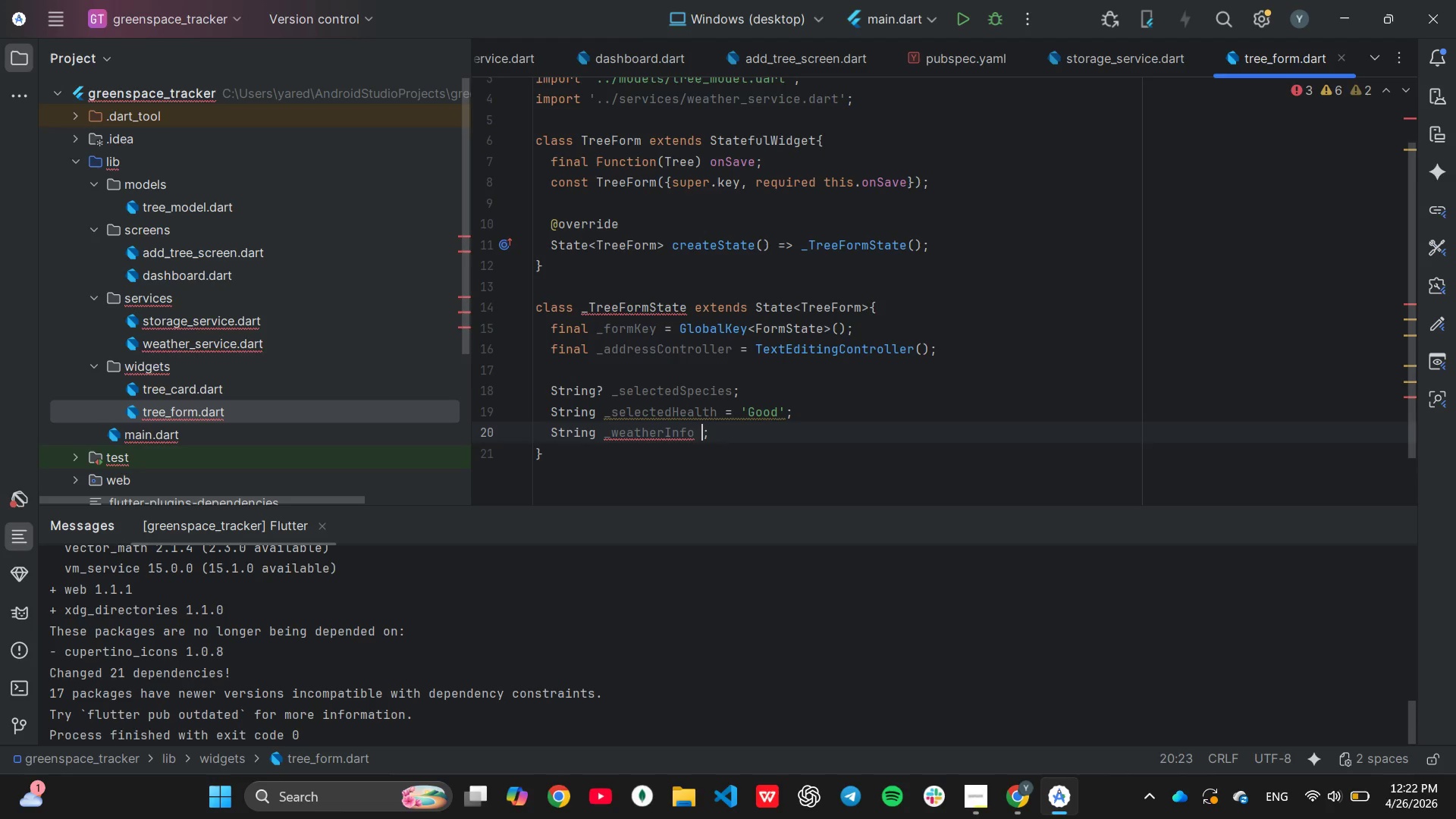 
key(Equal)
 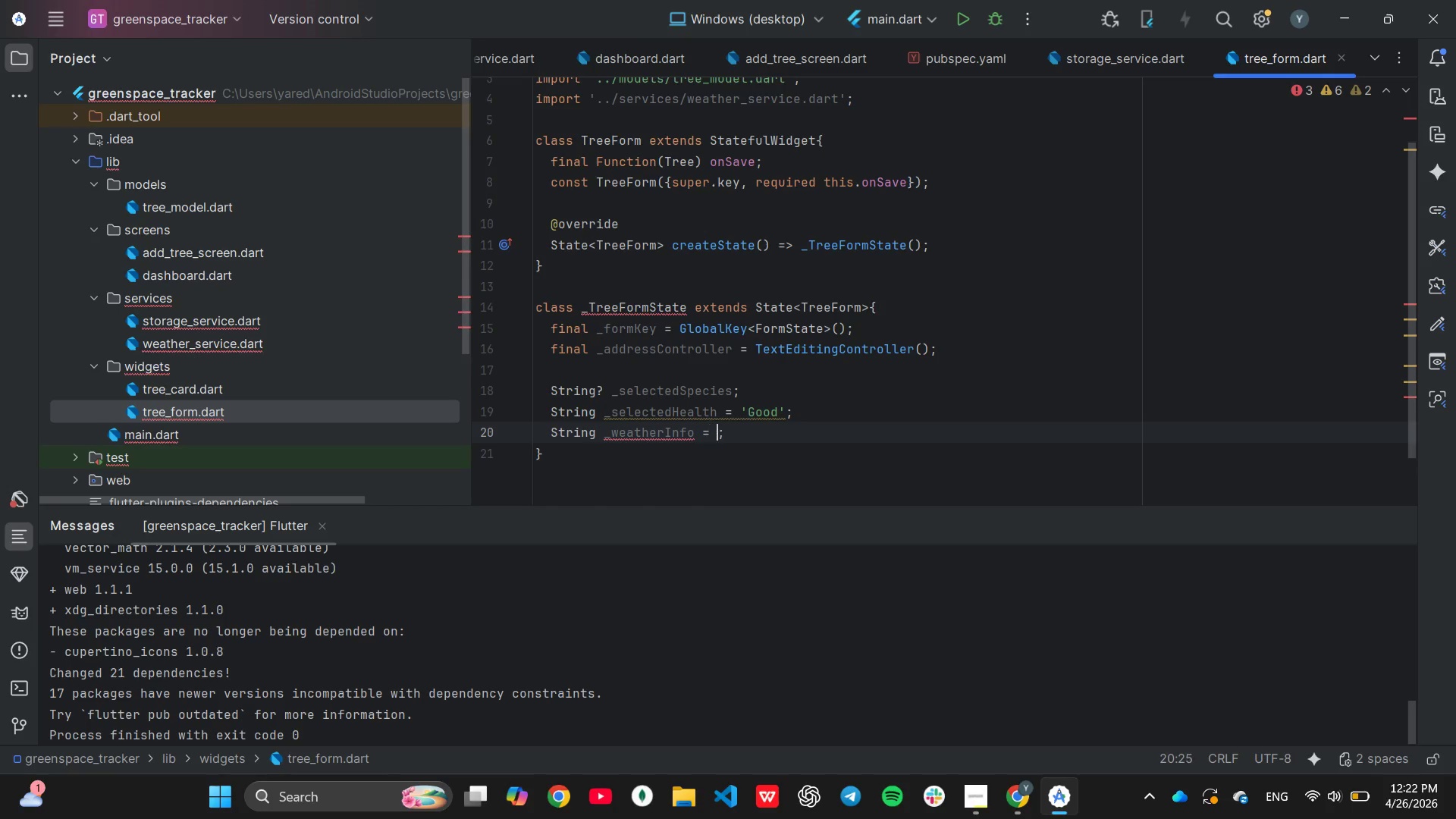 
key(Space)
 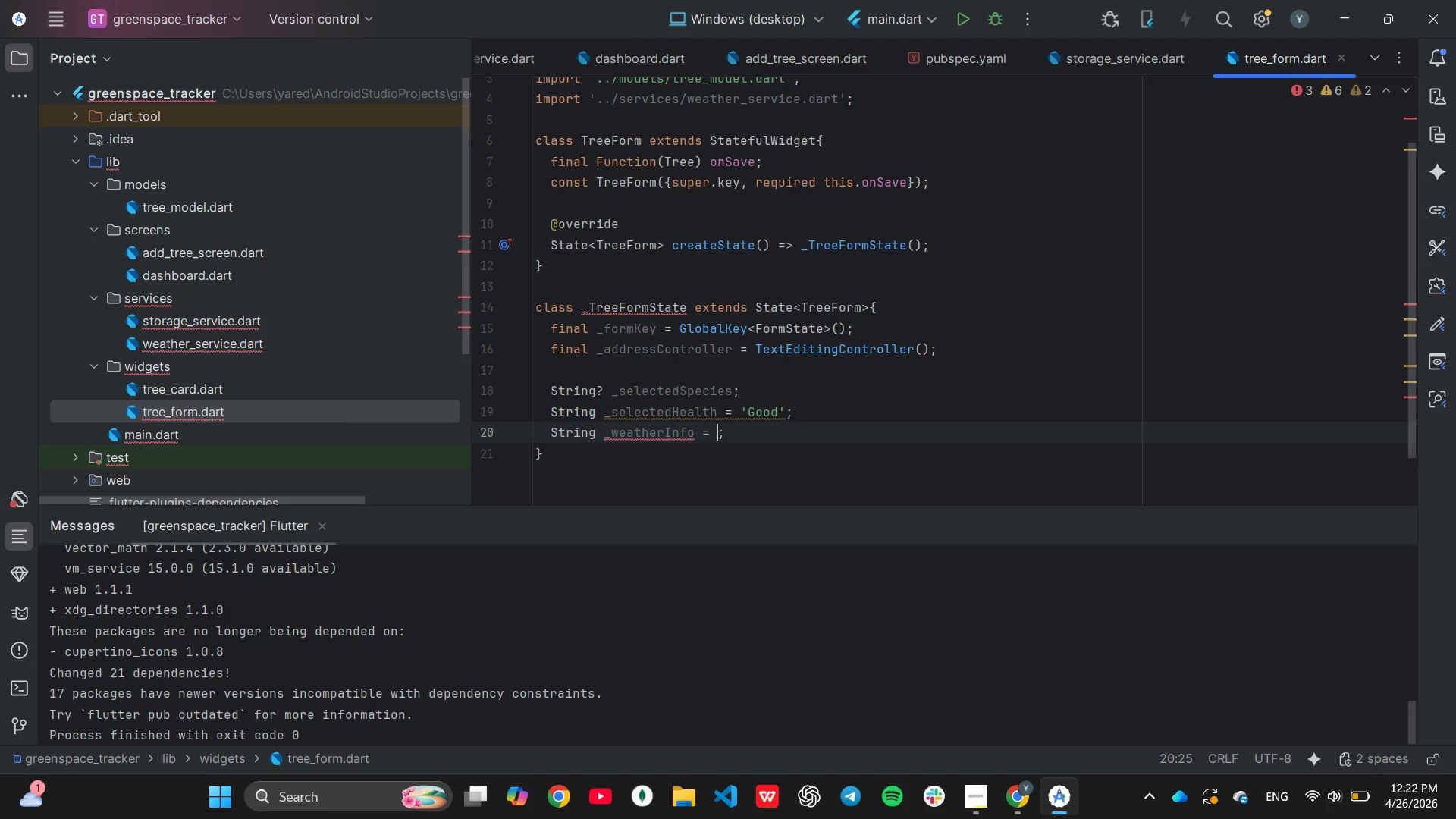 
key(Quote)
 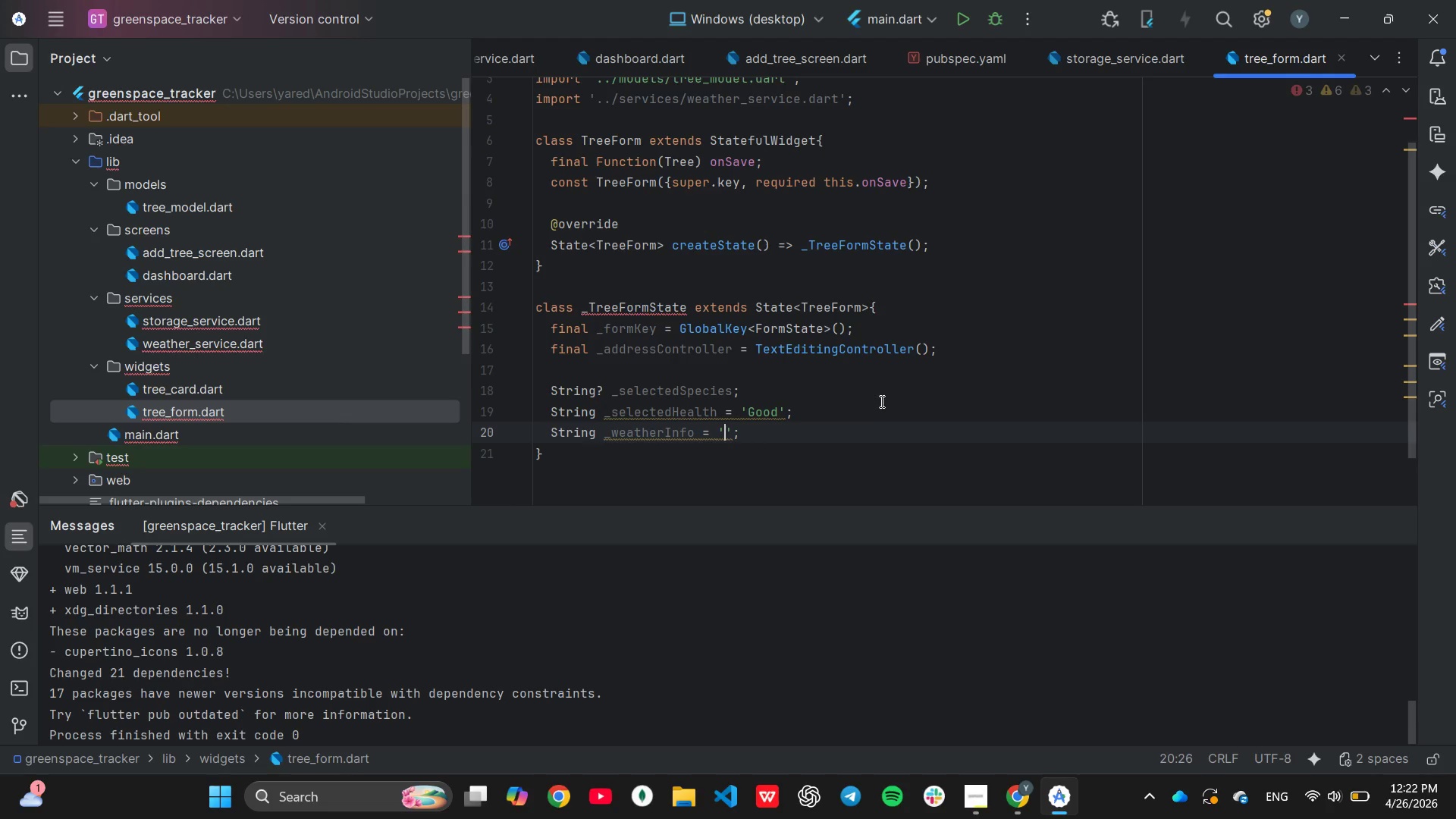 
type(Fetching wa)
key(Backspace)
type(eather...[End])
 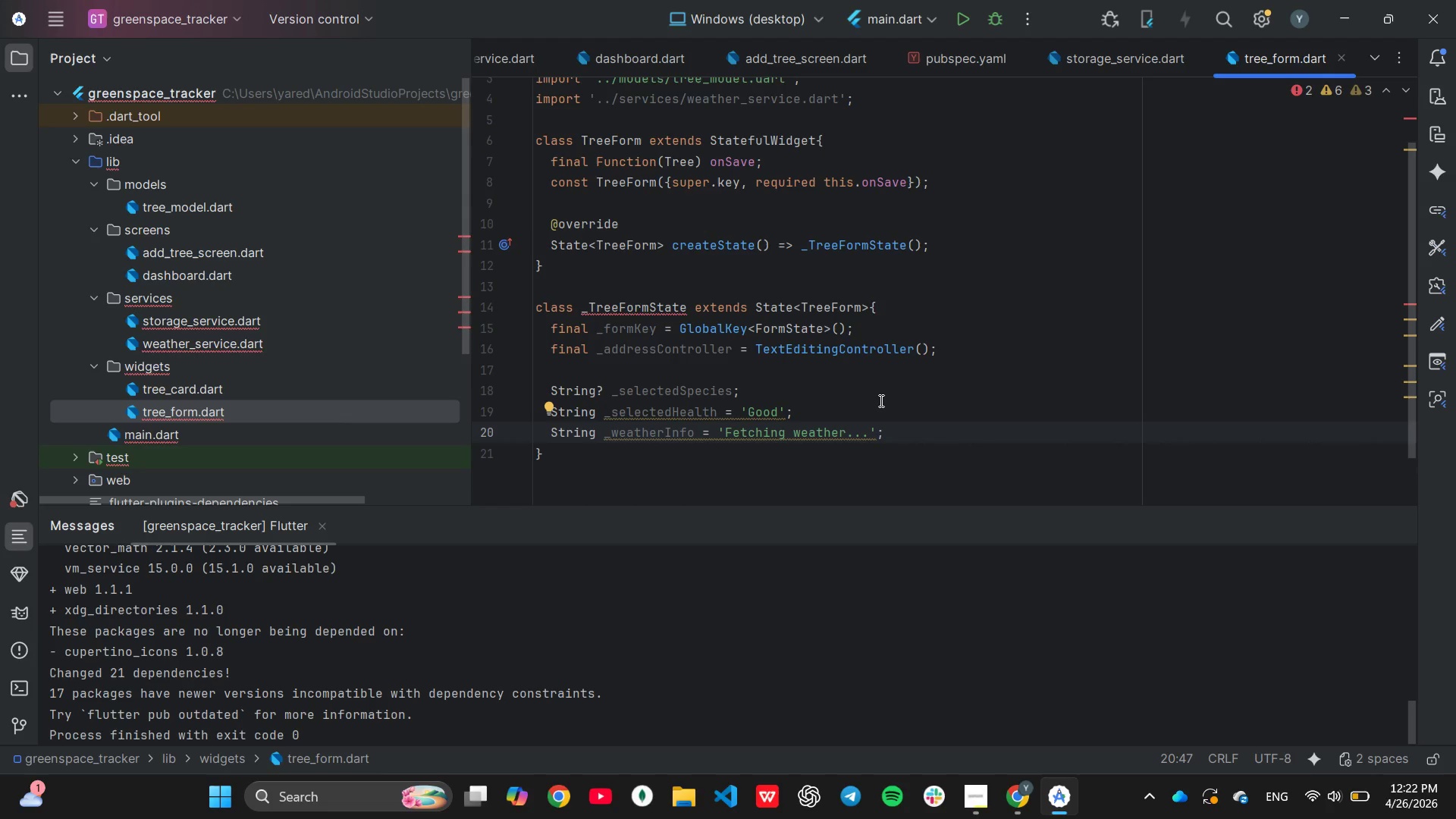 
wait(11.22)
 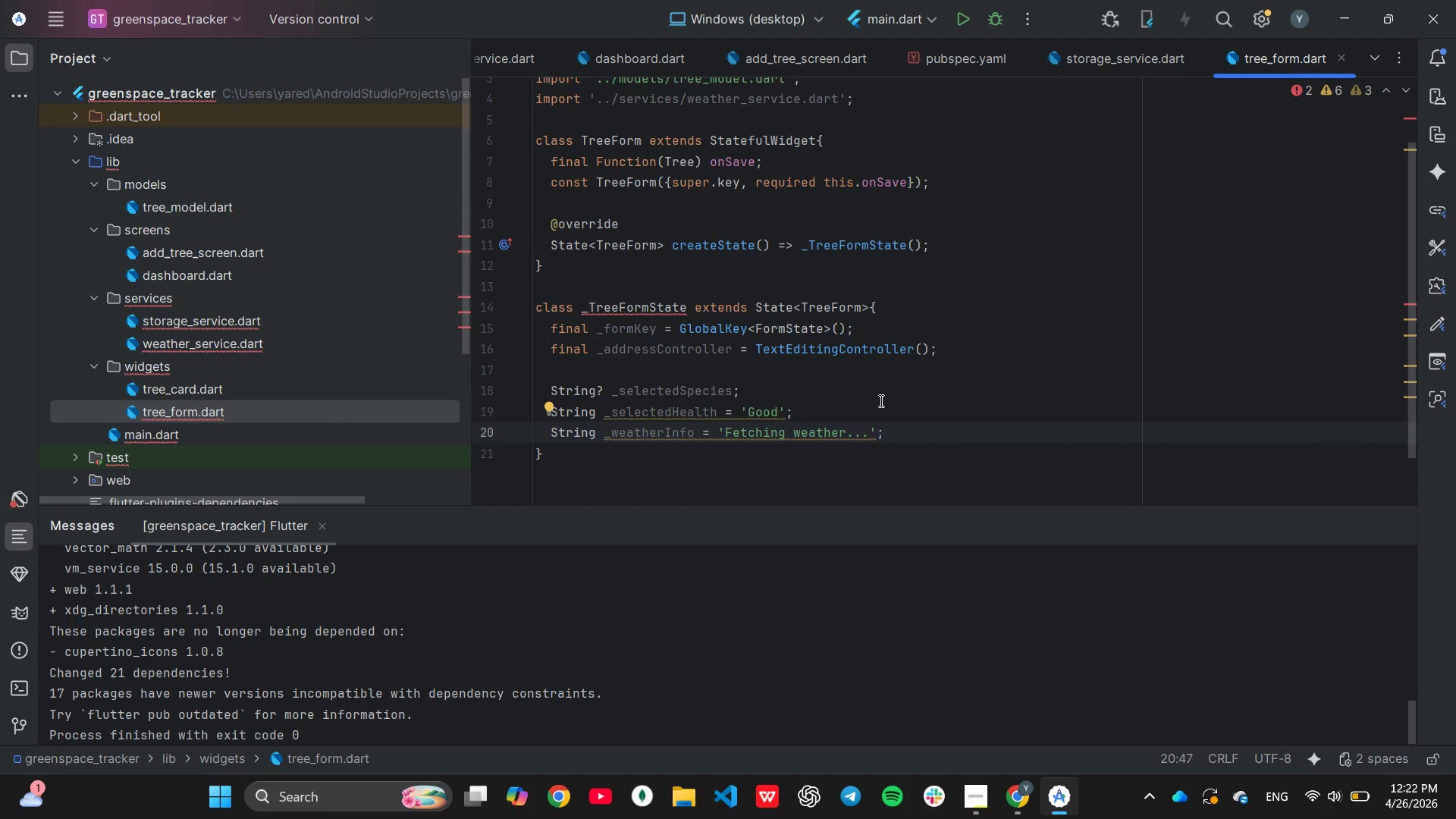 
mouse_move([904, 365])
 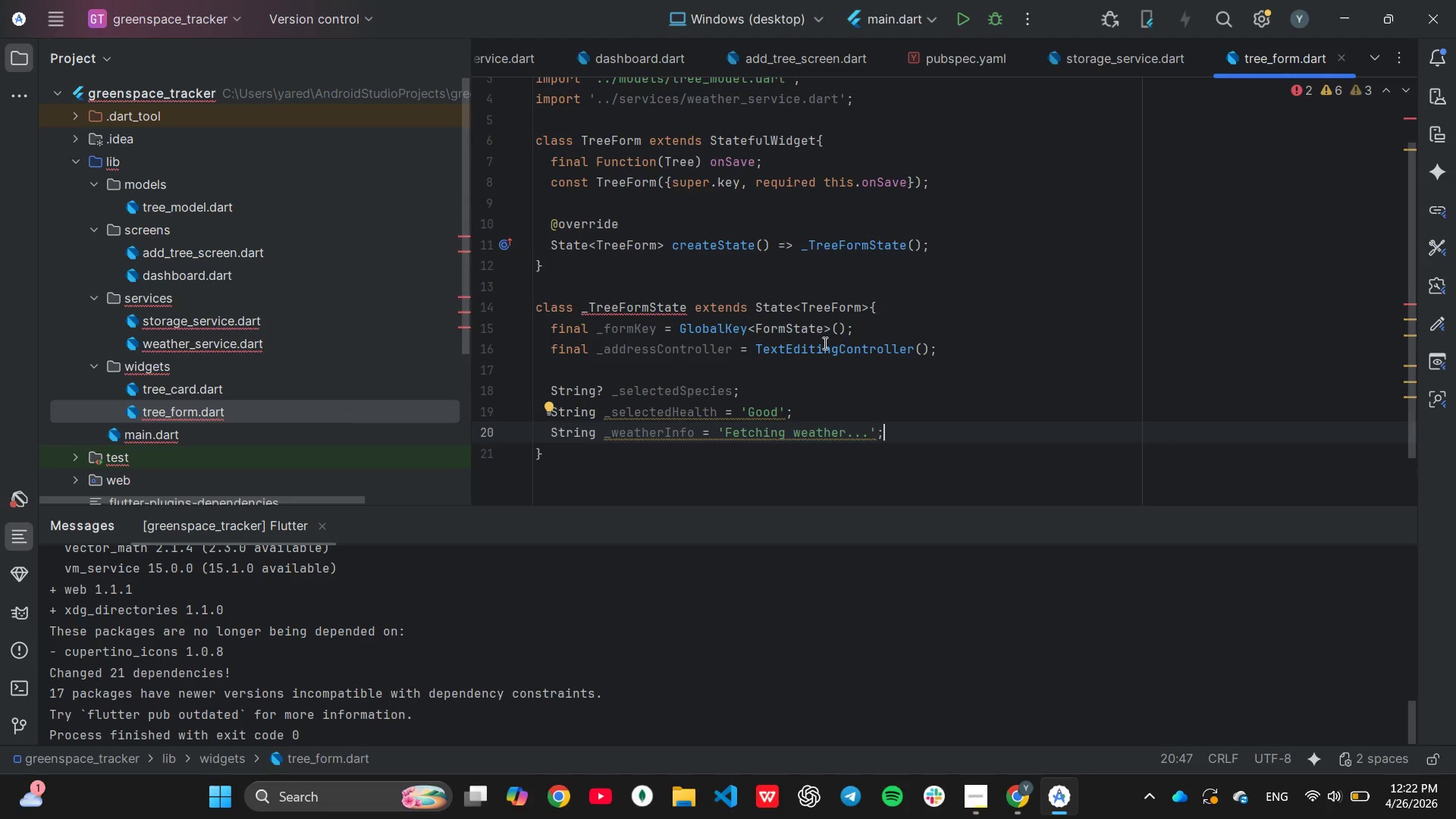 
key(Enter)
 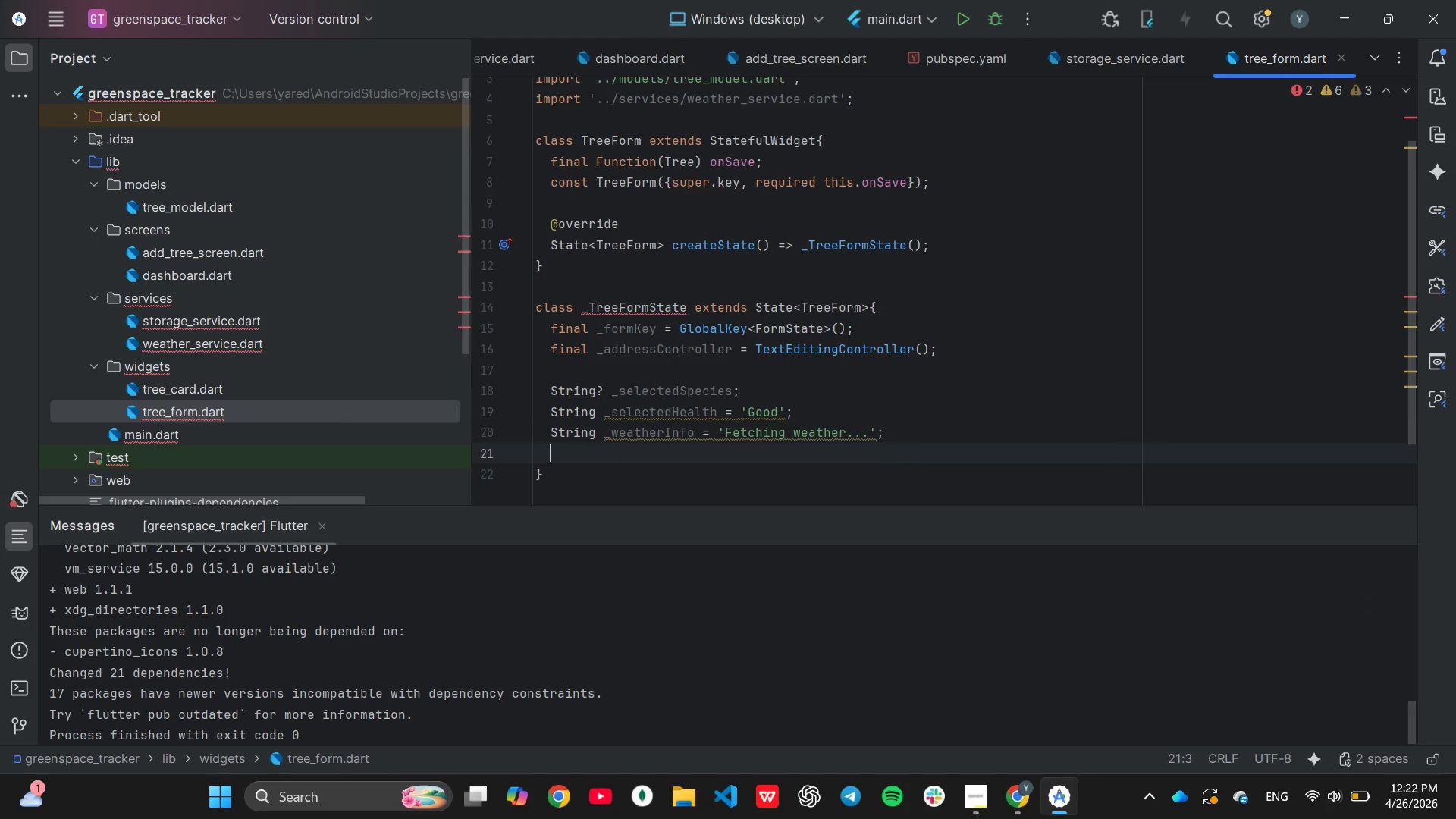 
key(Enter)
 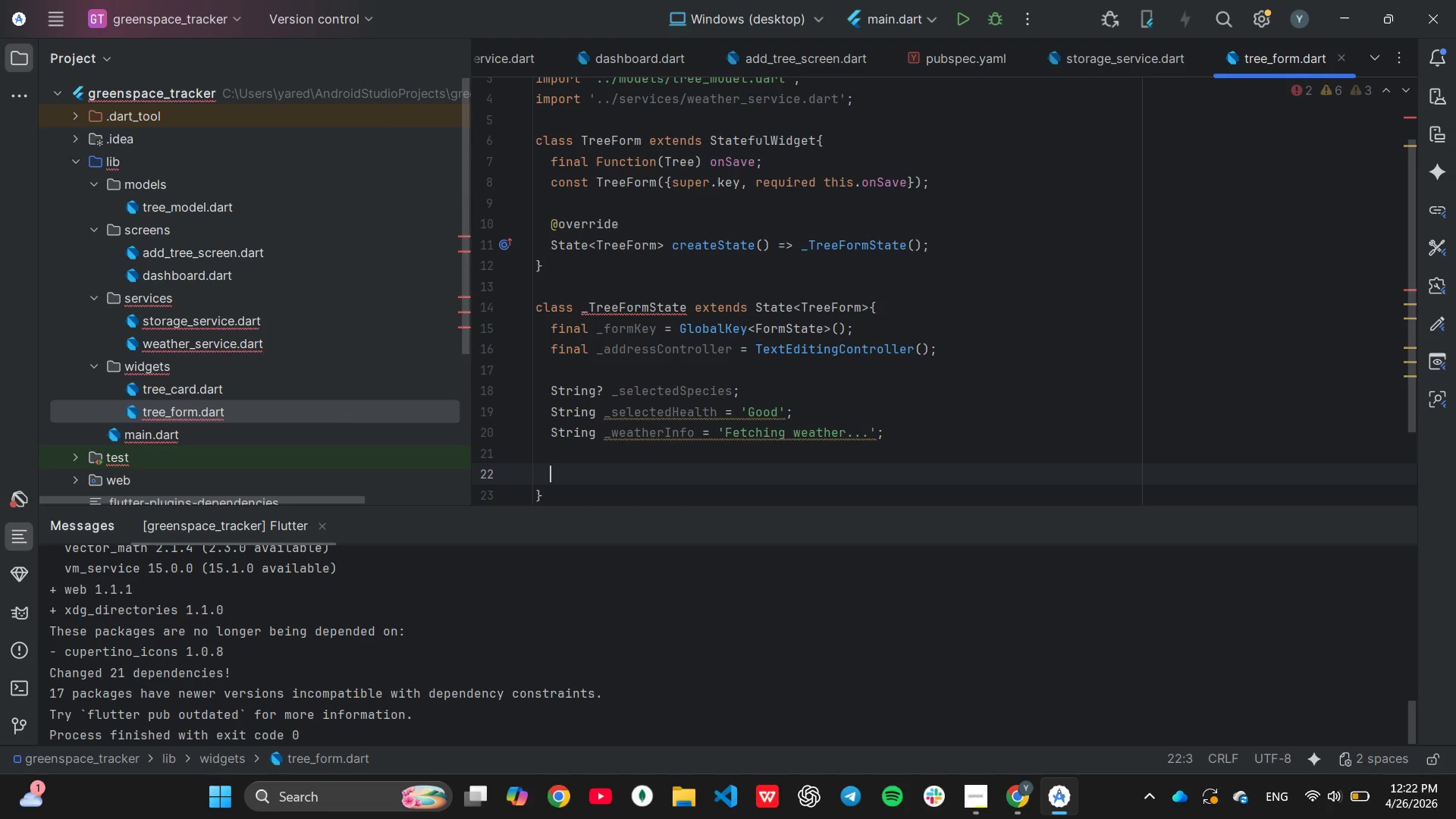 
type(vi)
key(Backspace)
type(oid _fetchWeather()
 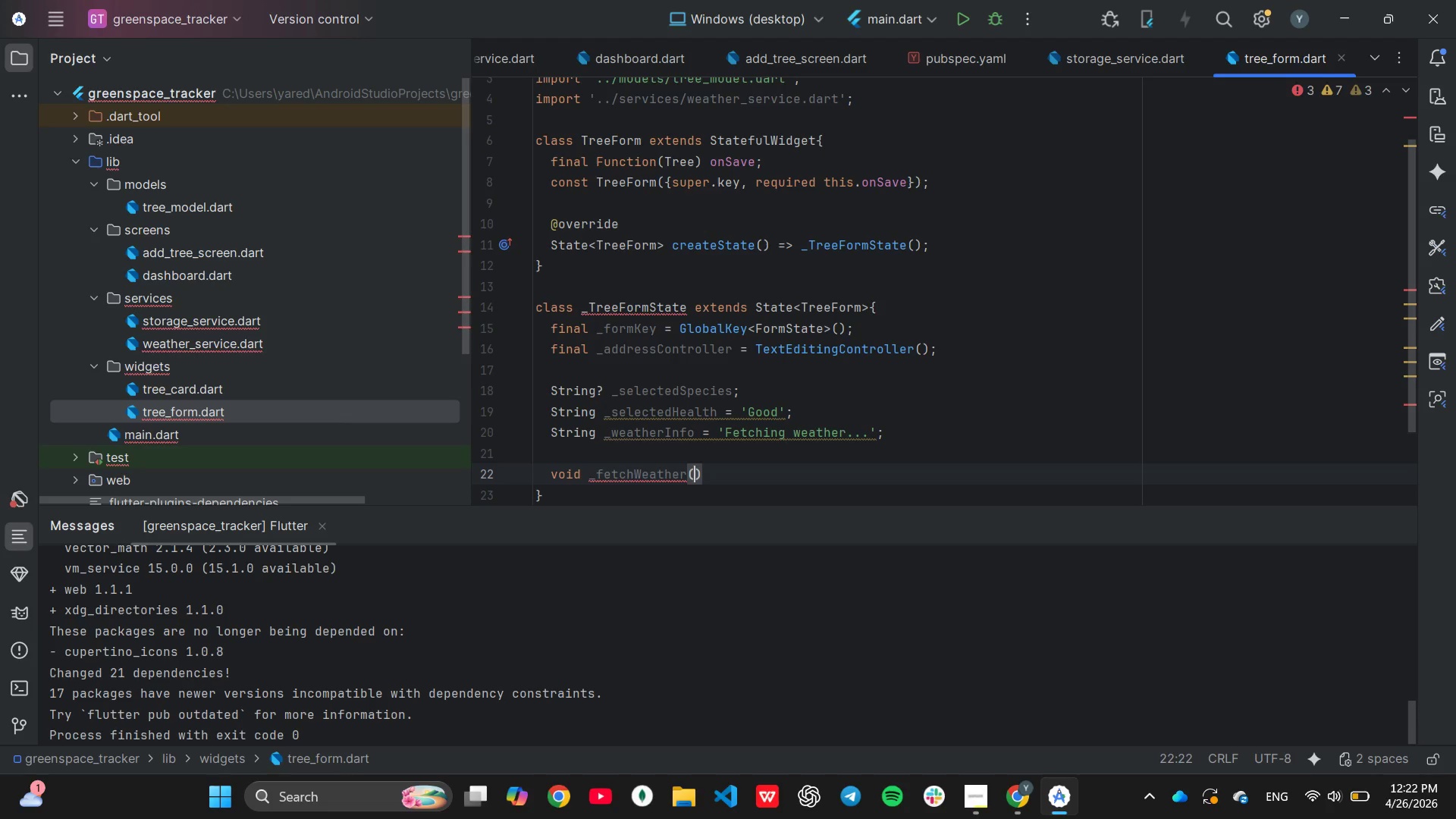 
wait(5.56)
 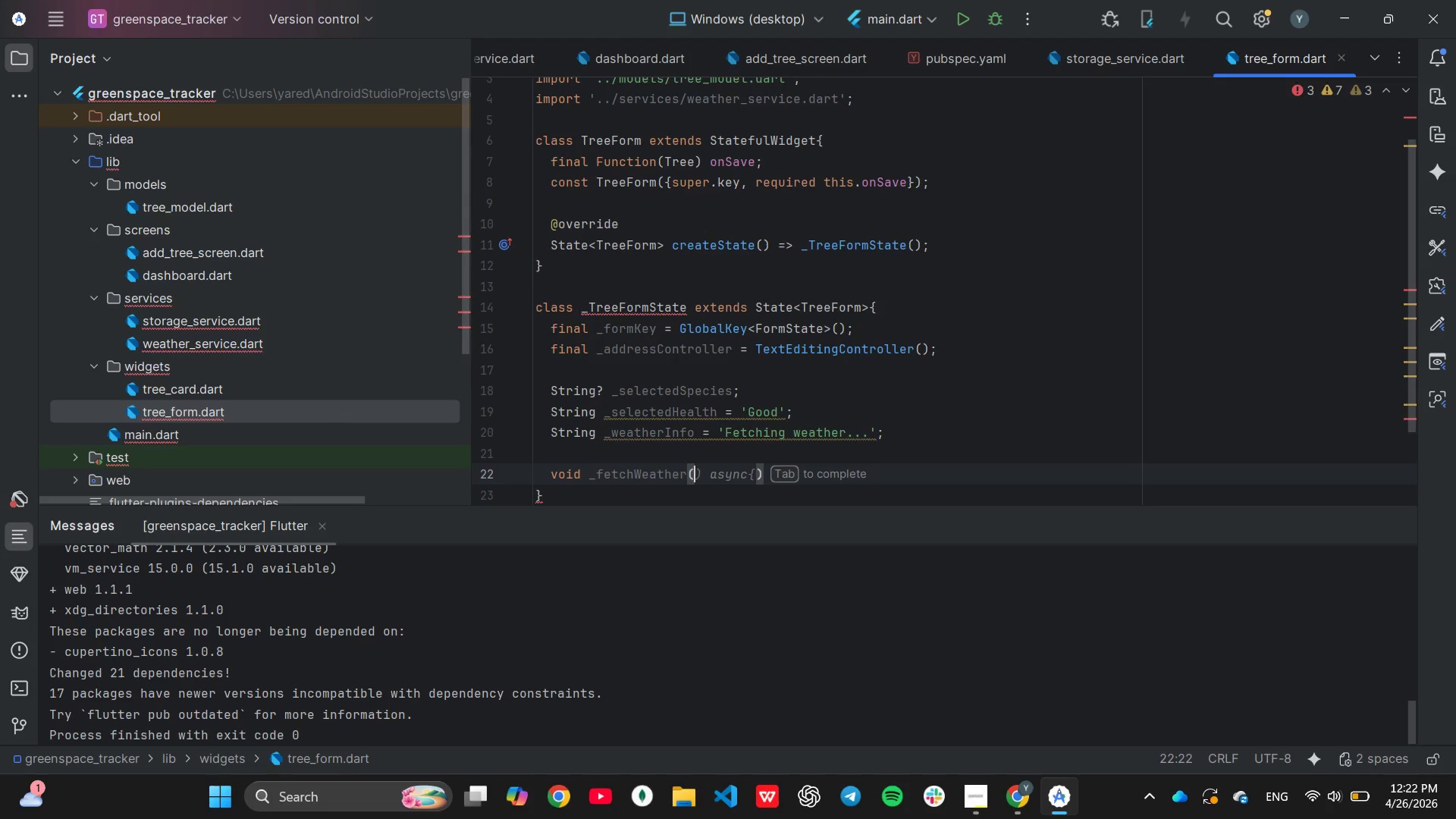 
type(String city)
 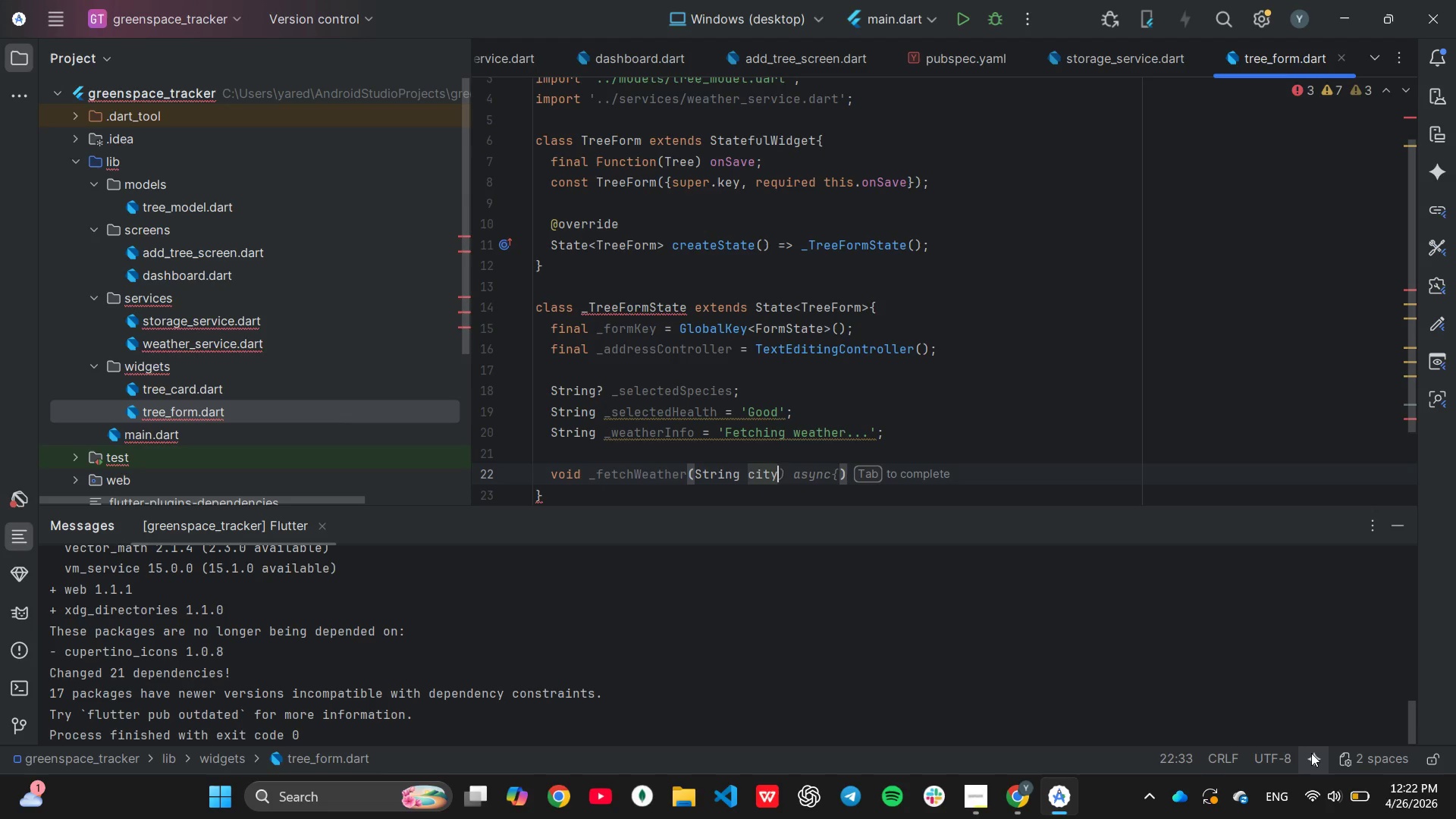 
mouse_move([1338, 795])
 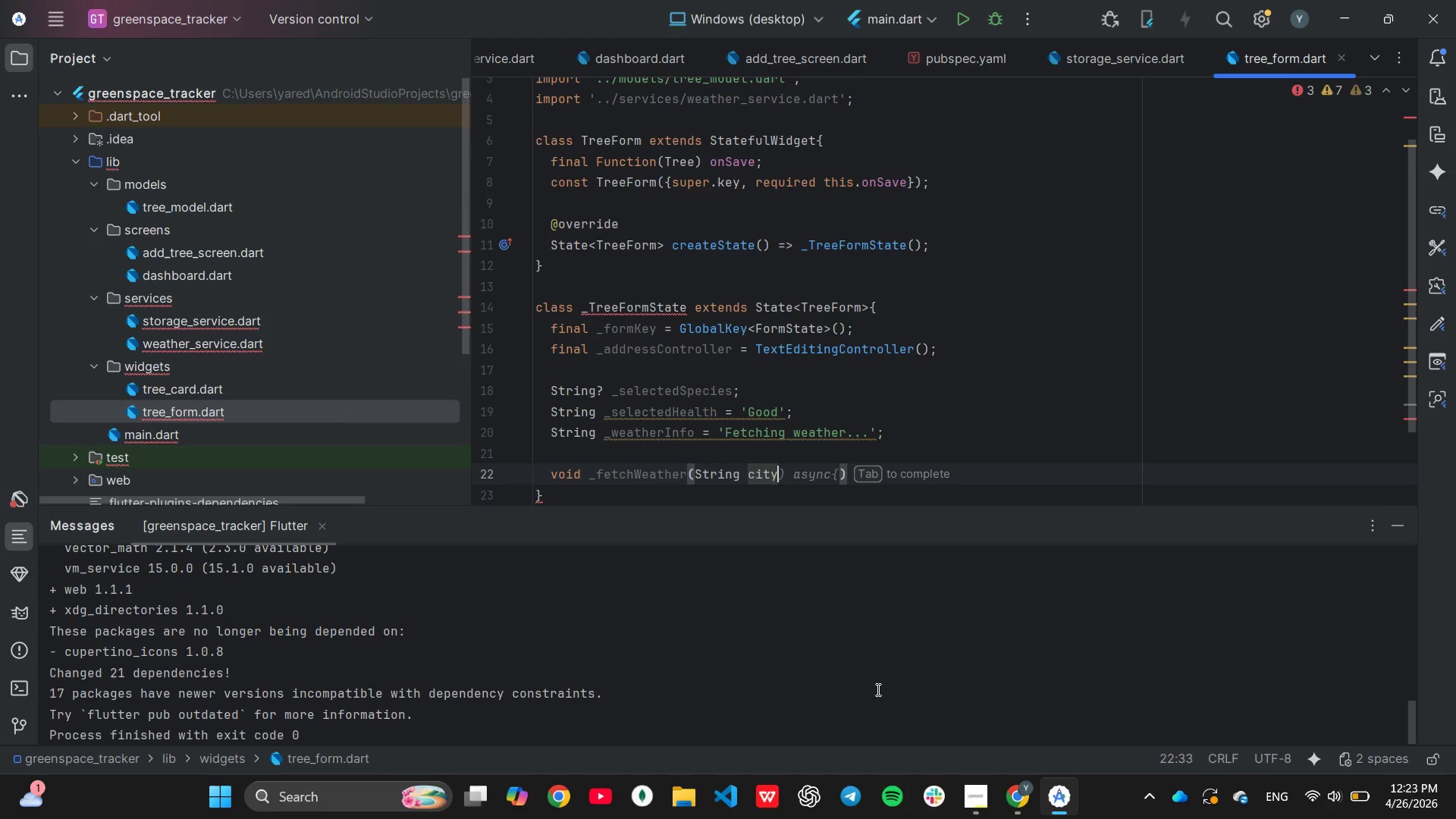 
wait(6.99)
 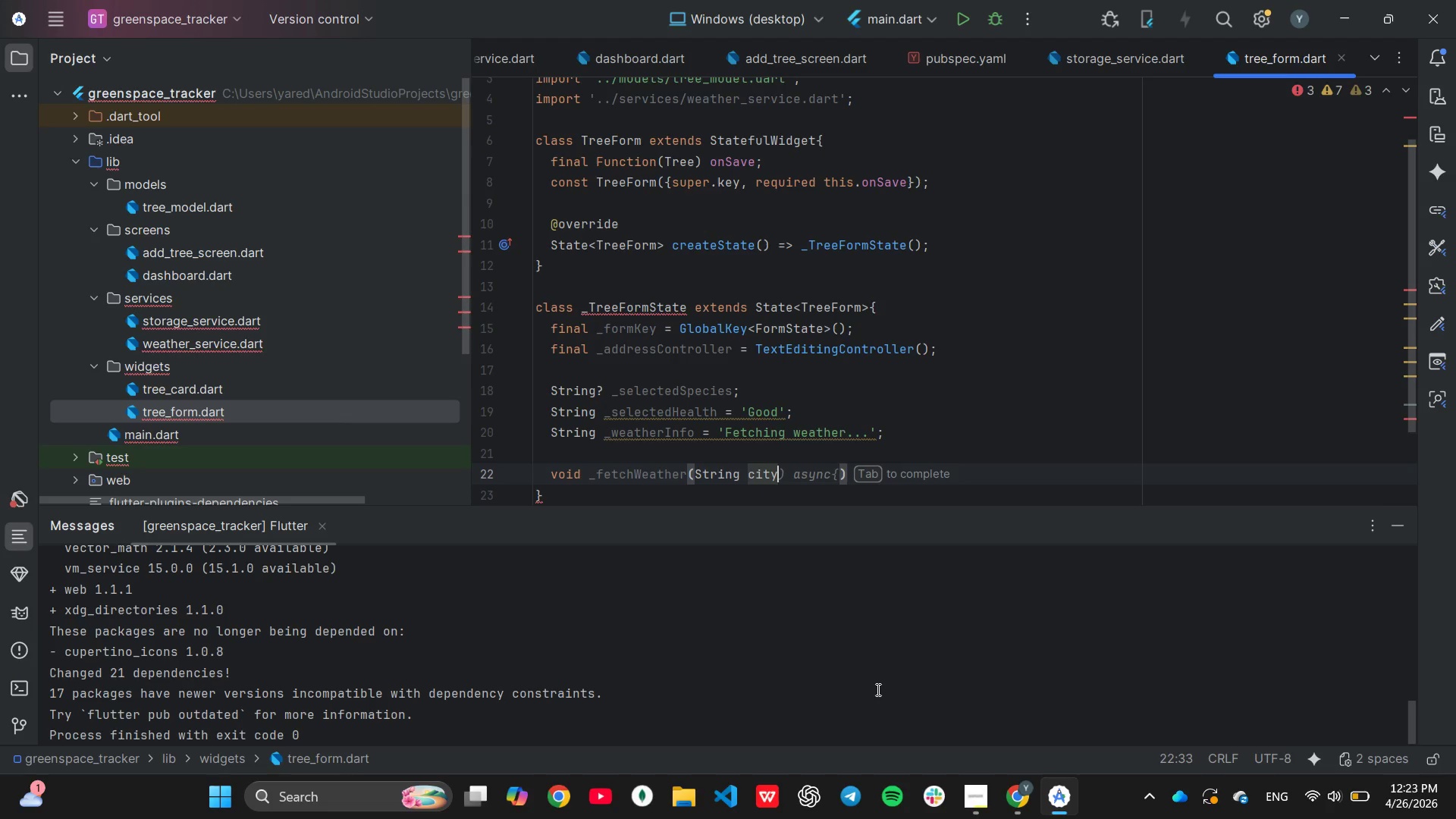 
key(Tab)
 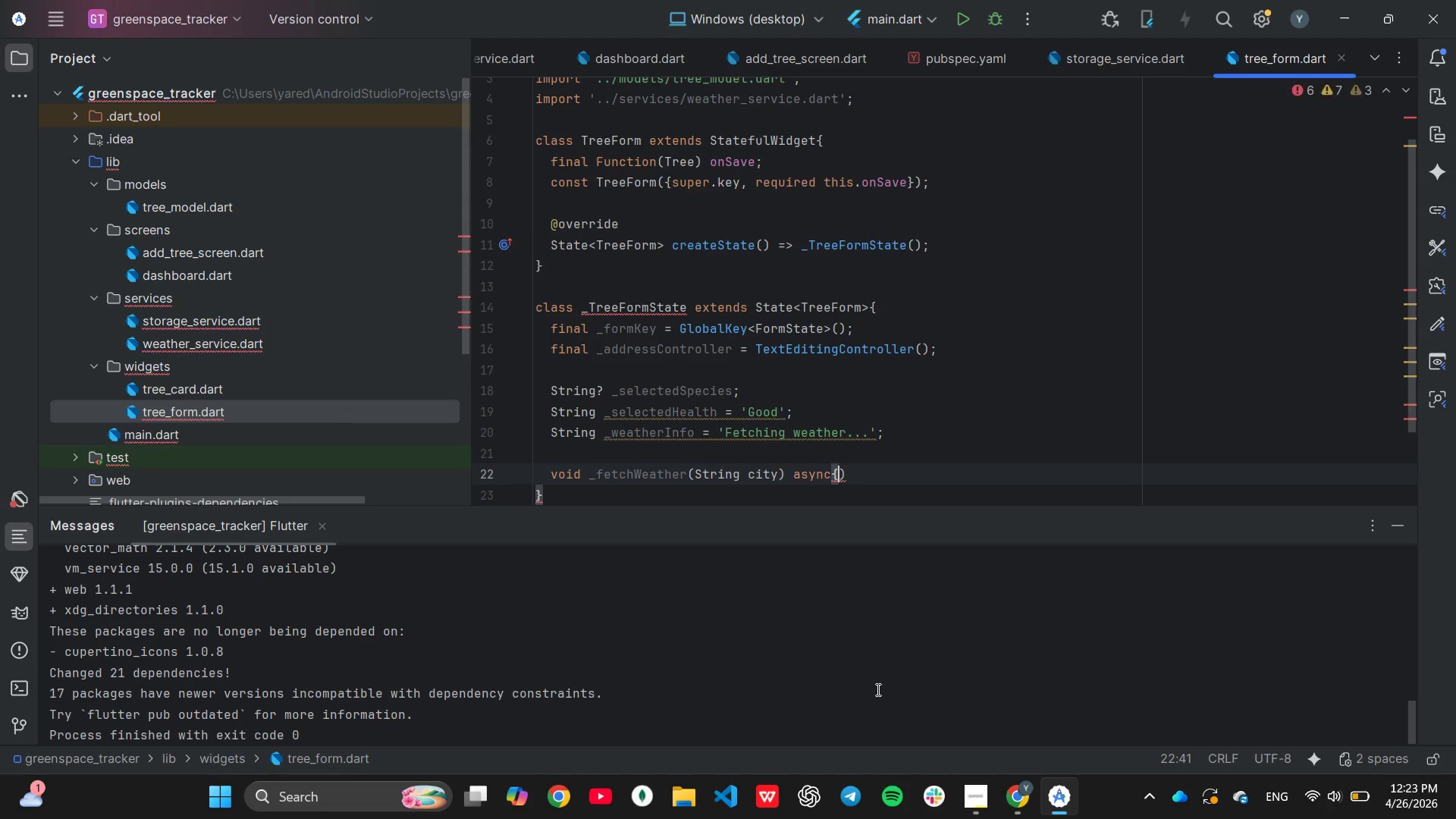 
key(ArrowRight)
 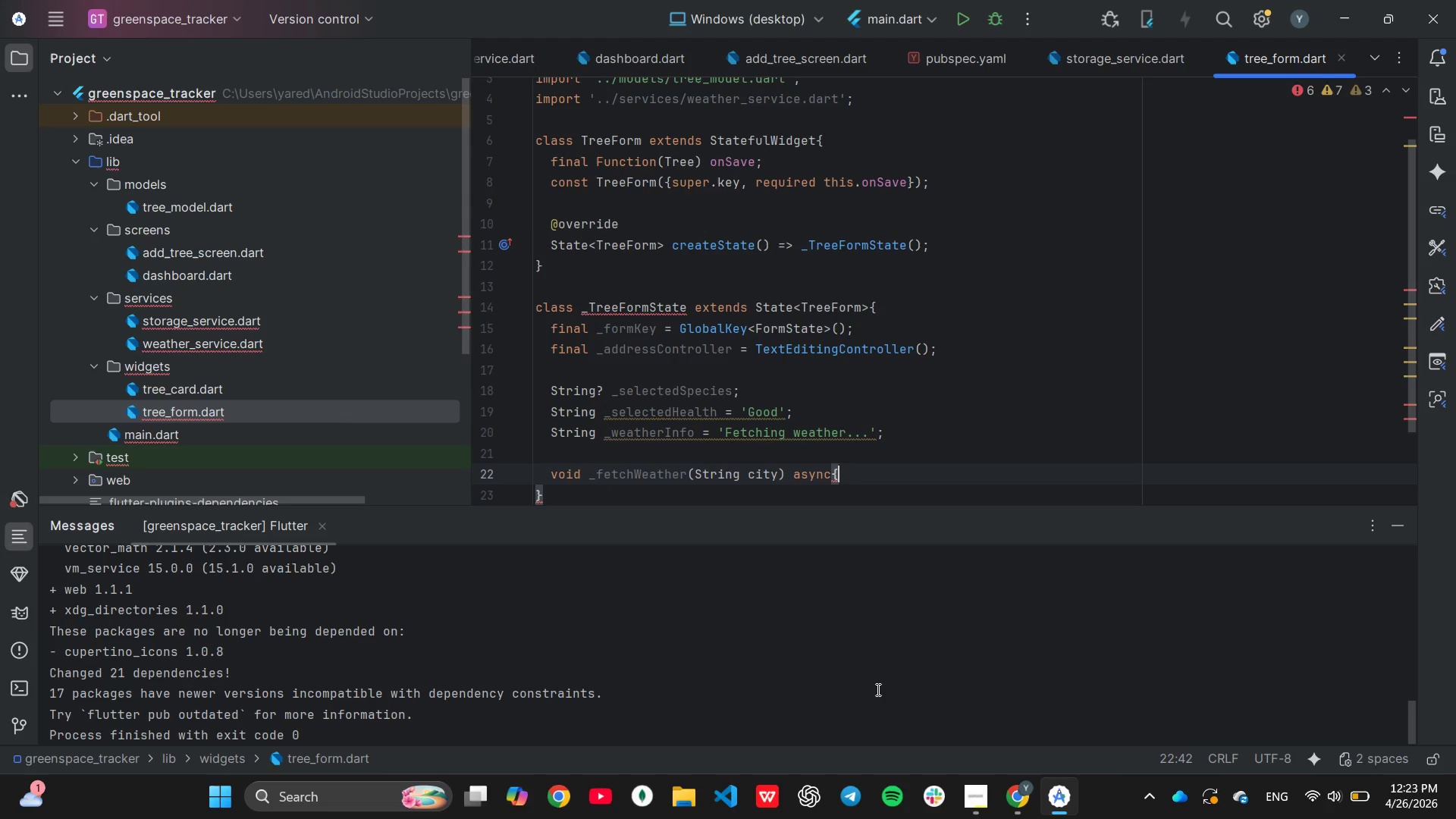 
key(Backspace)
 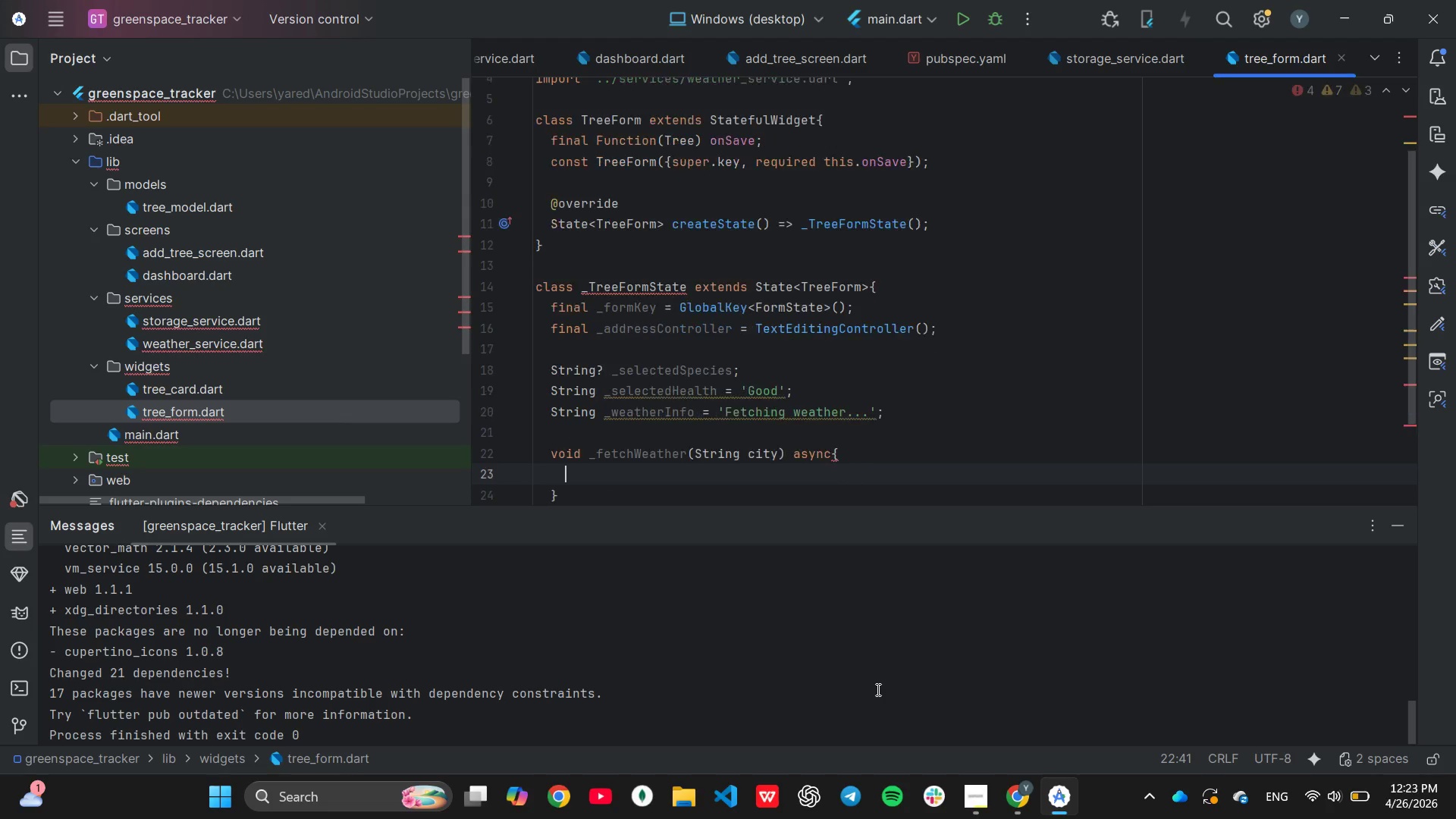 
key(Enter)
 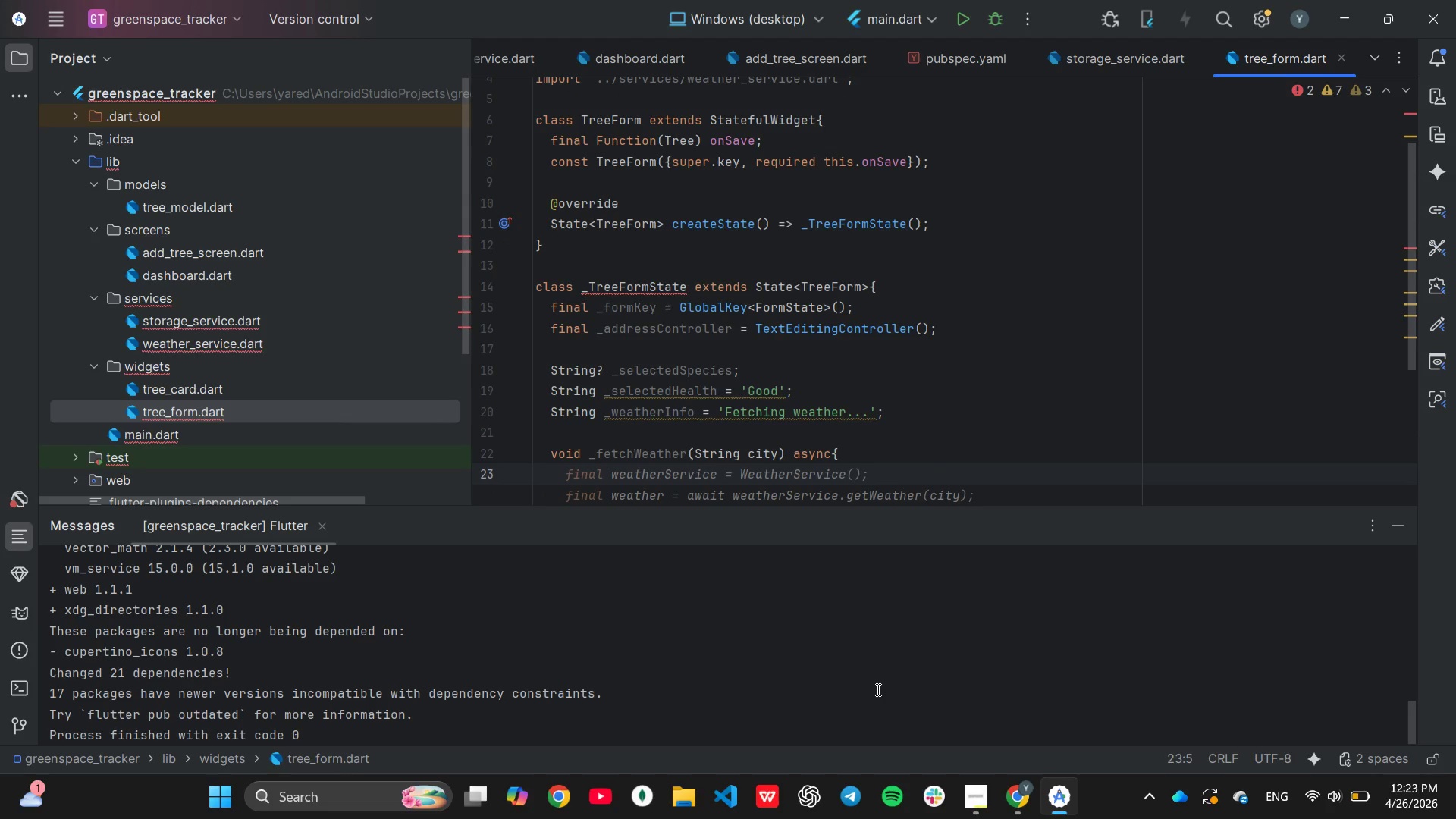 
type(final weather = aw)
 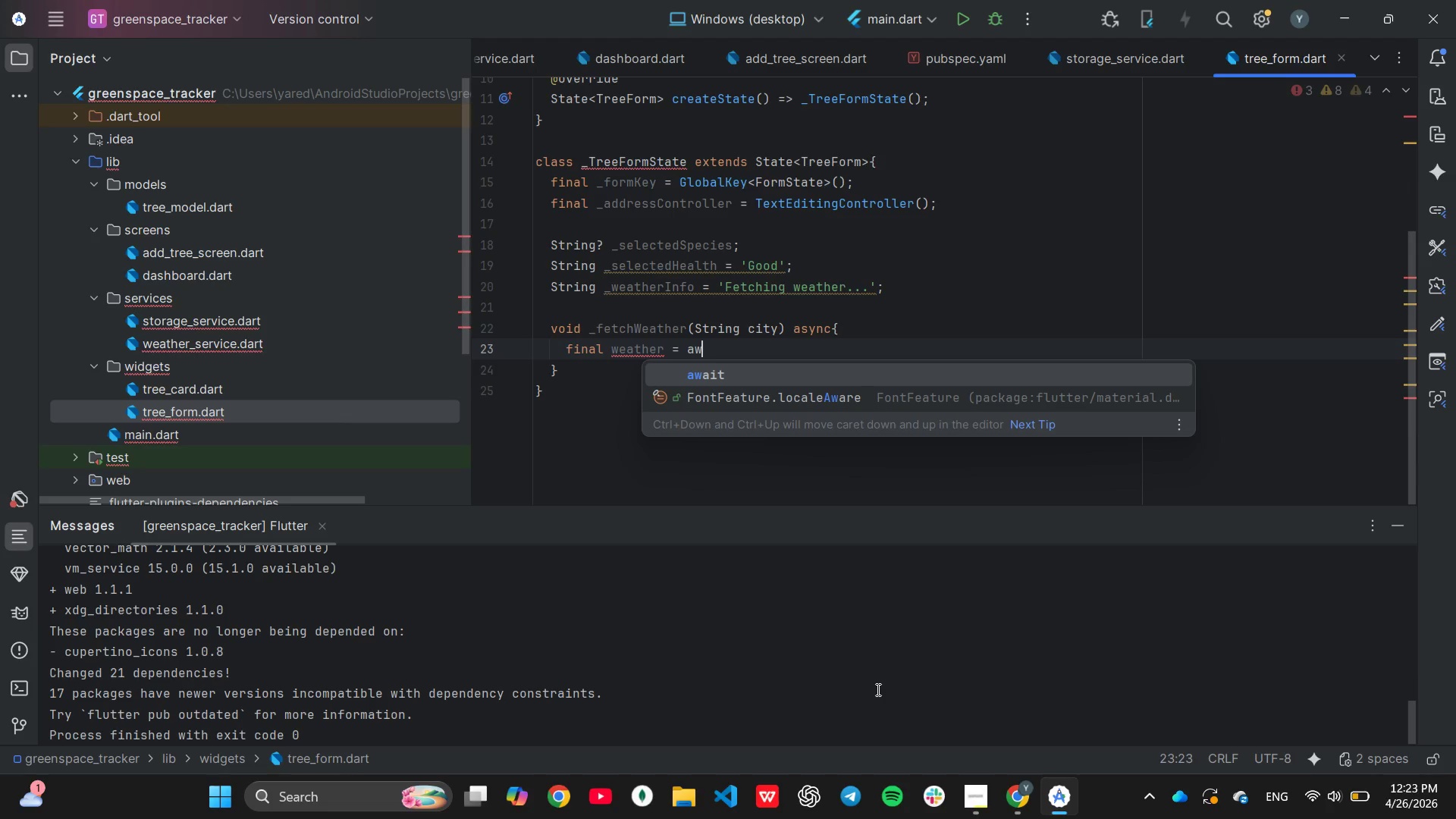 
key(Enter)
 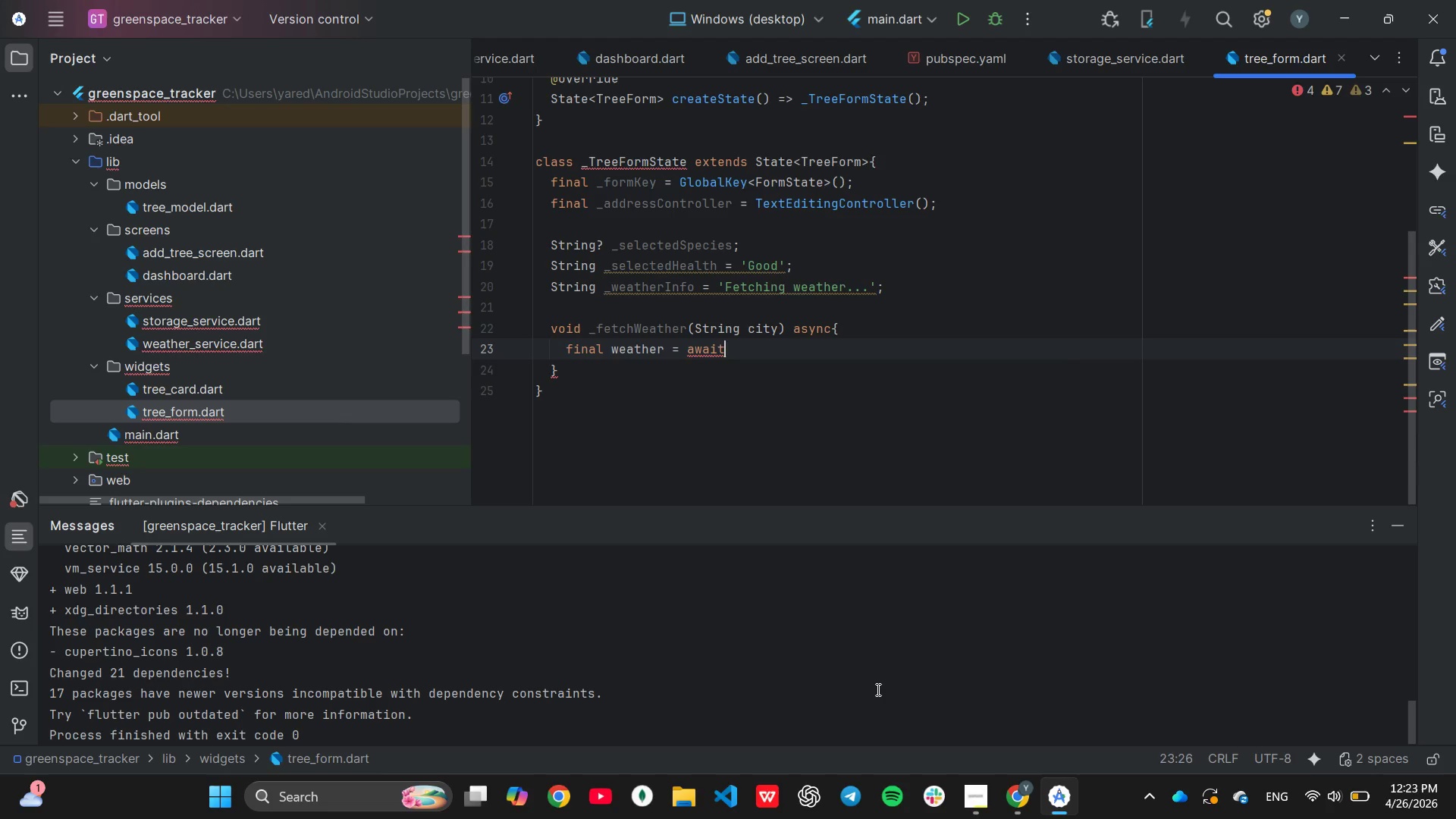 
type( We)
 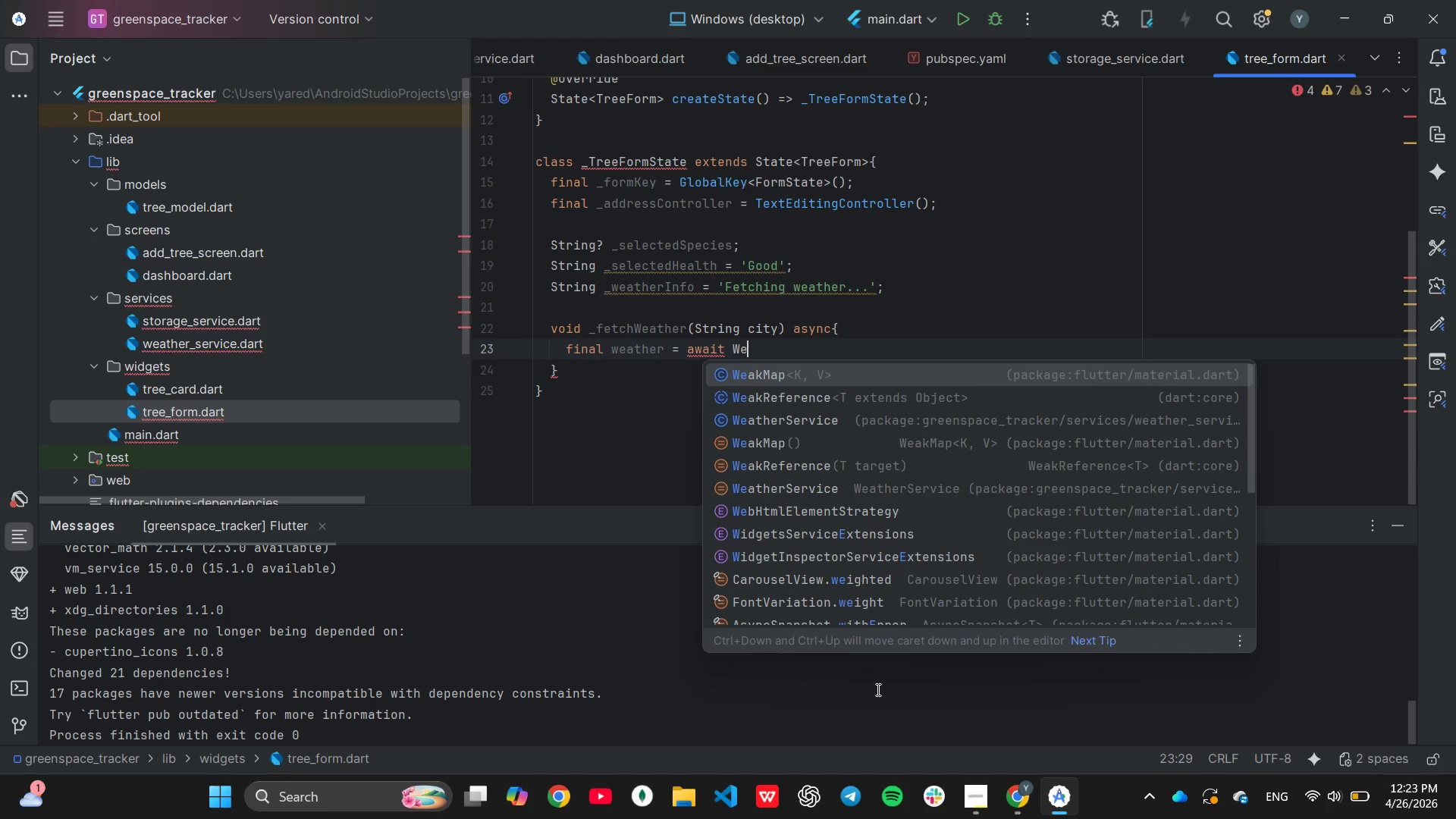 
key(Tab)
 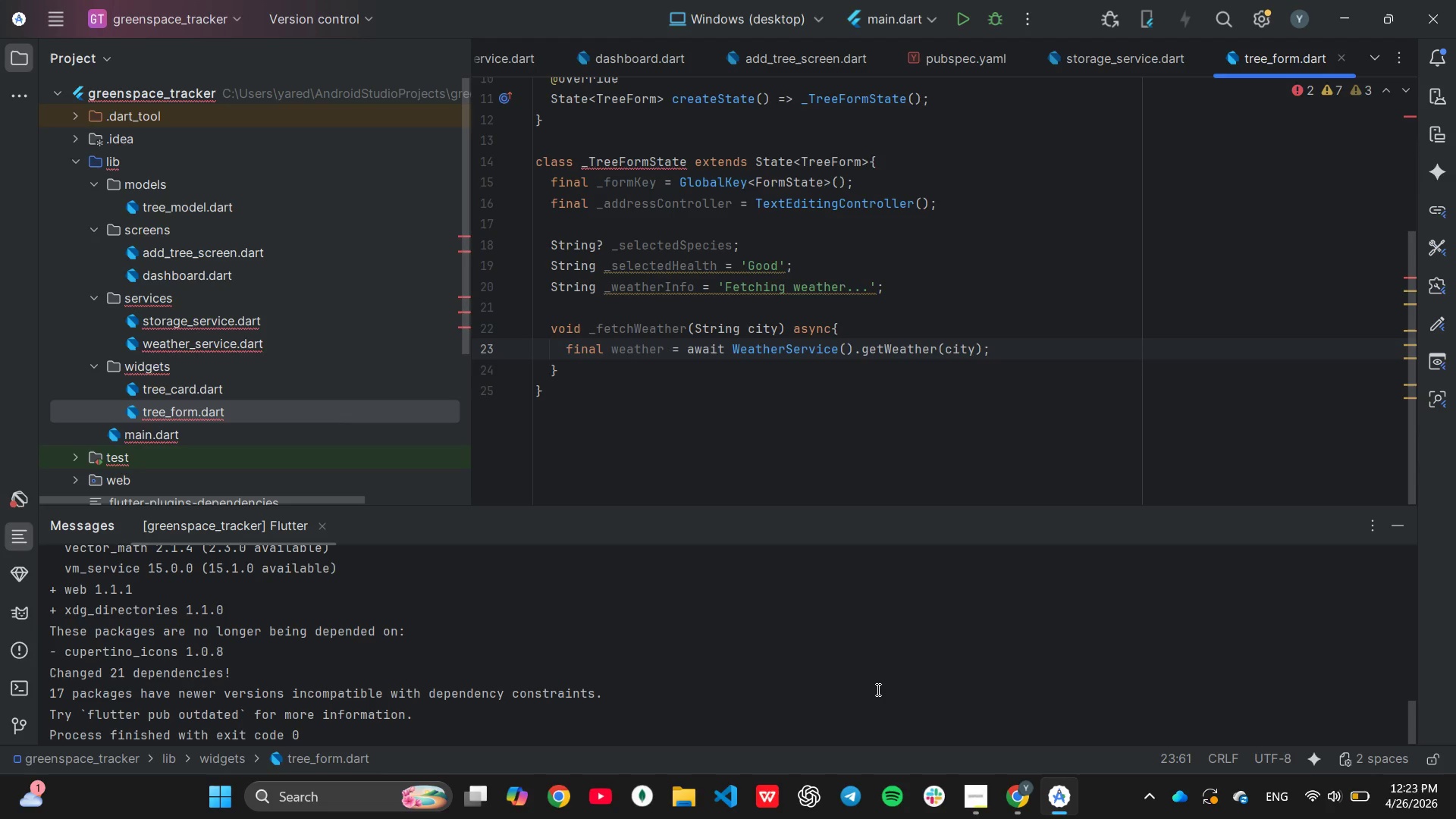 
key(Enter)
 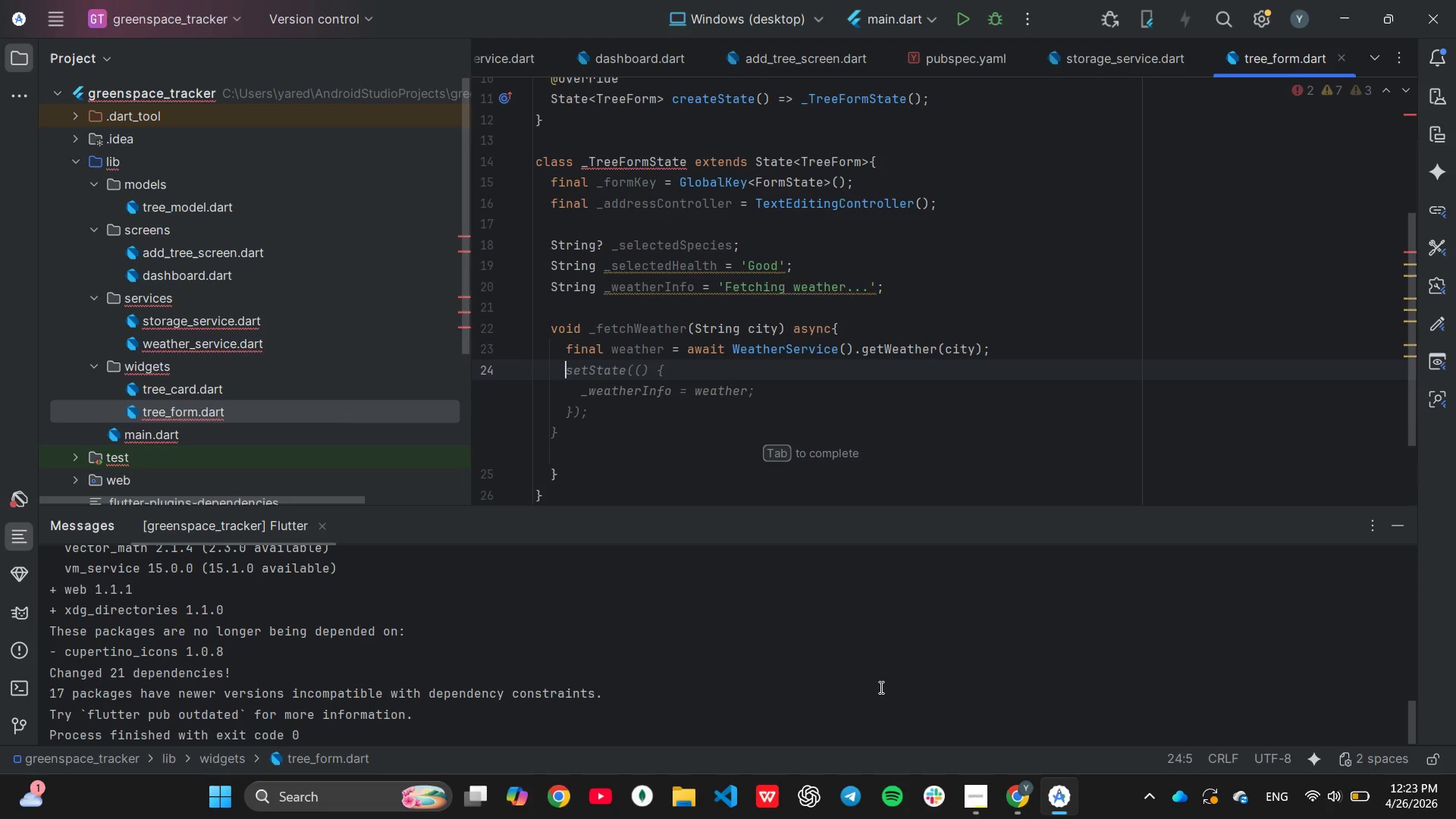 
type(se)
key(Tab)
key(Tab)
 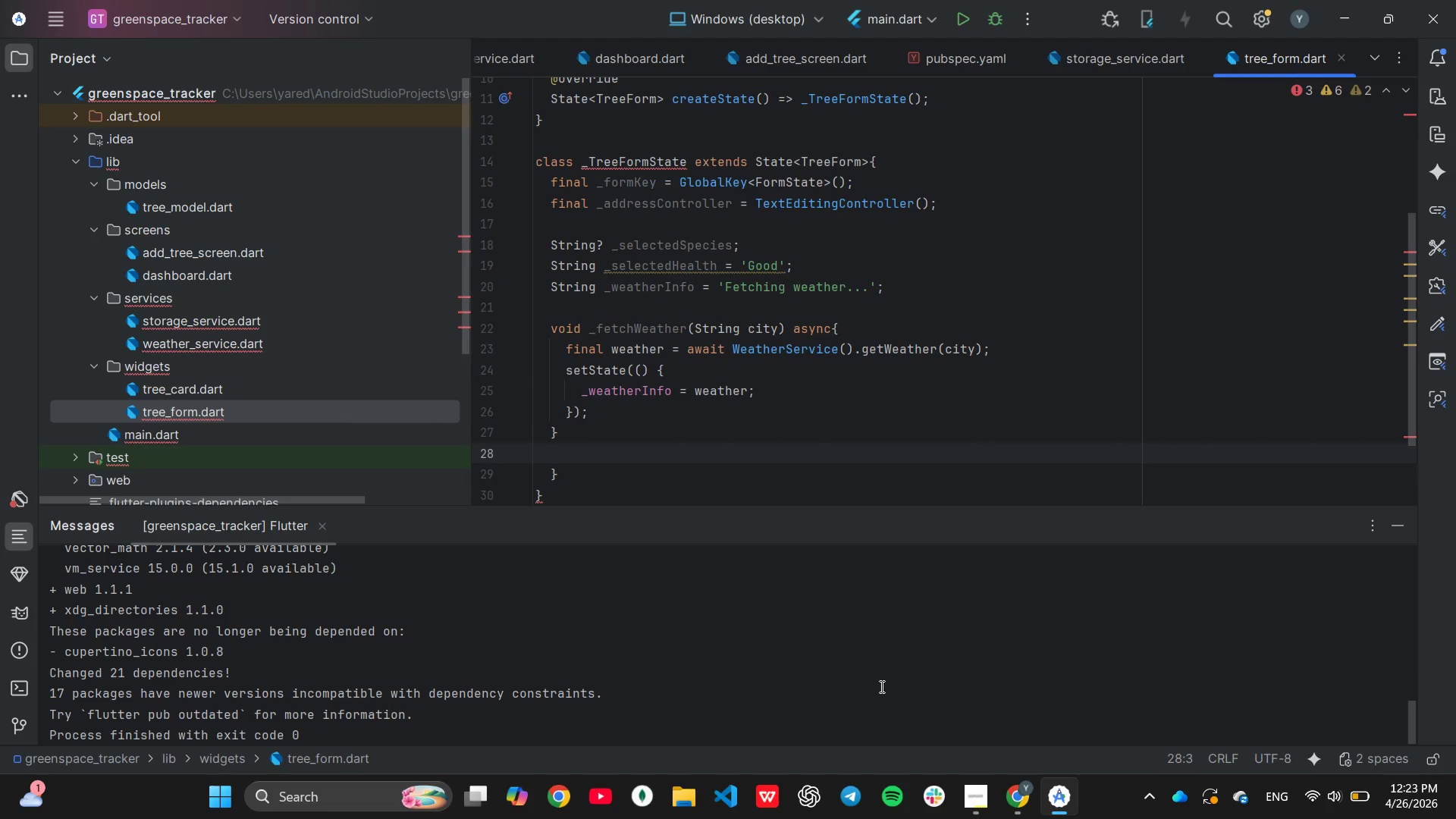 
key(Backspace)
 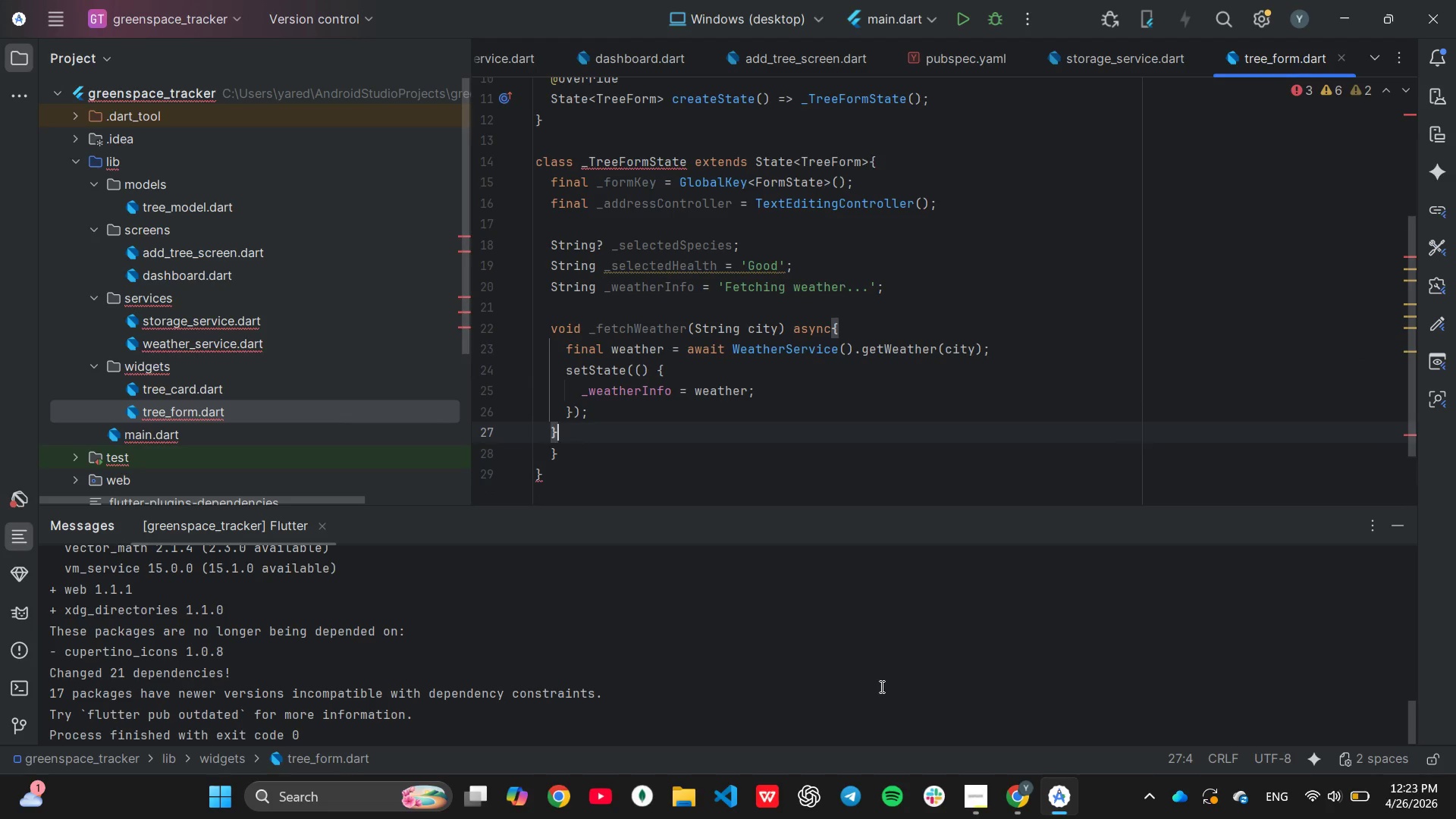 
key(Backspace)
 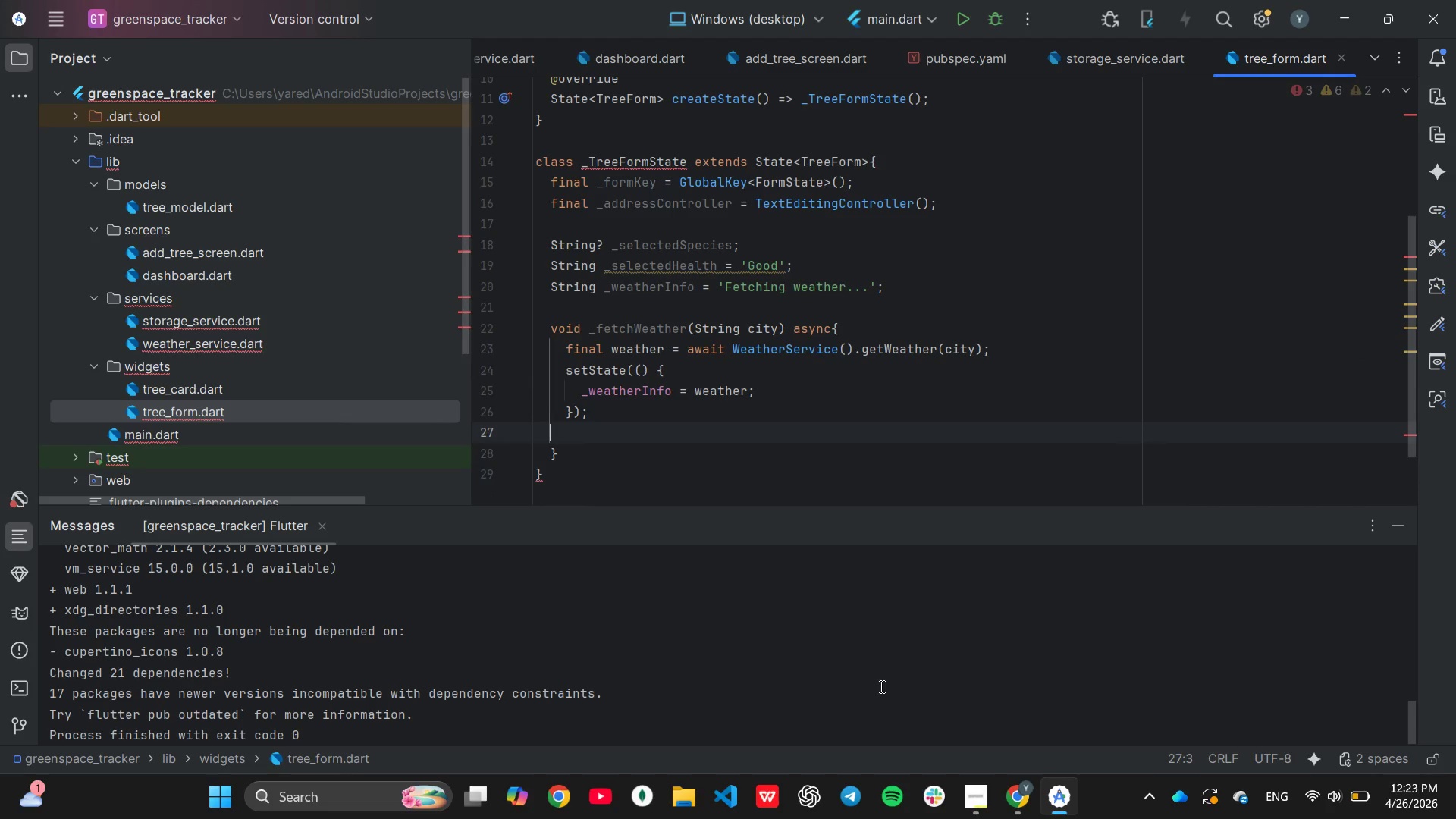 
key(Backspace)
 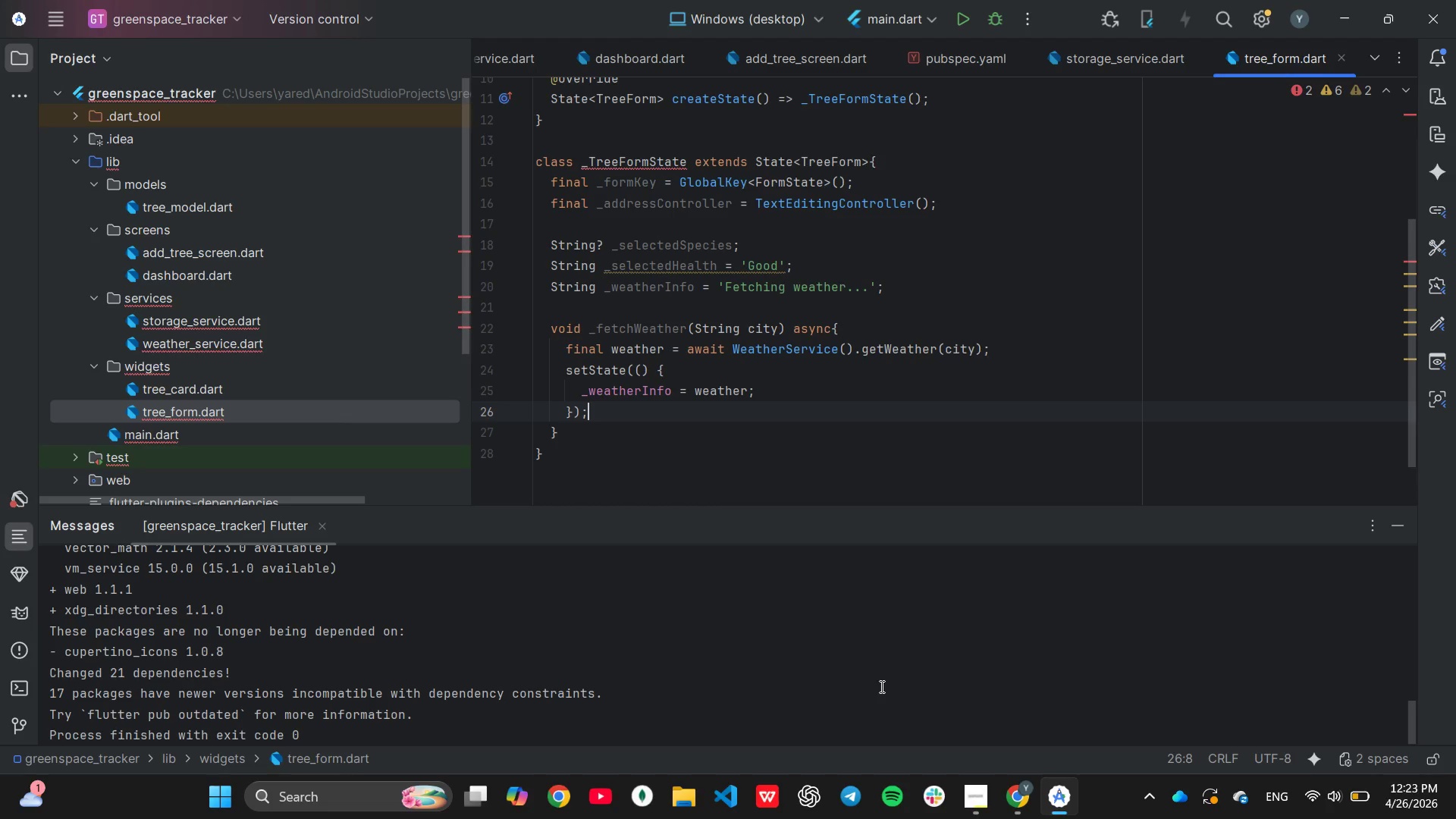 
key(ArrowDown)
 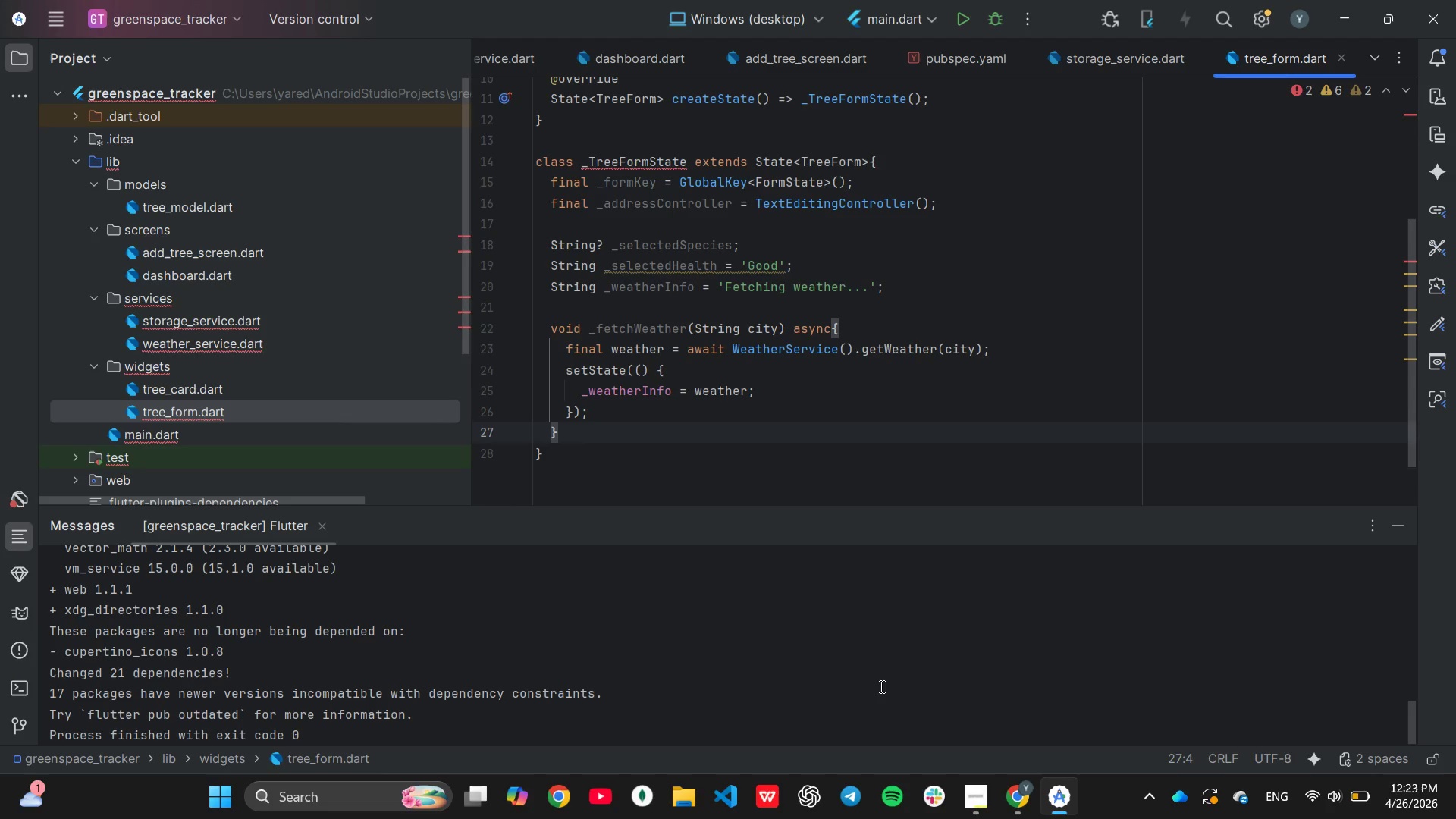 
key(Enter)
 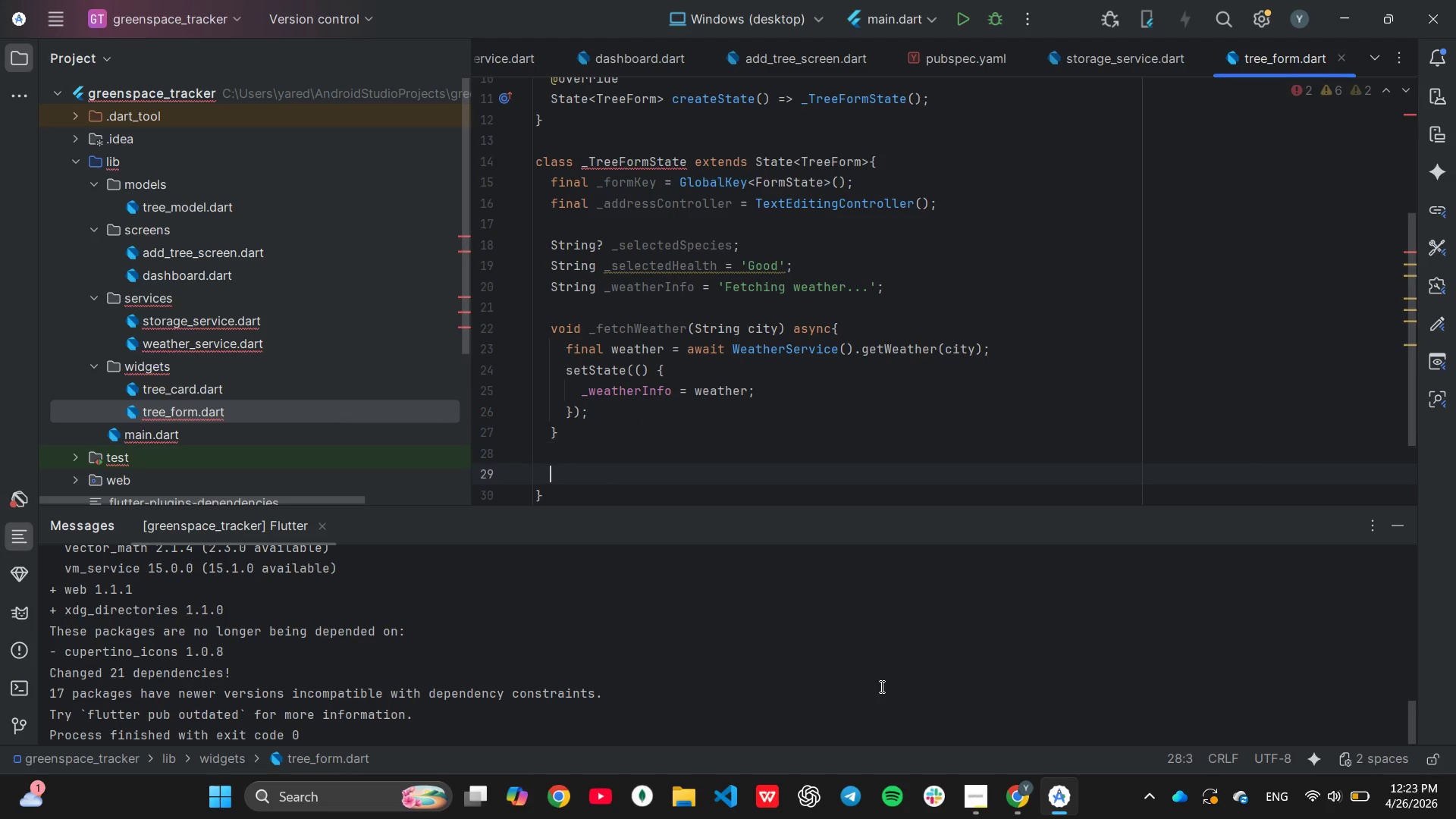 
key(Enter)
 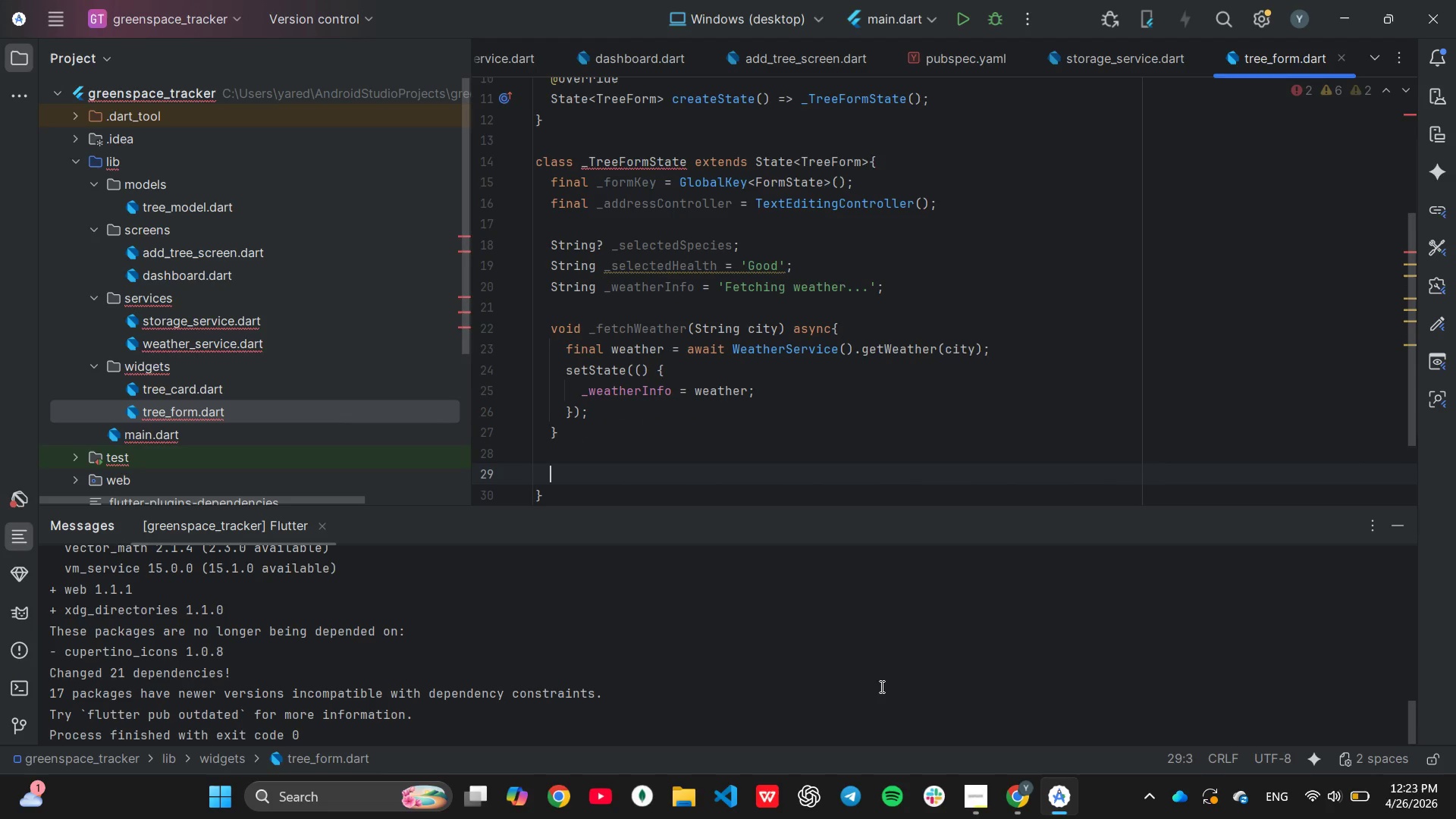 
type(void _submitForm()
 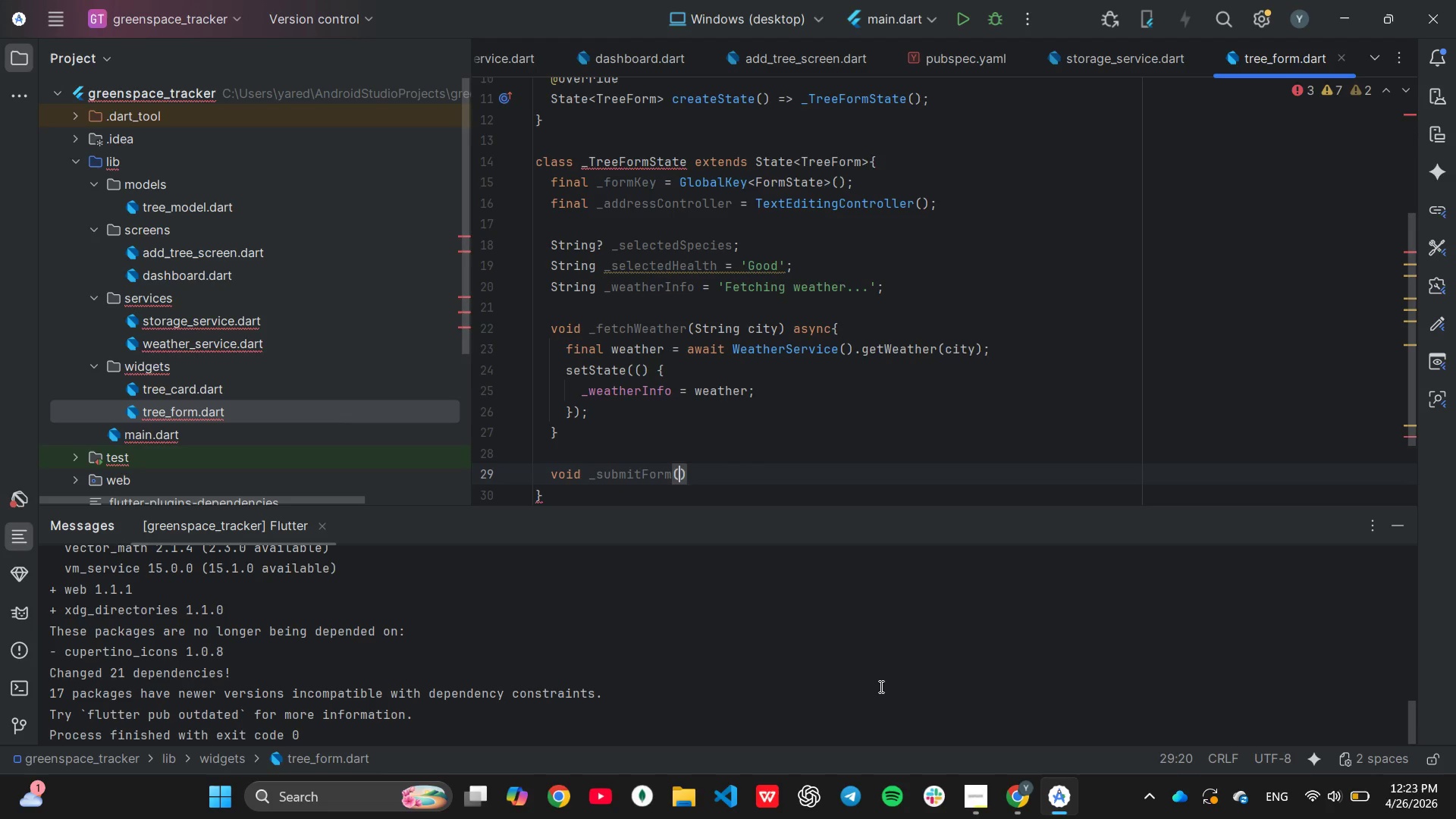 
key(ArrowRight)
 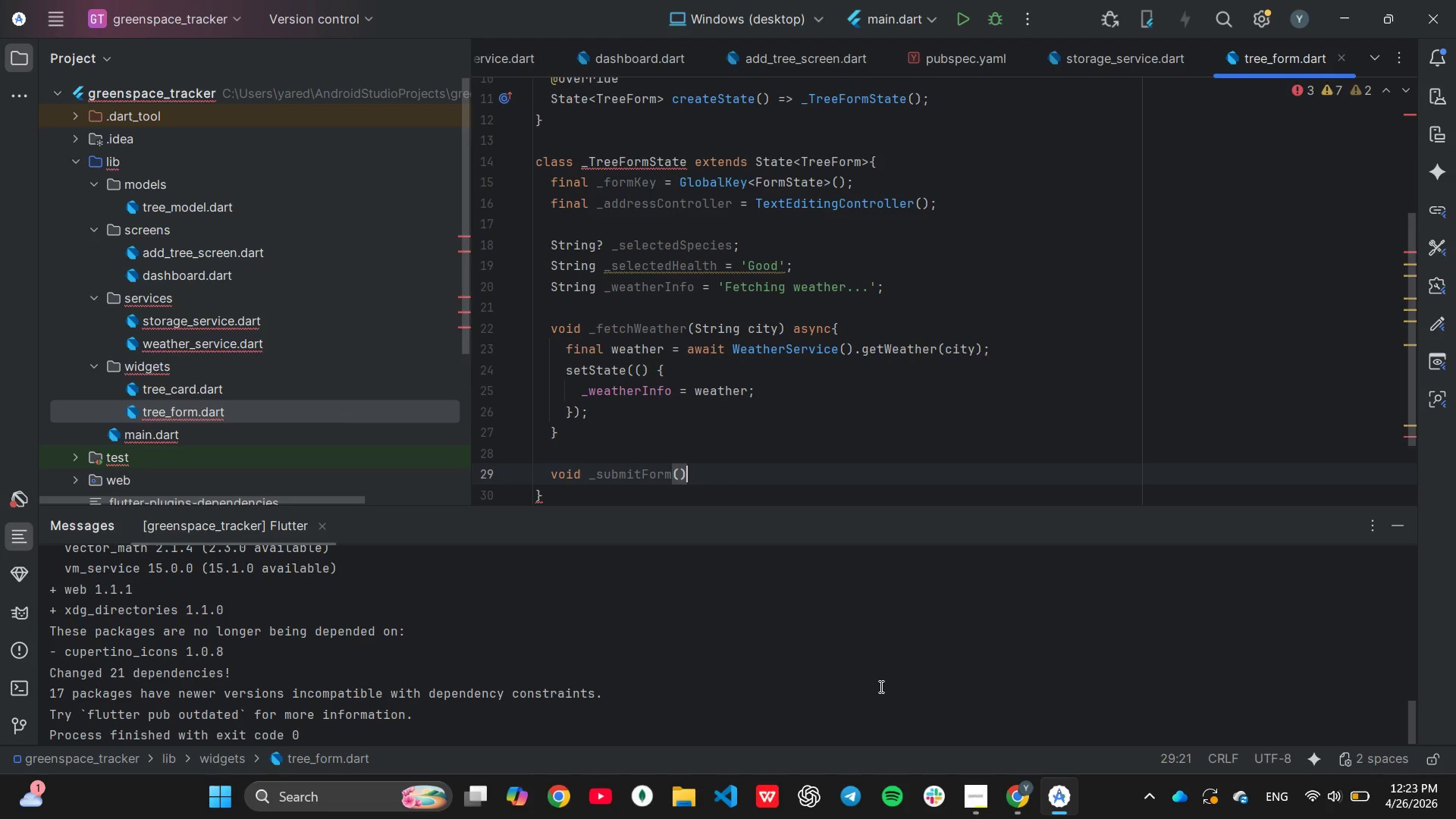 
key(Shift+ShiftLeft)
 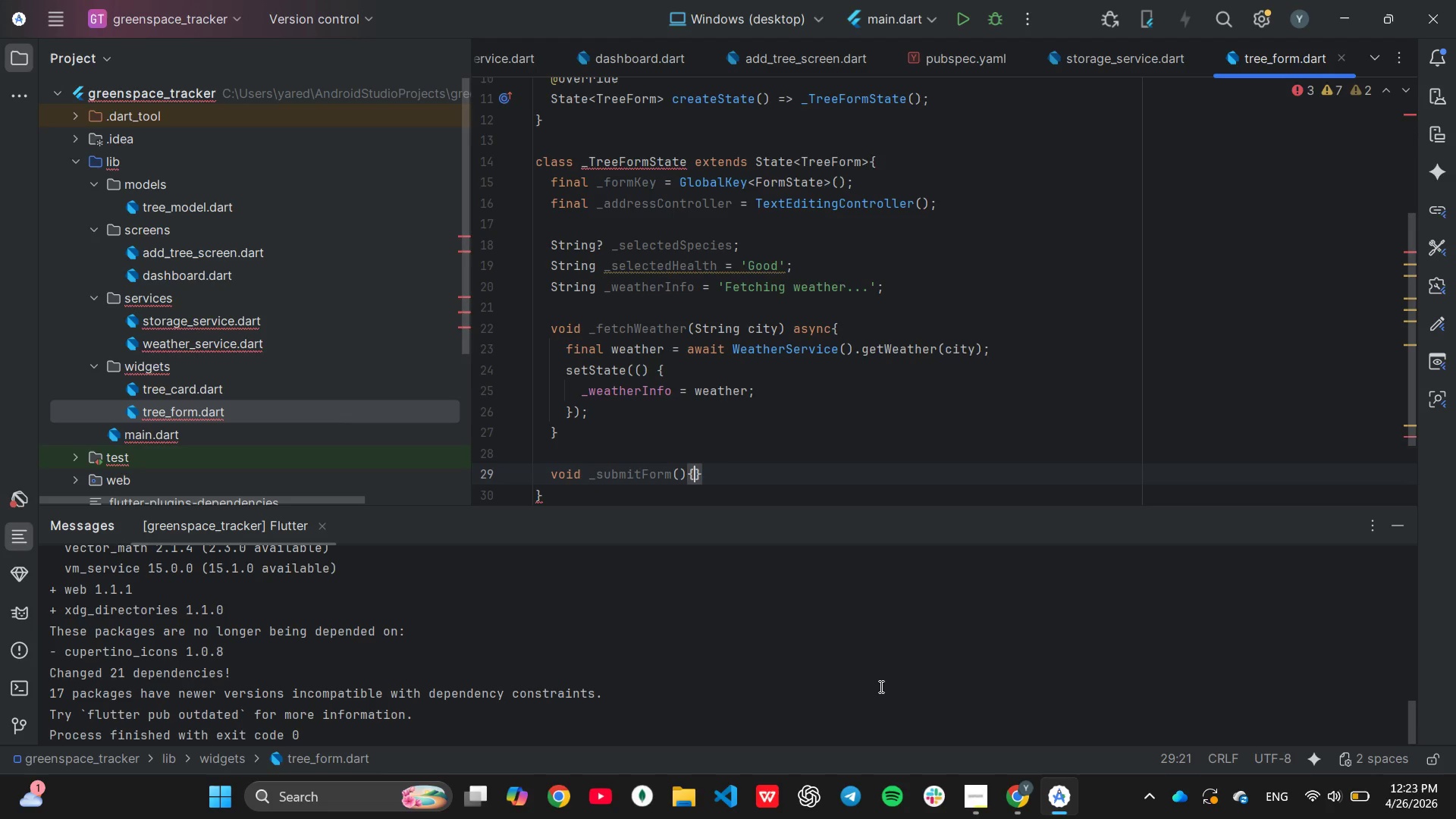 
key(Shift+BracketLeft)
 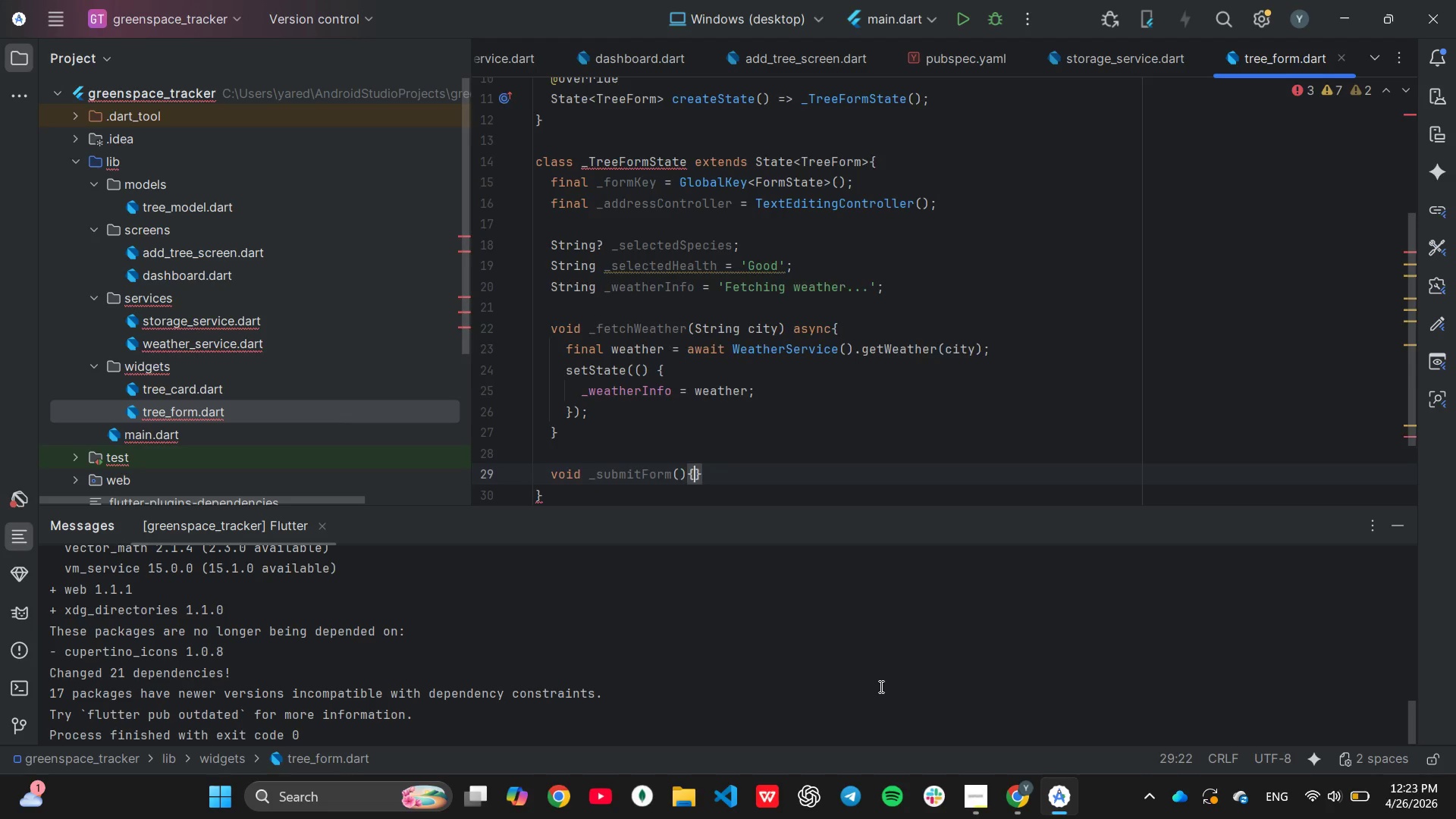 
key(Enter)
 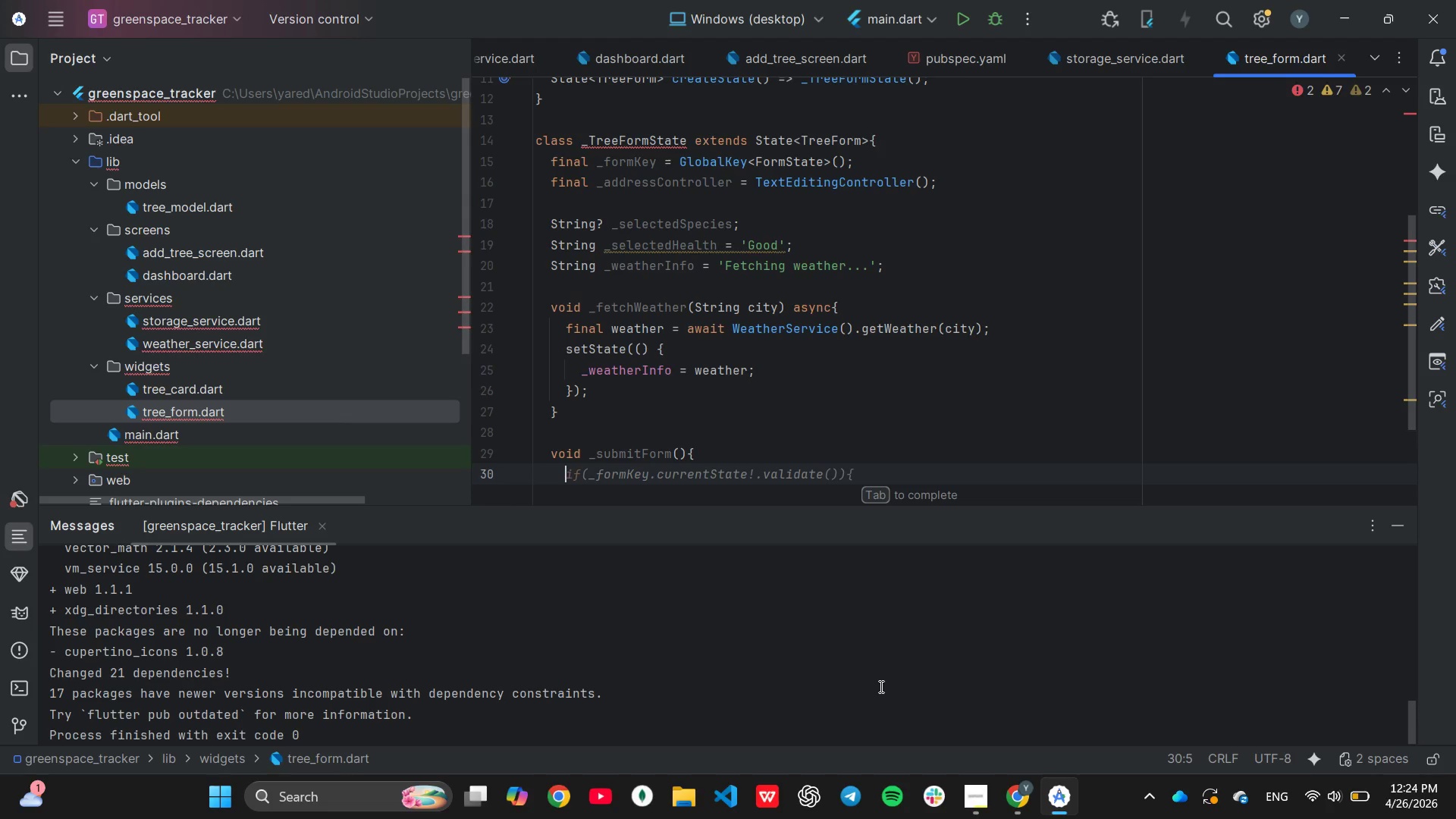 
wait(5.75)
 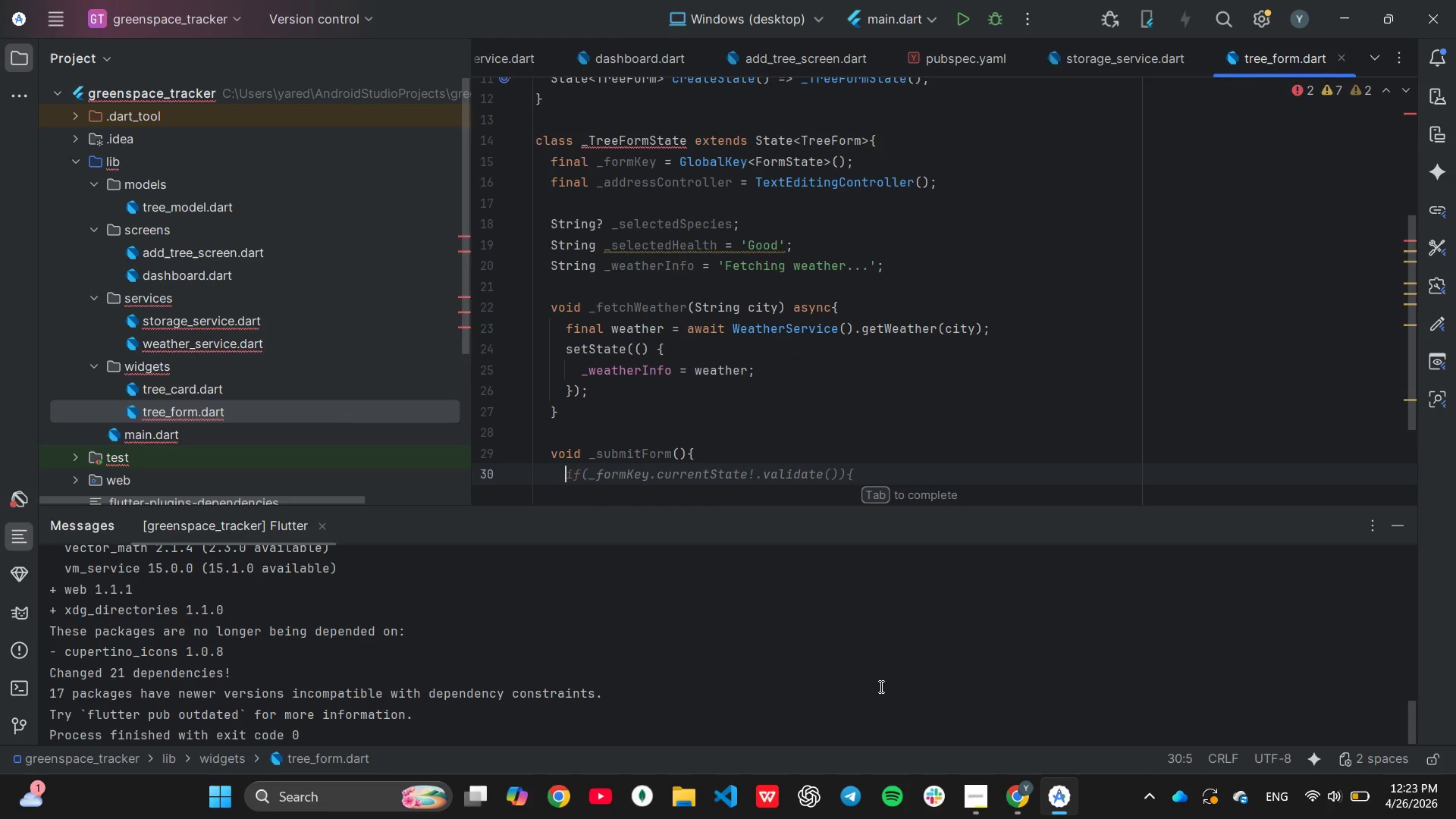 
key(Tab)
 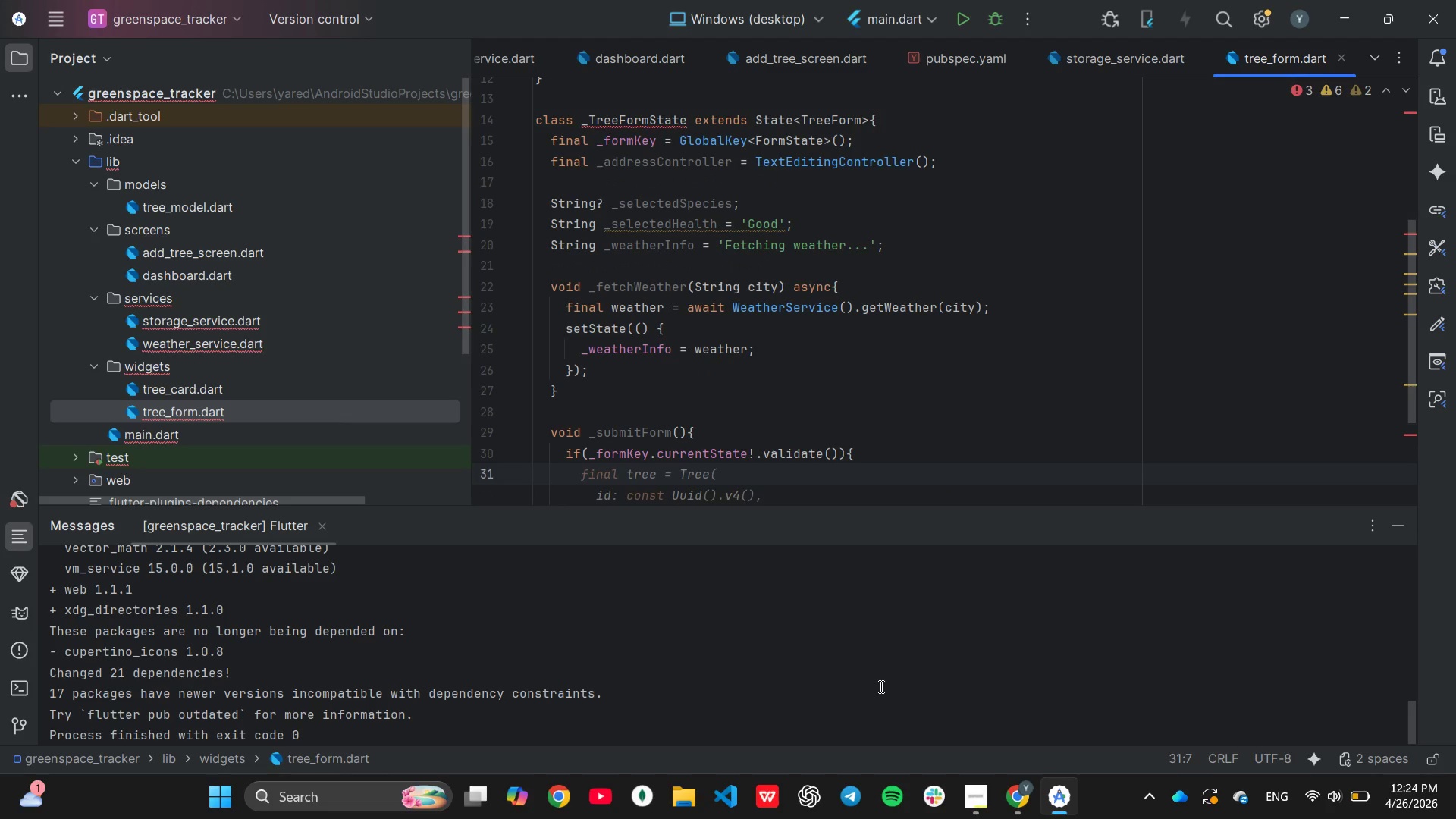 
wait(5.36)
 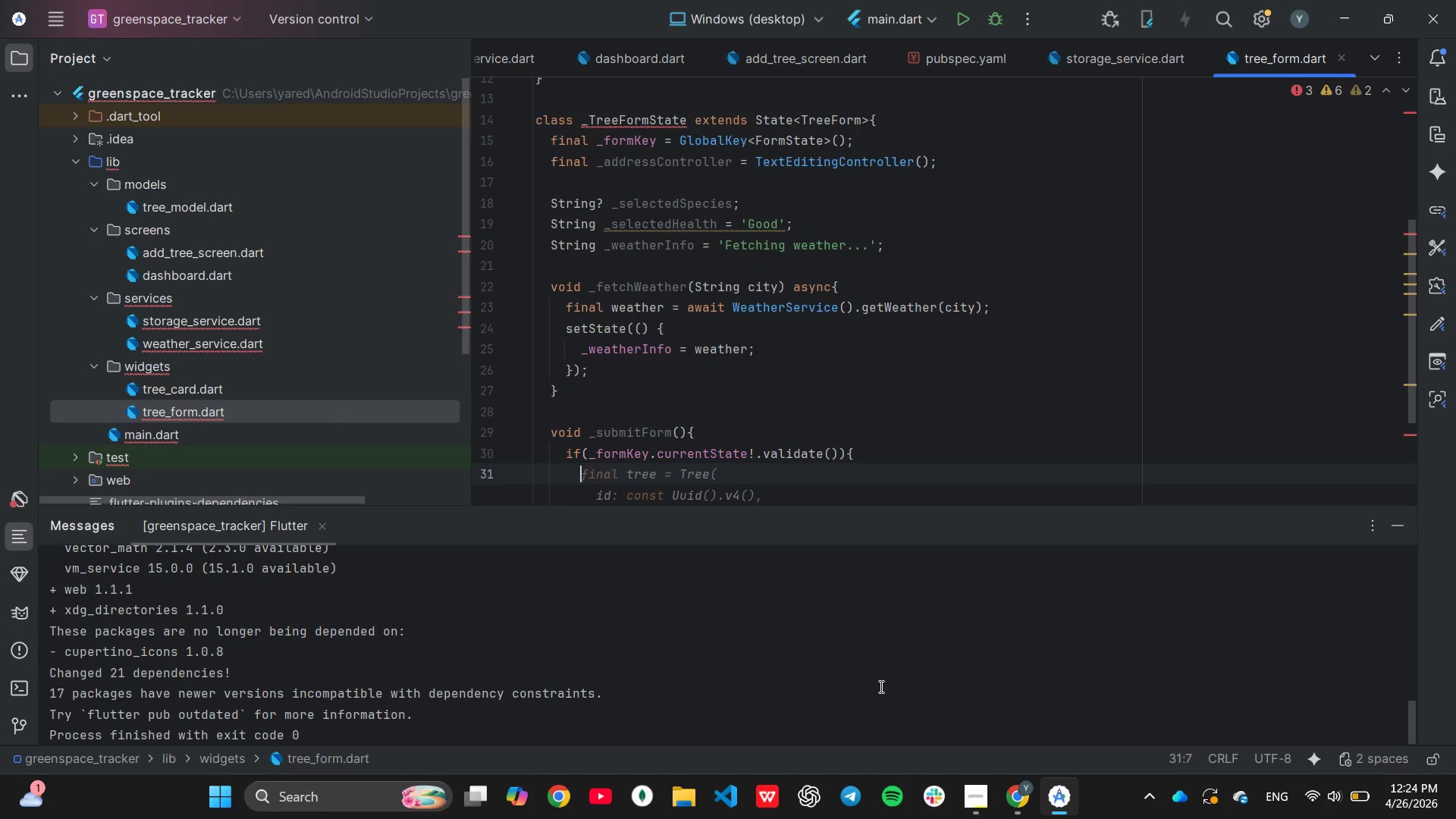 
type(final newTree = Tree()
 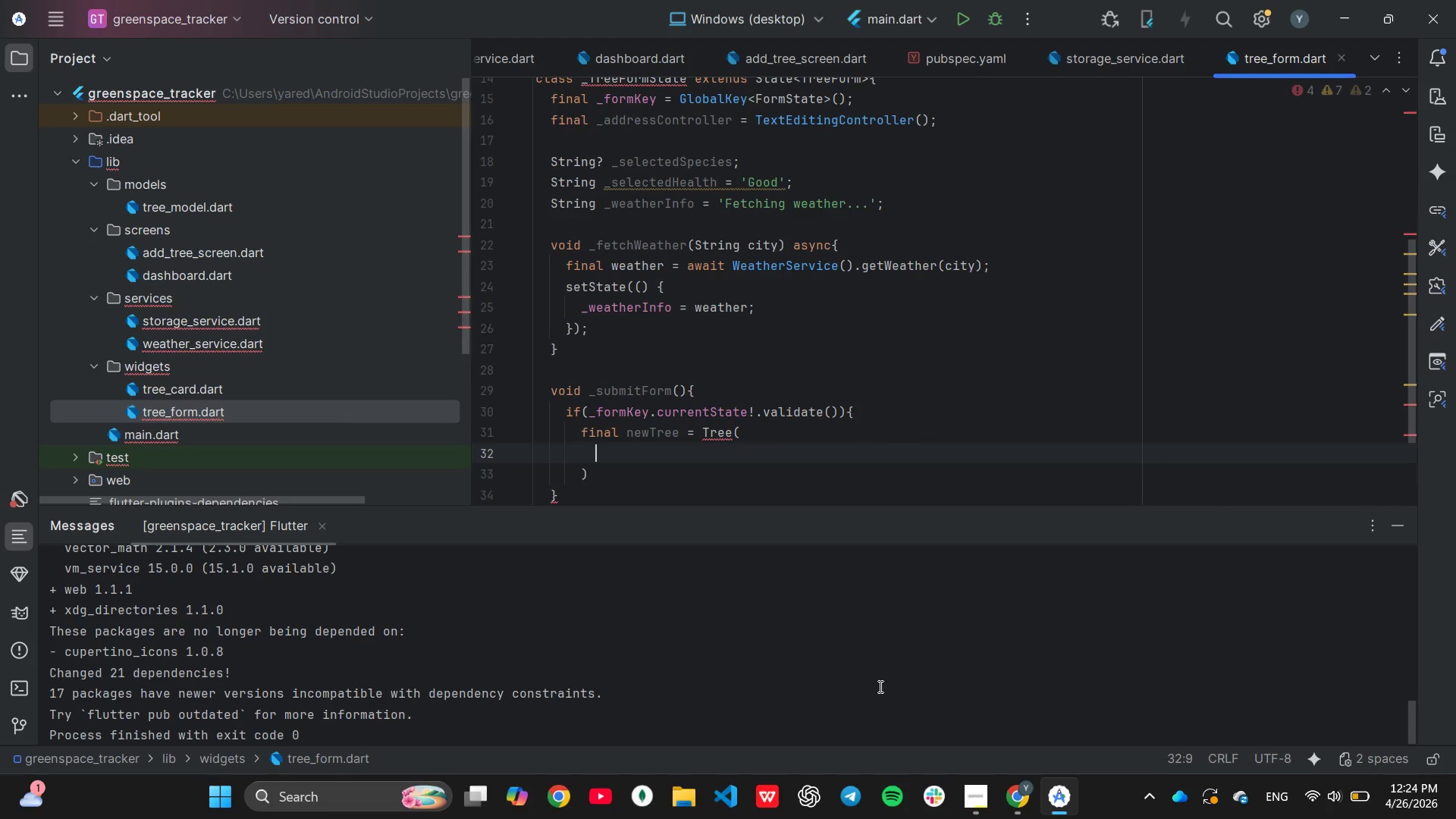 
 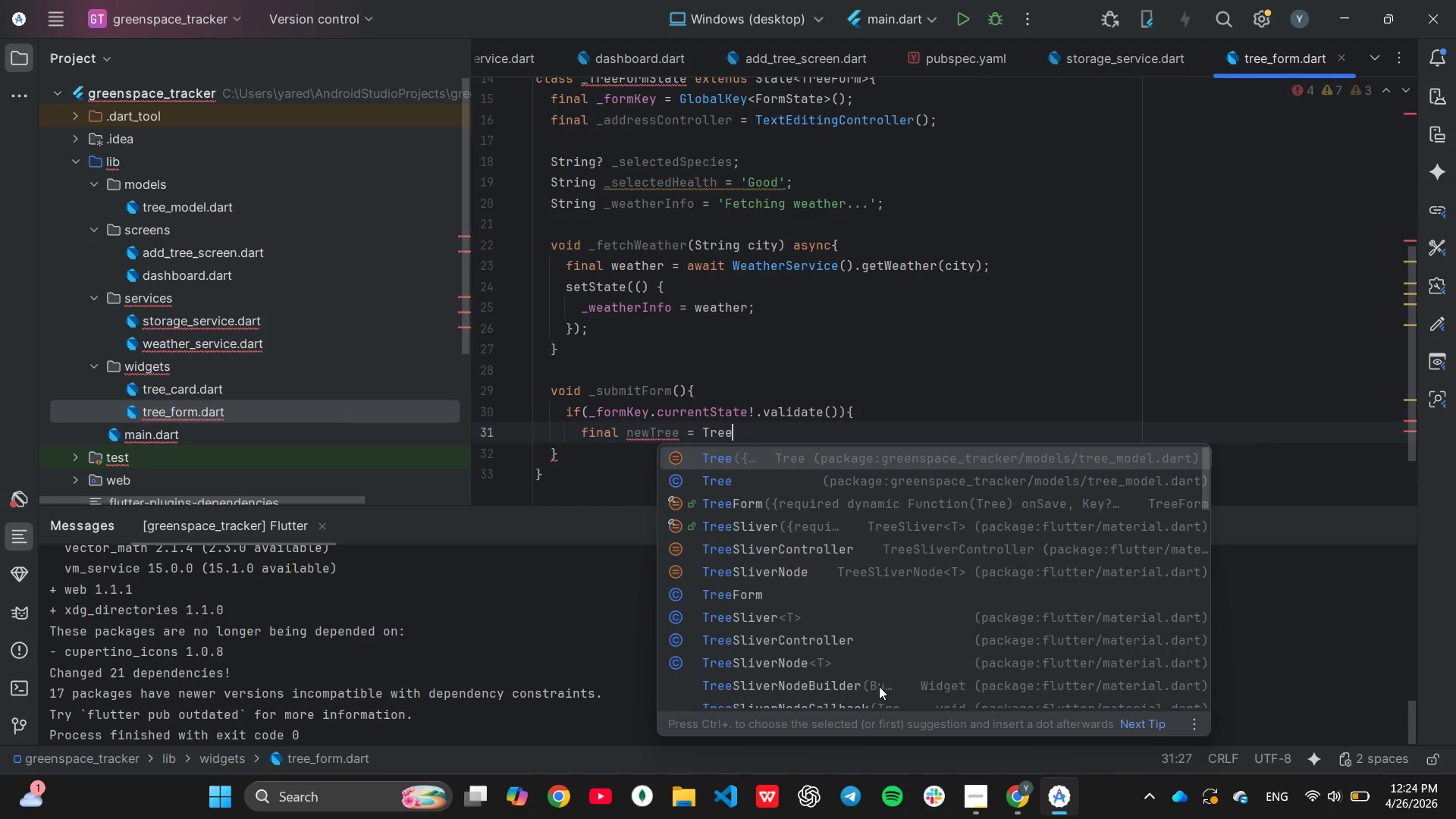 
key(Enter)
 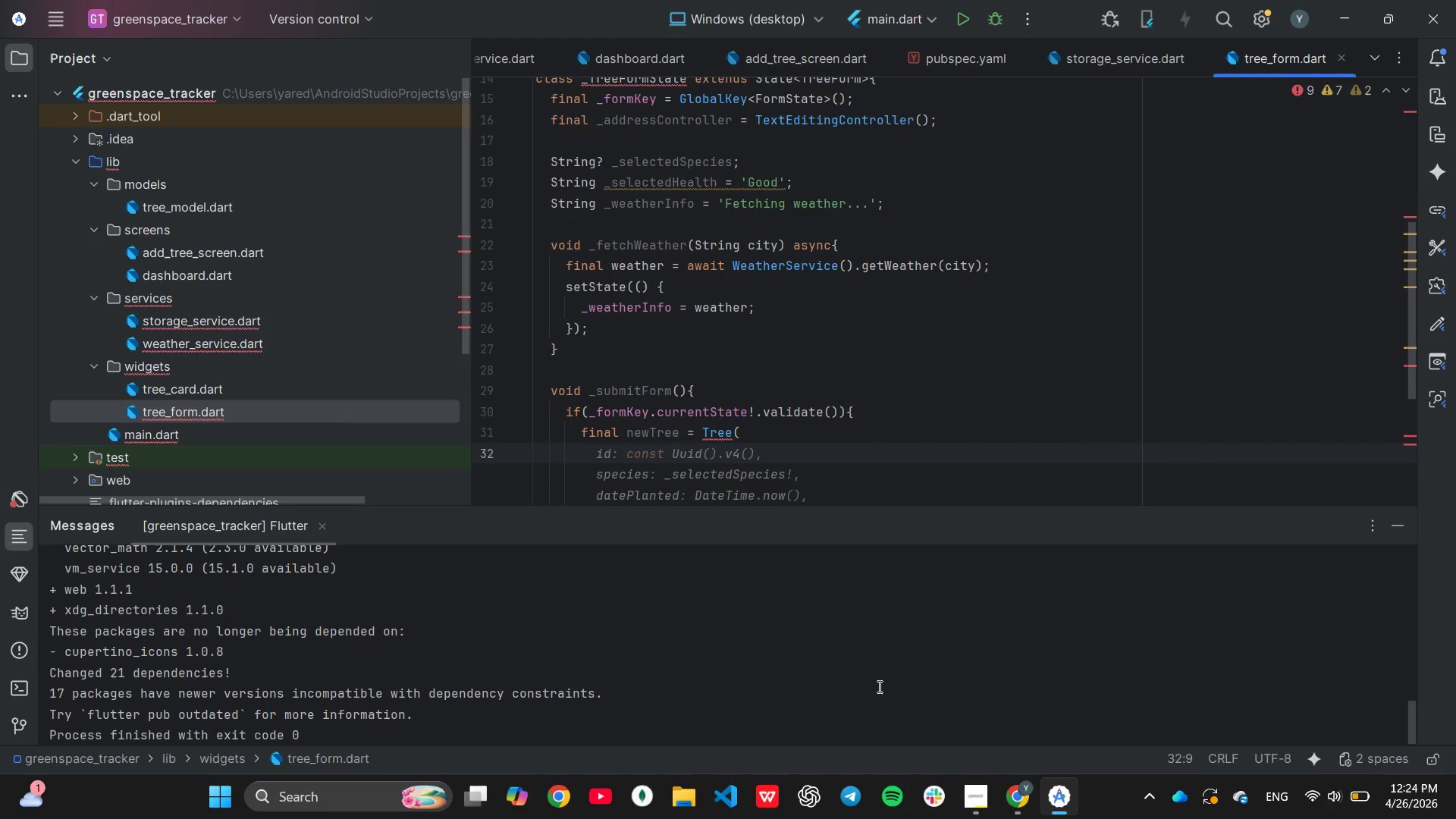 
scroll: coordinate [1028, 353], scroll_direction: down, amount: 5.0
 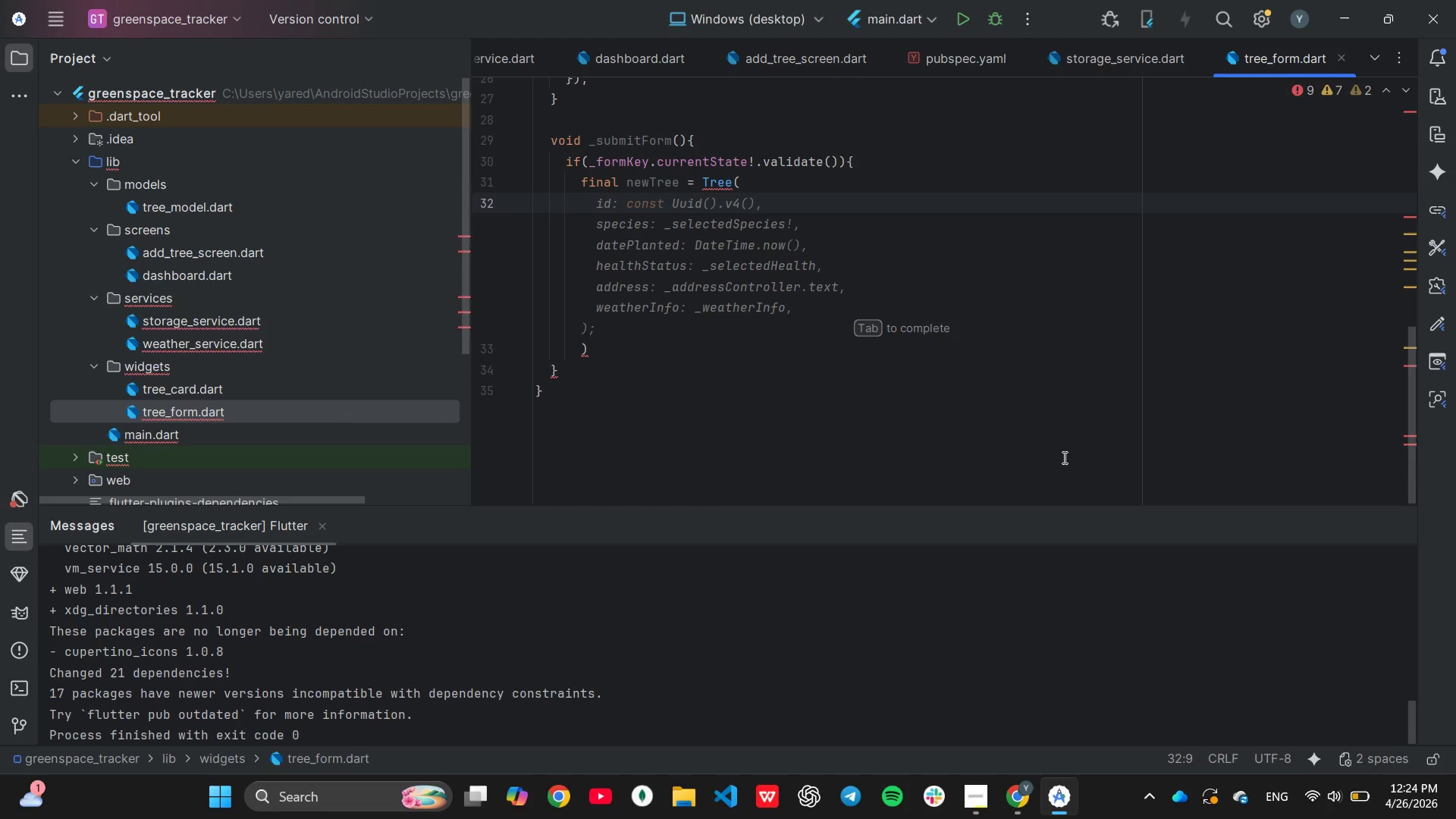 
key(Tab)
 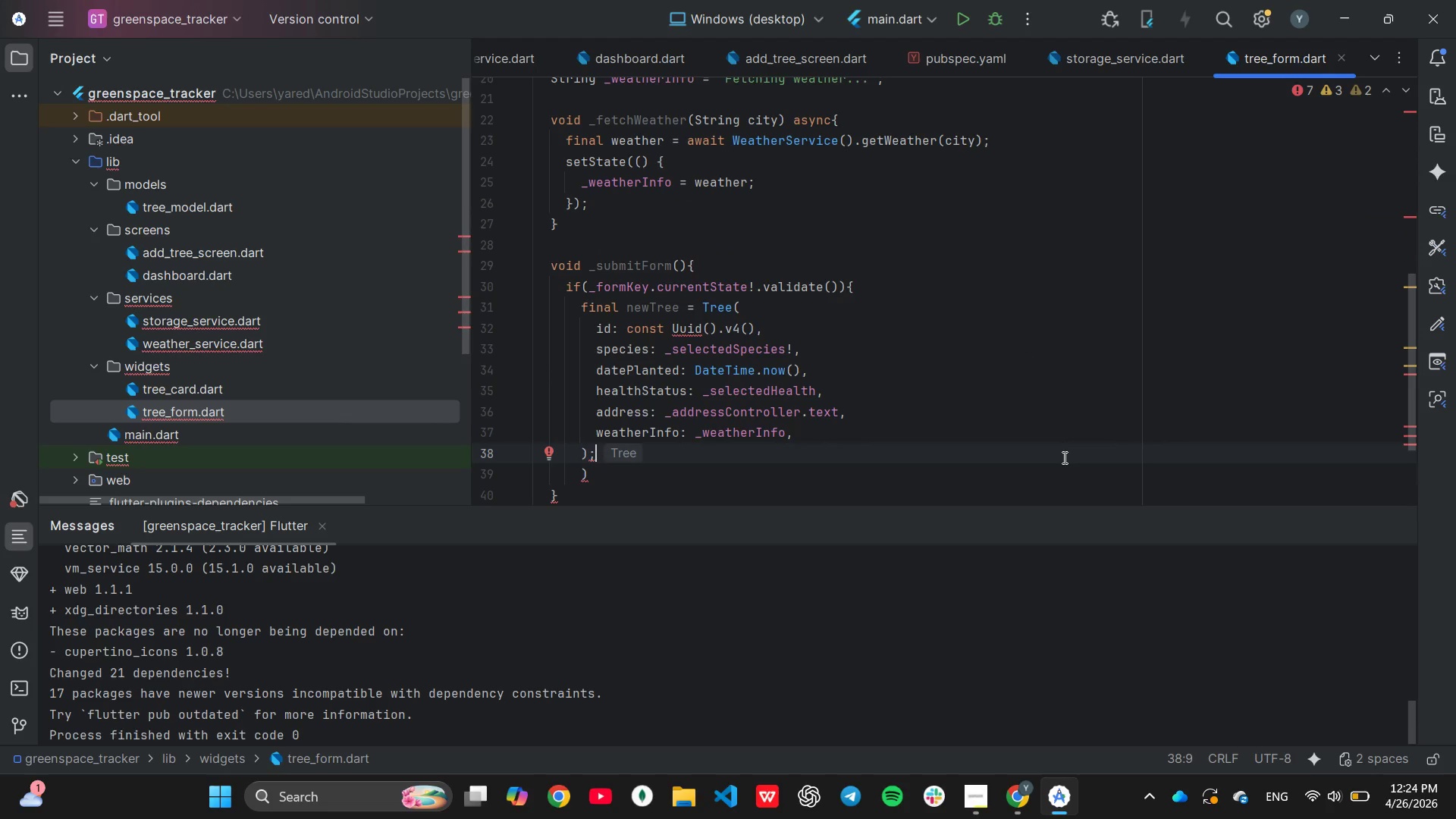 
key(Backspace)
 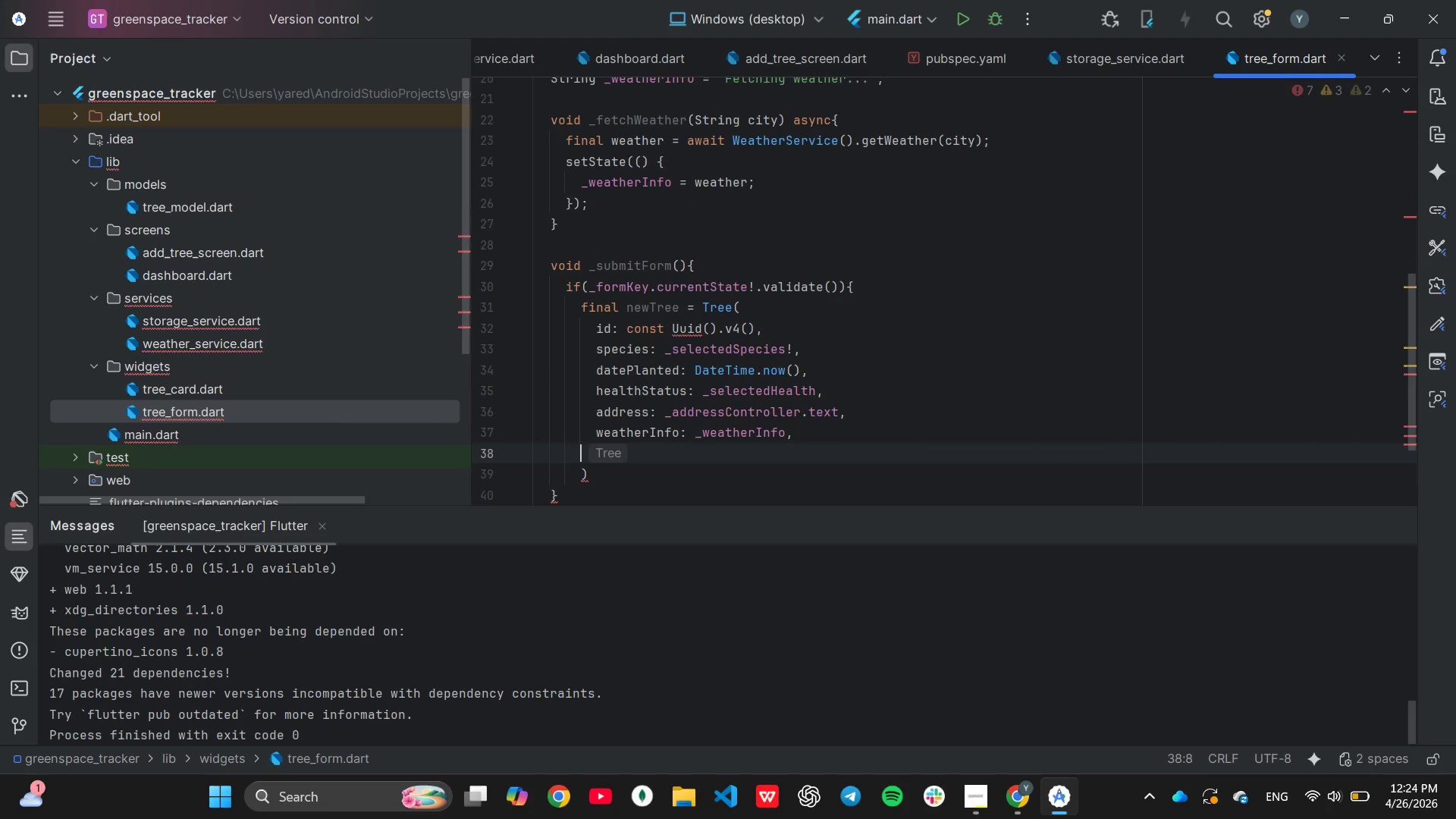 
key(Backspace)
 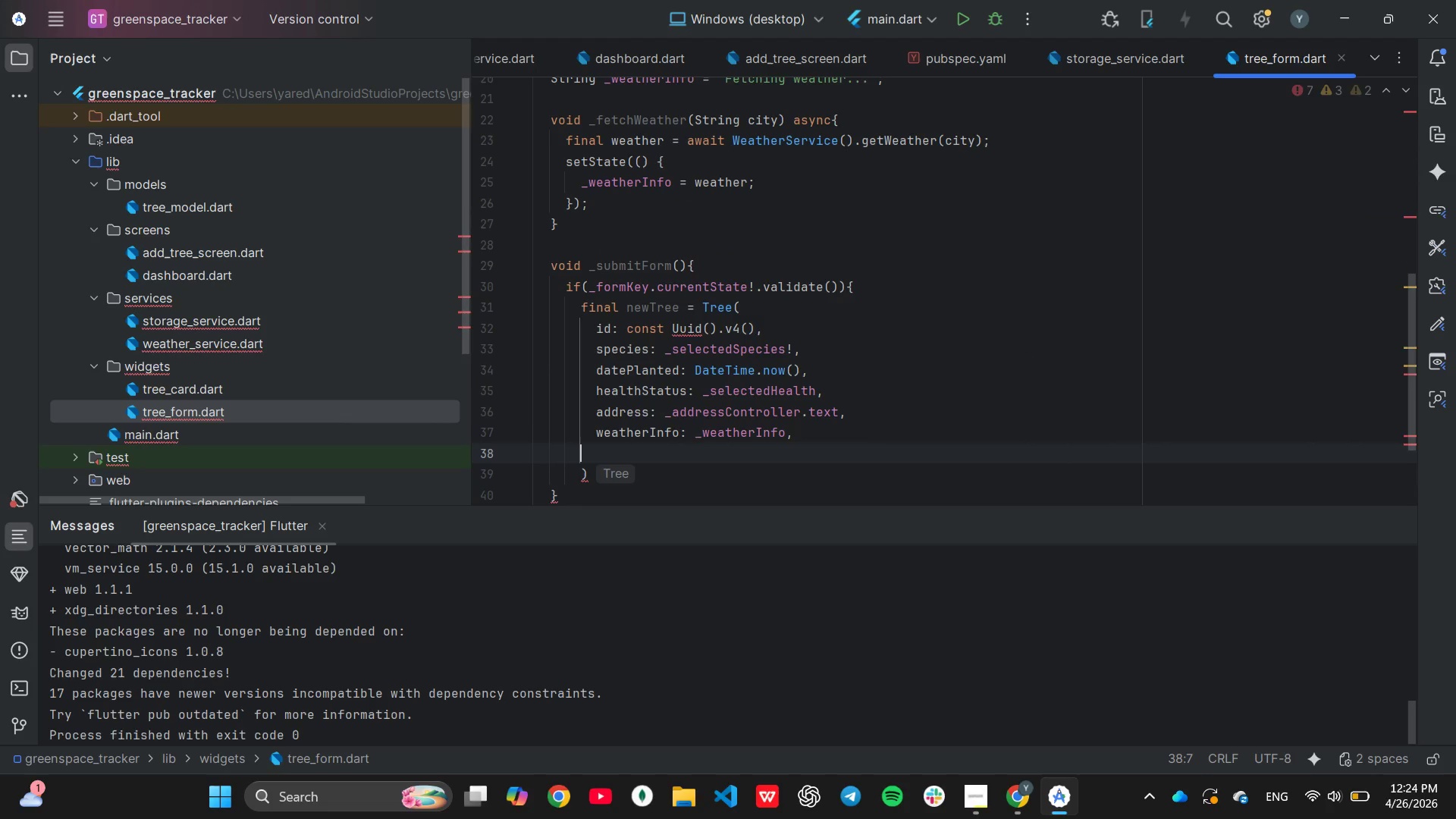 
key(Backspace)
 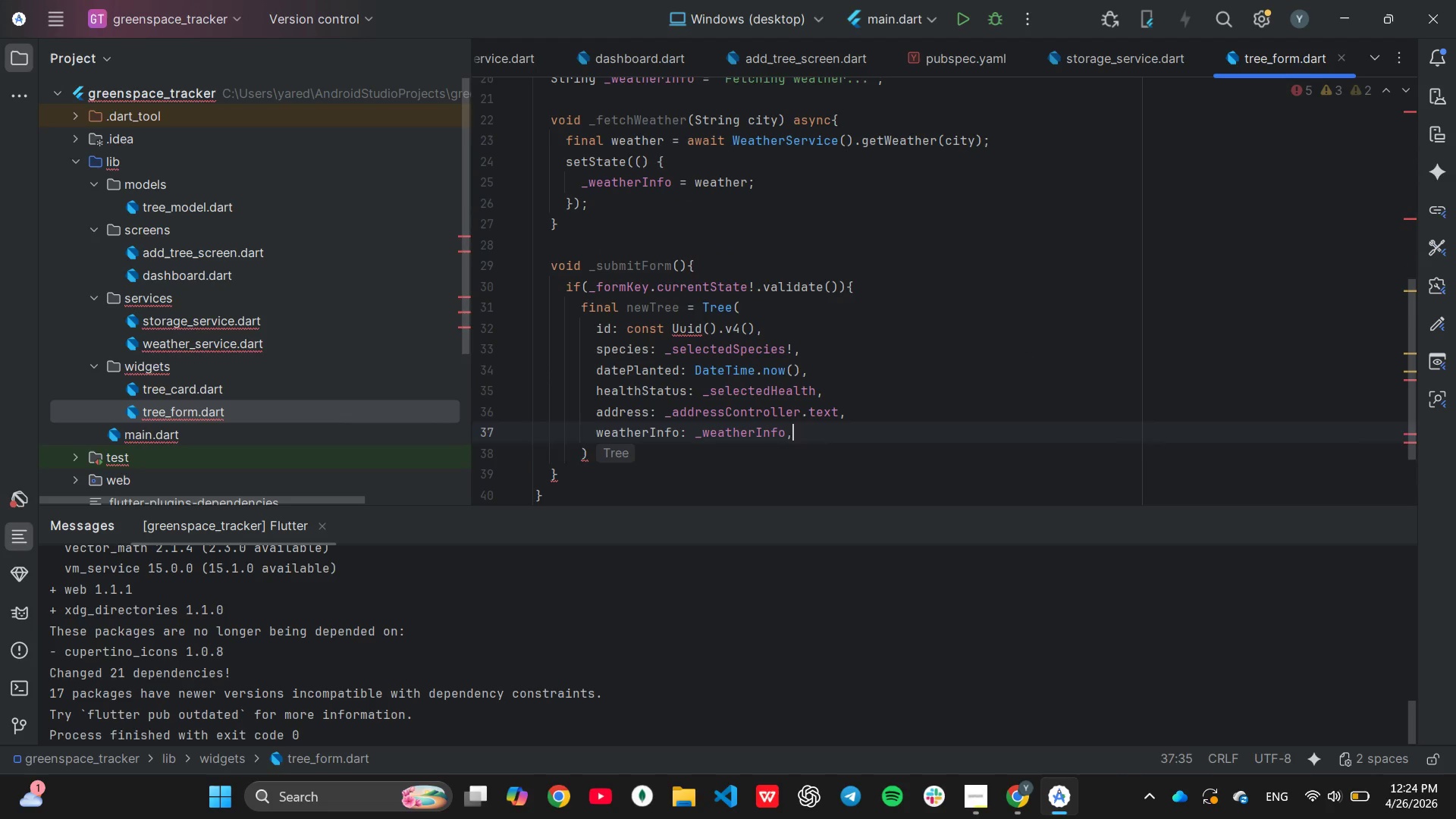 
key(ArrowDown)
 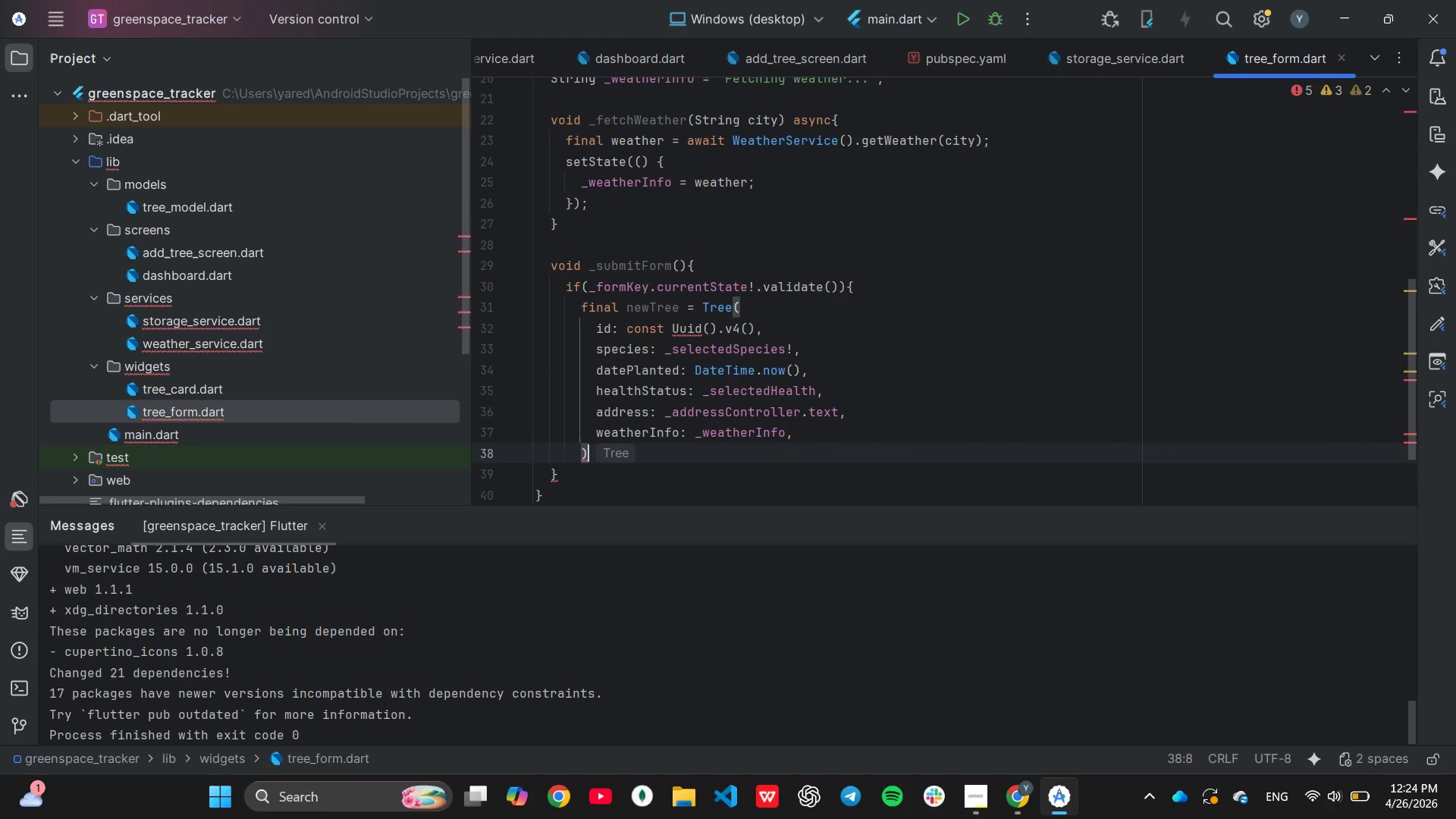 
key(Semicolon)
 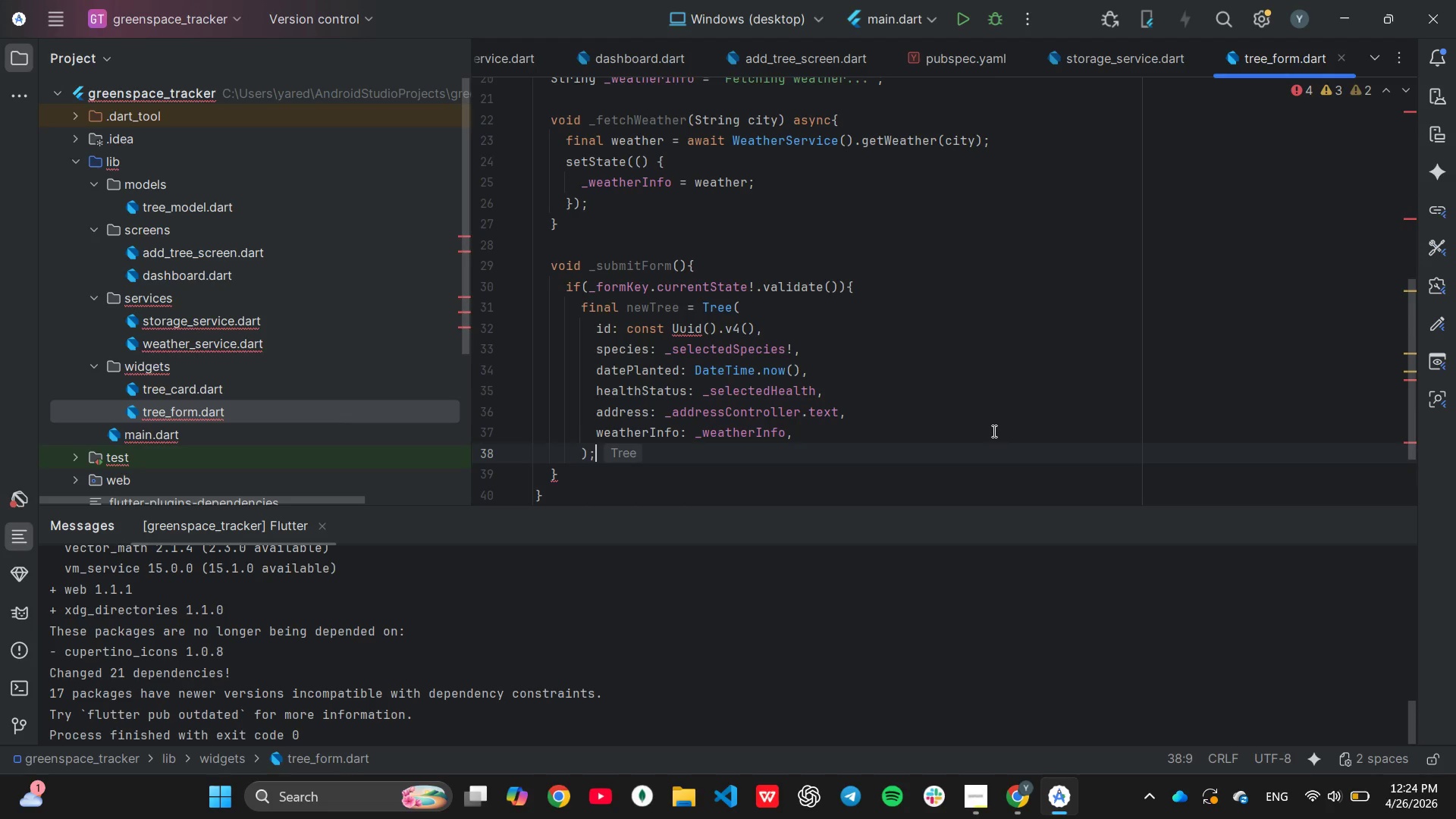 
wait(36.7)
 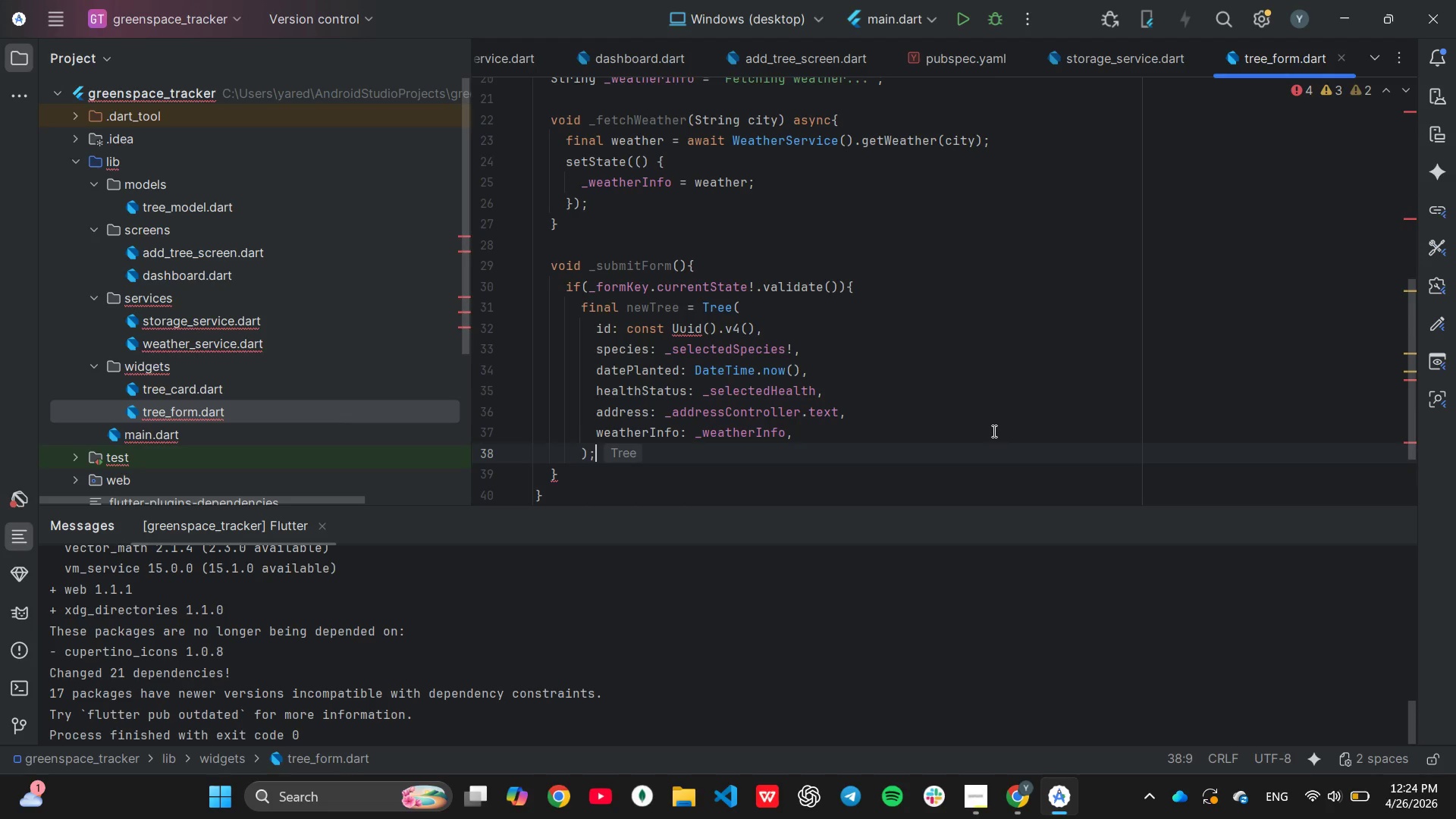 
scroll: coordinate [993, 431], scroll_direction: down, amount: 1.0
 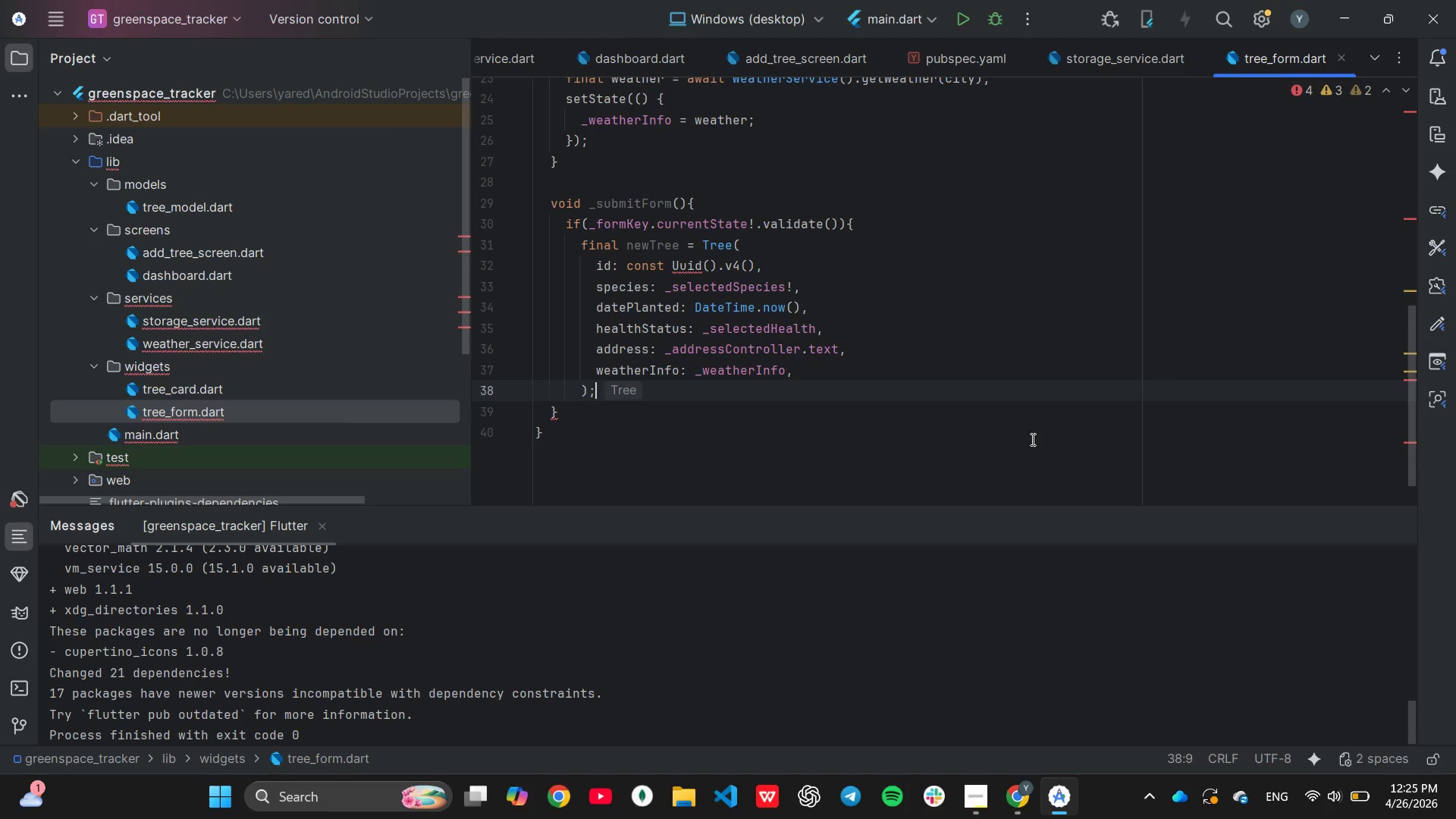 
key(Enter)
 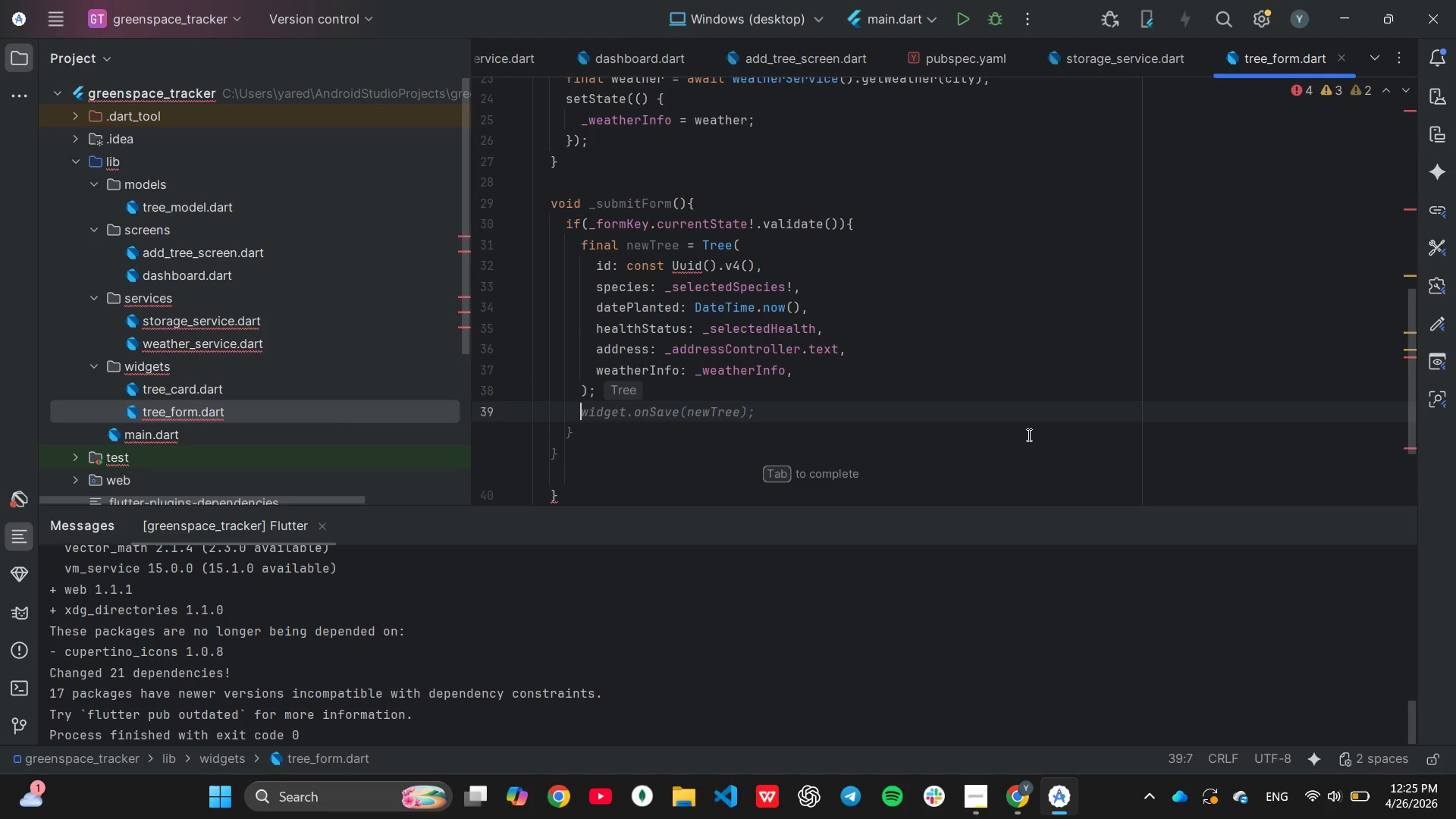 
key(W)
 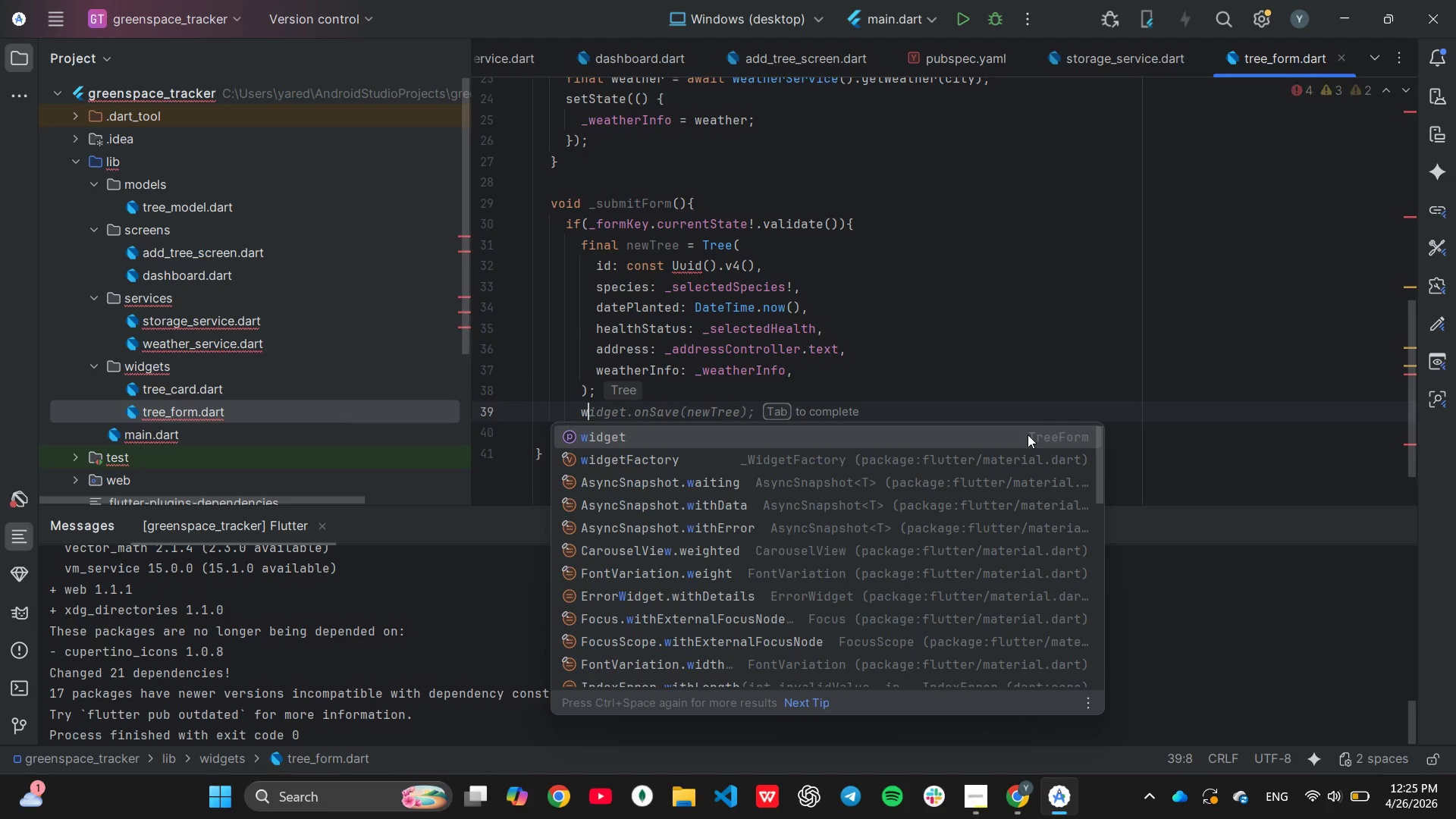 
key(Tab)
 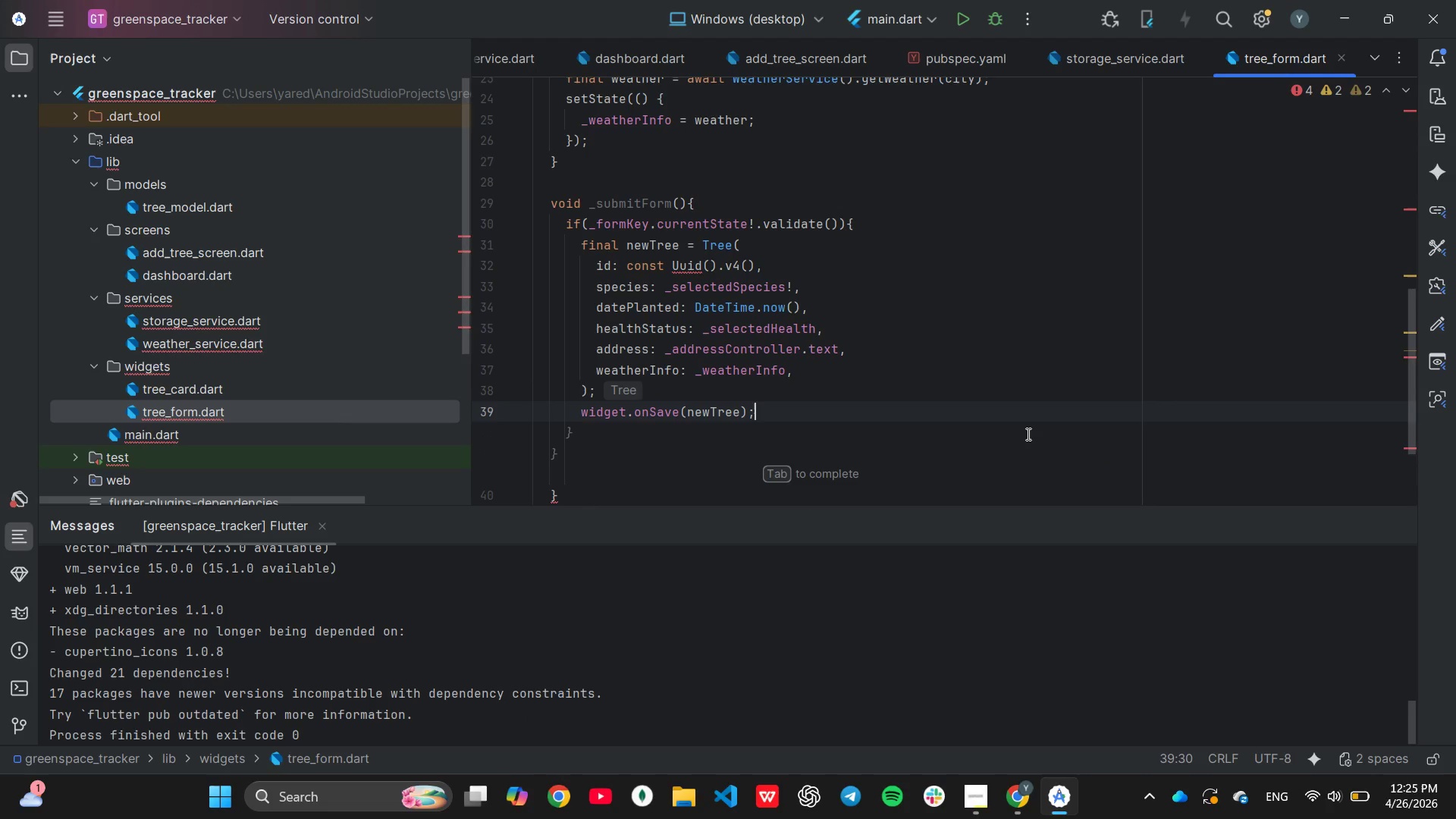 
key(Tab)
 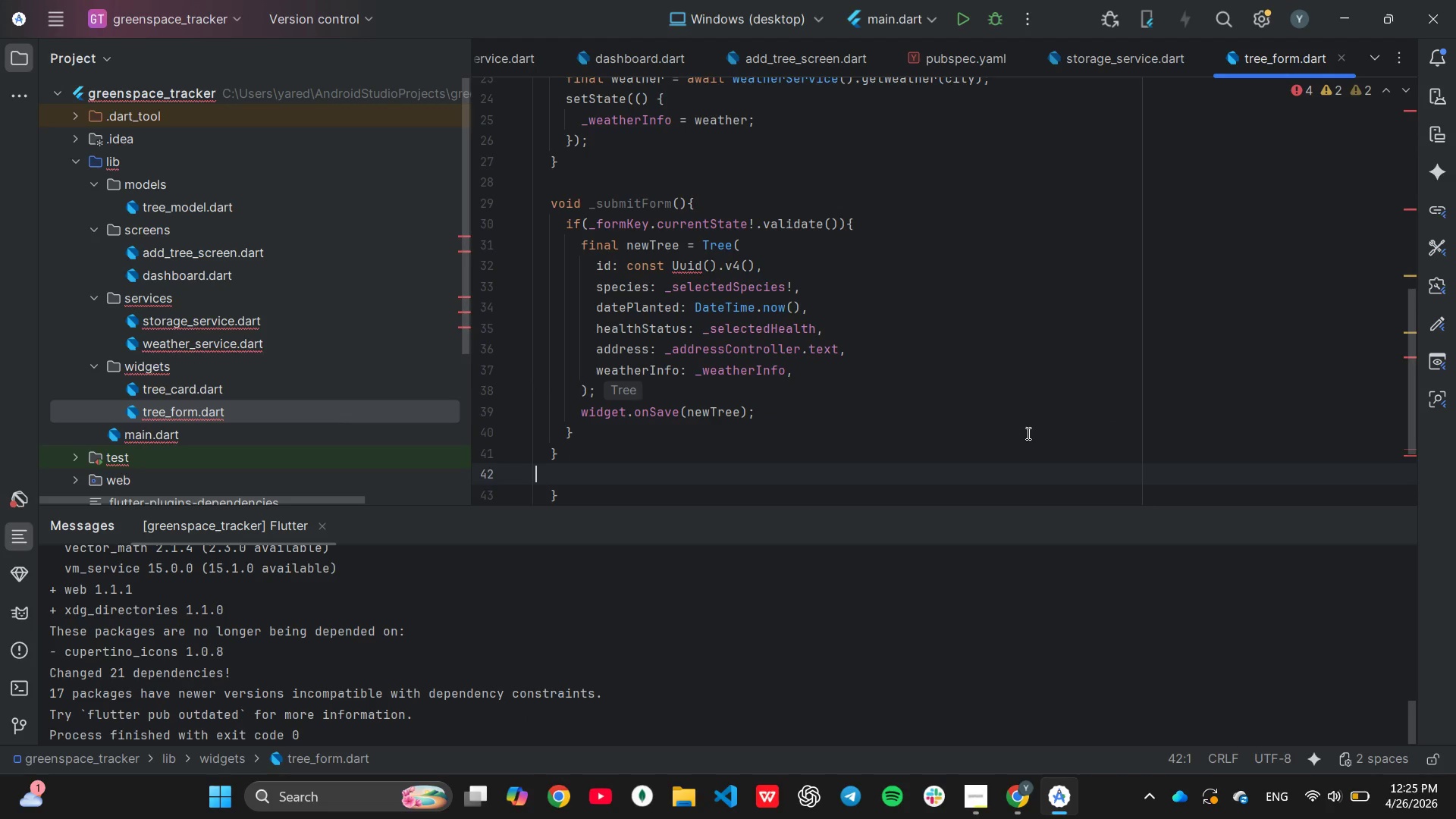 
key(Backspace)
 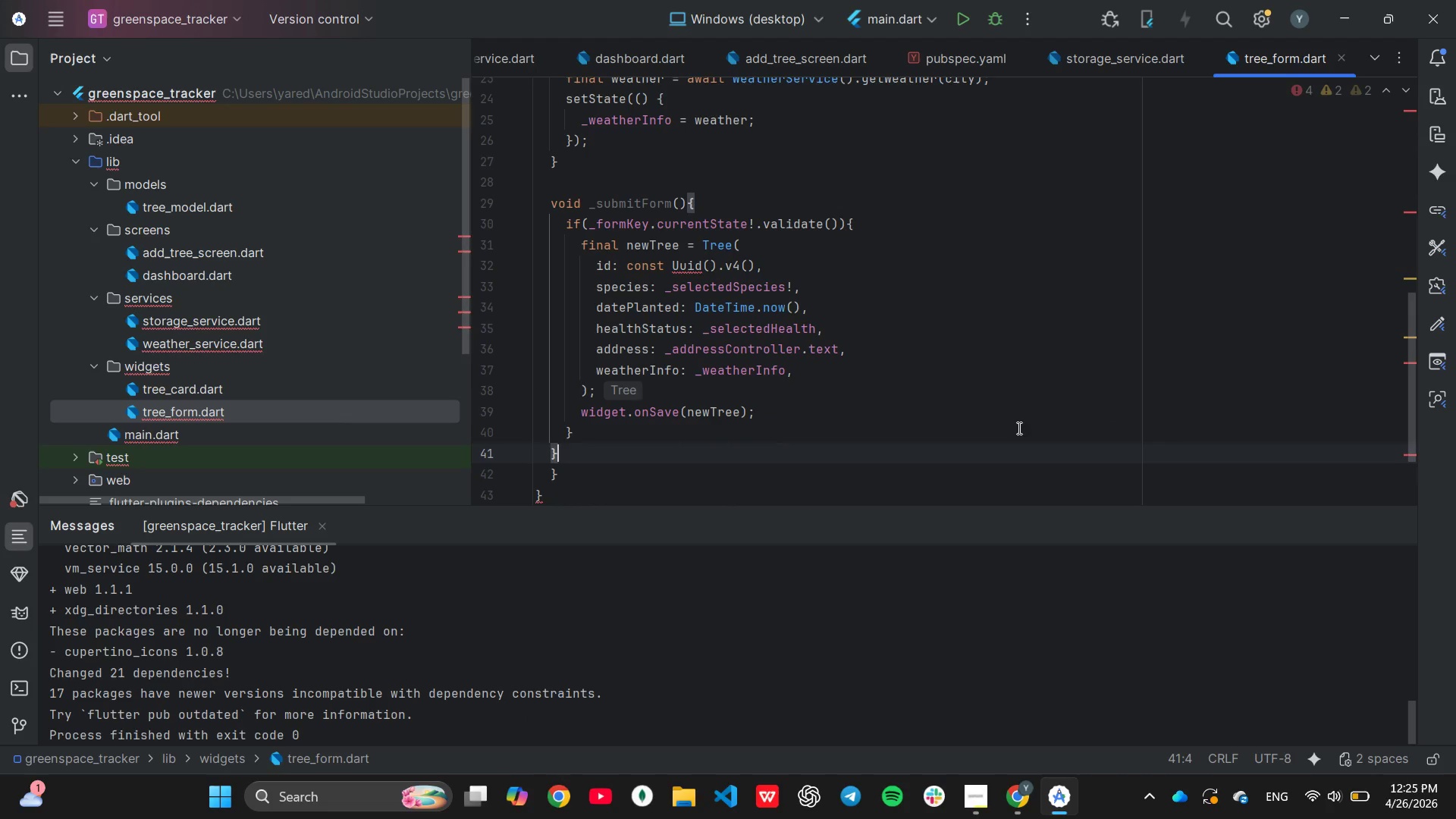 
key(Backspace)
 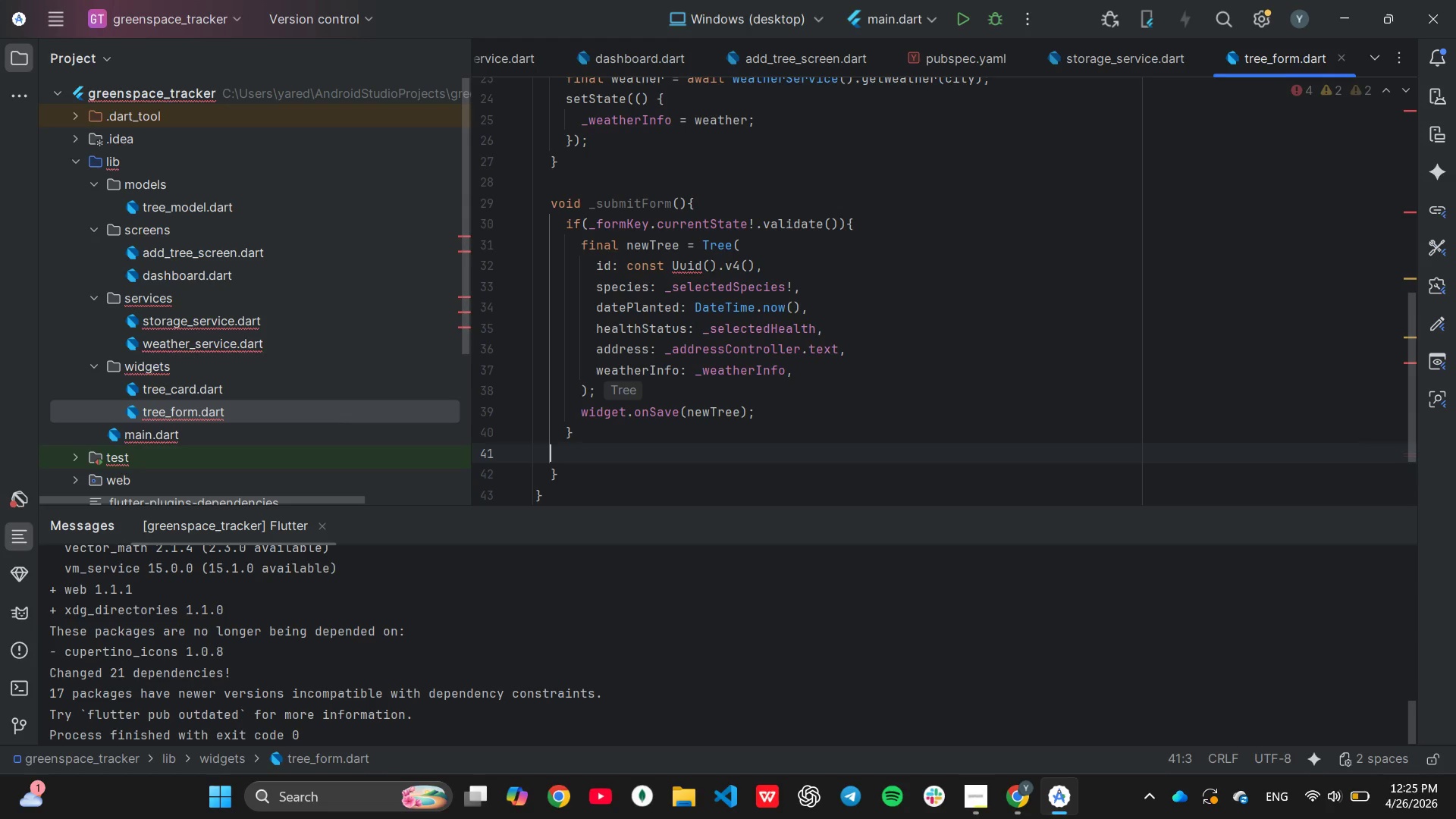 
key(Backspace)
 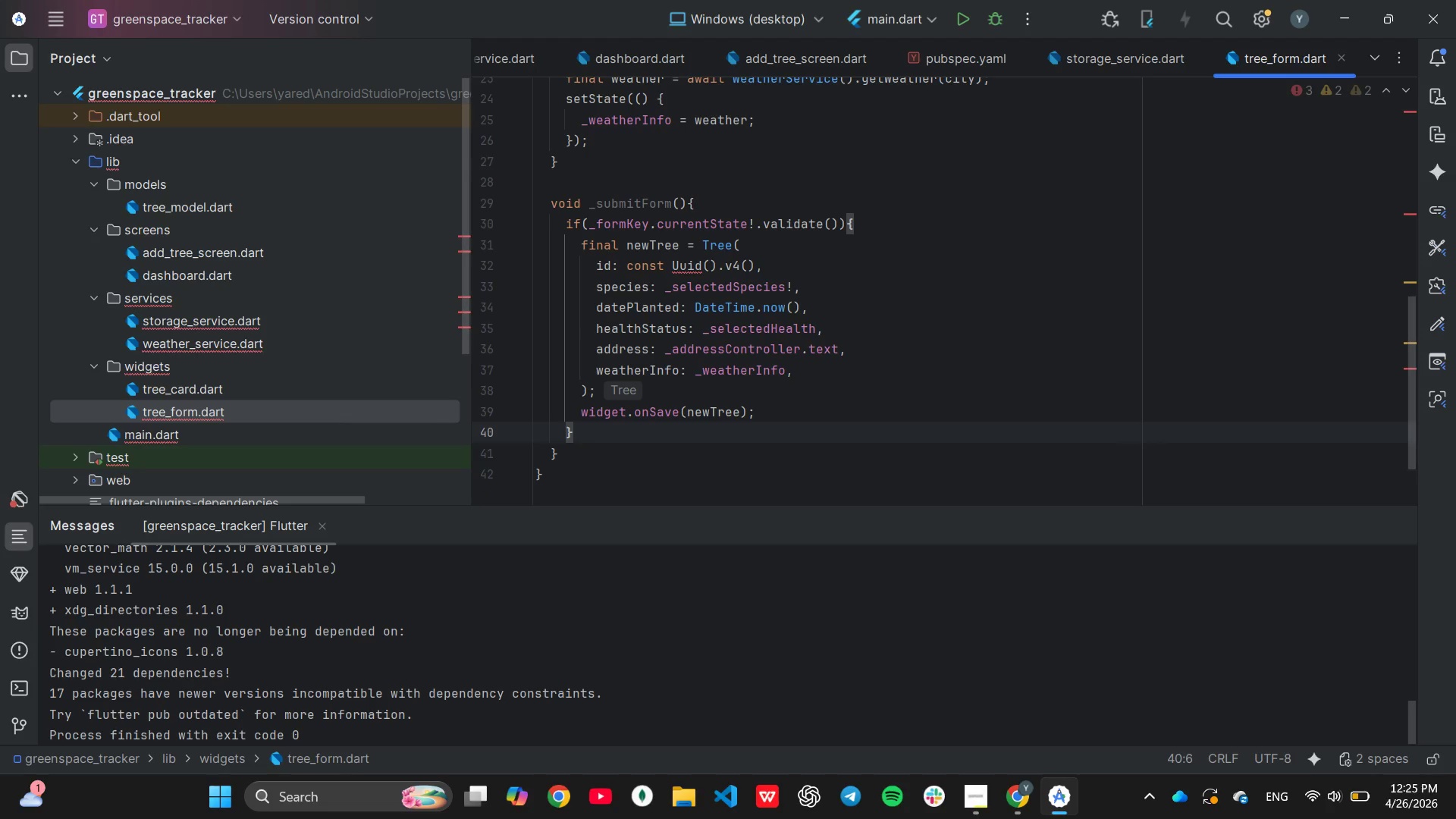 
key(ArrowDown)
 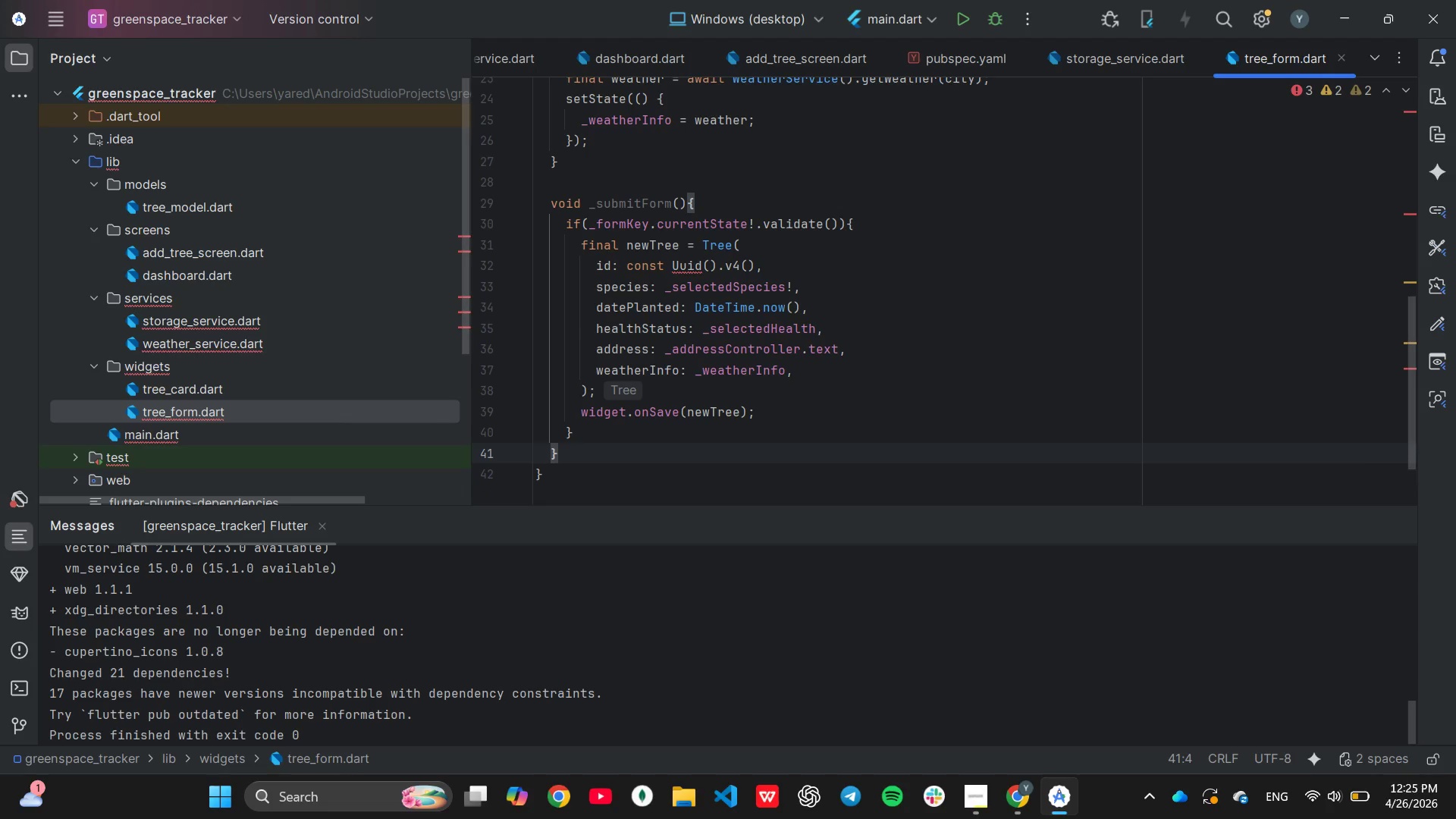 
key(Enter)
 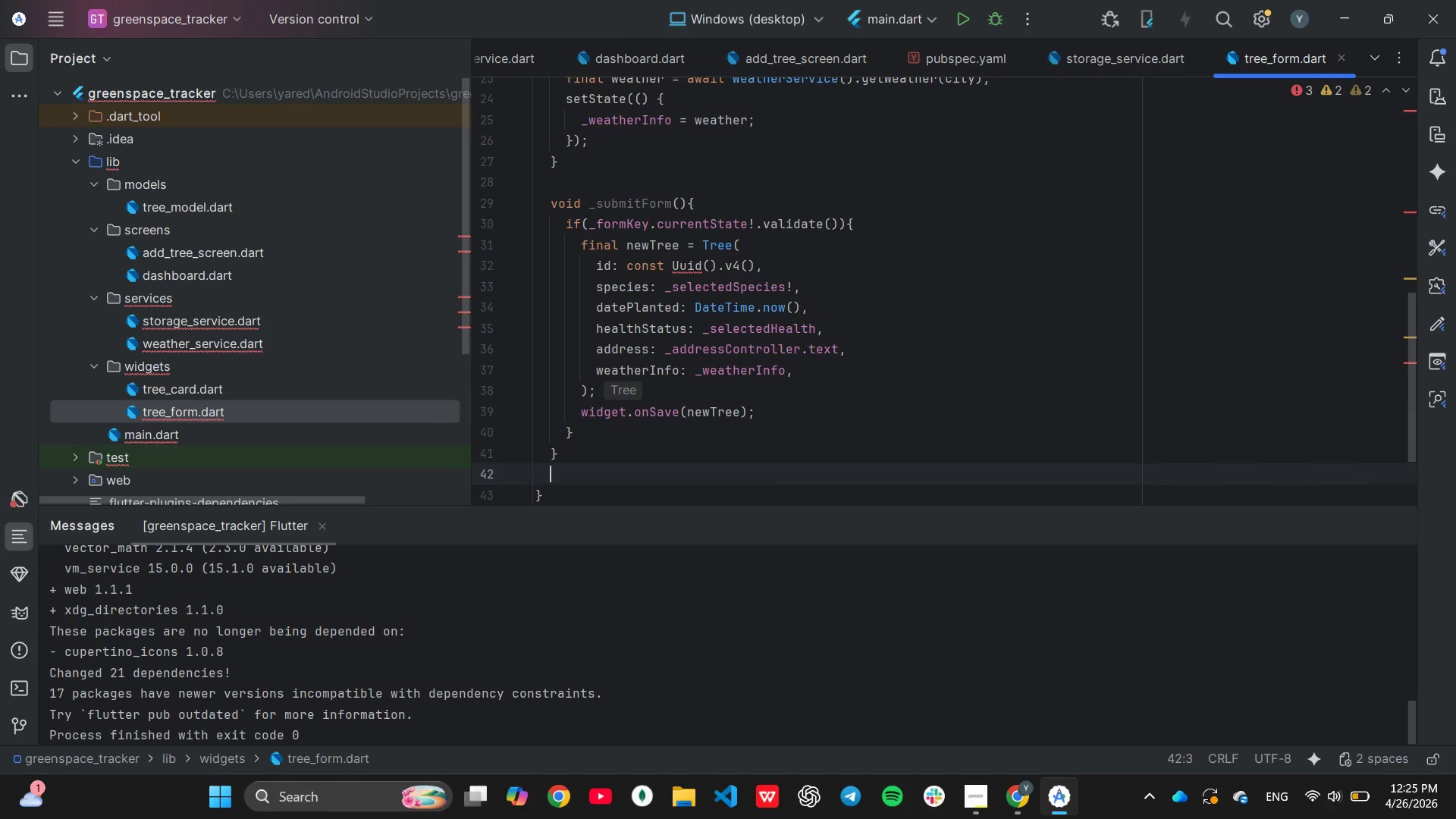 
key(Enter)
 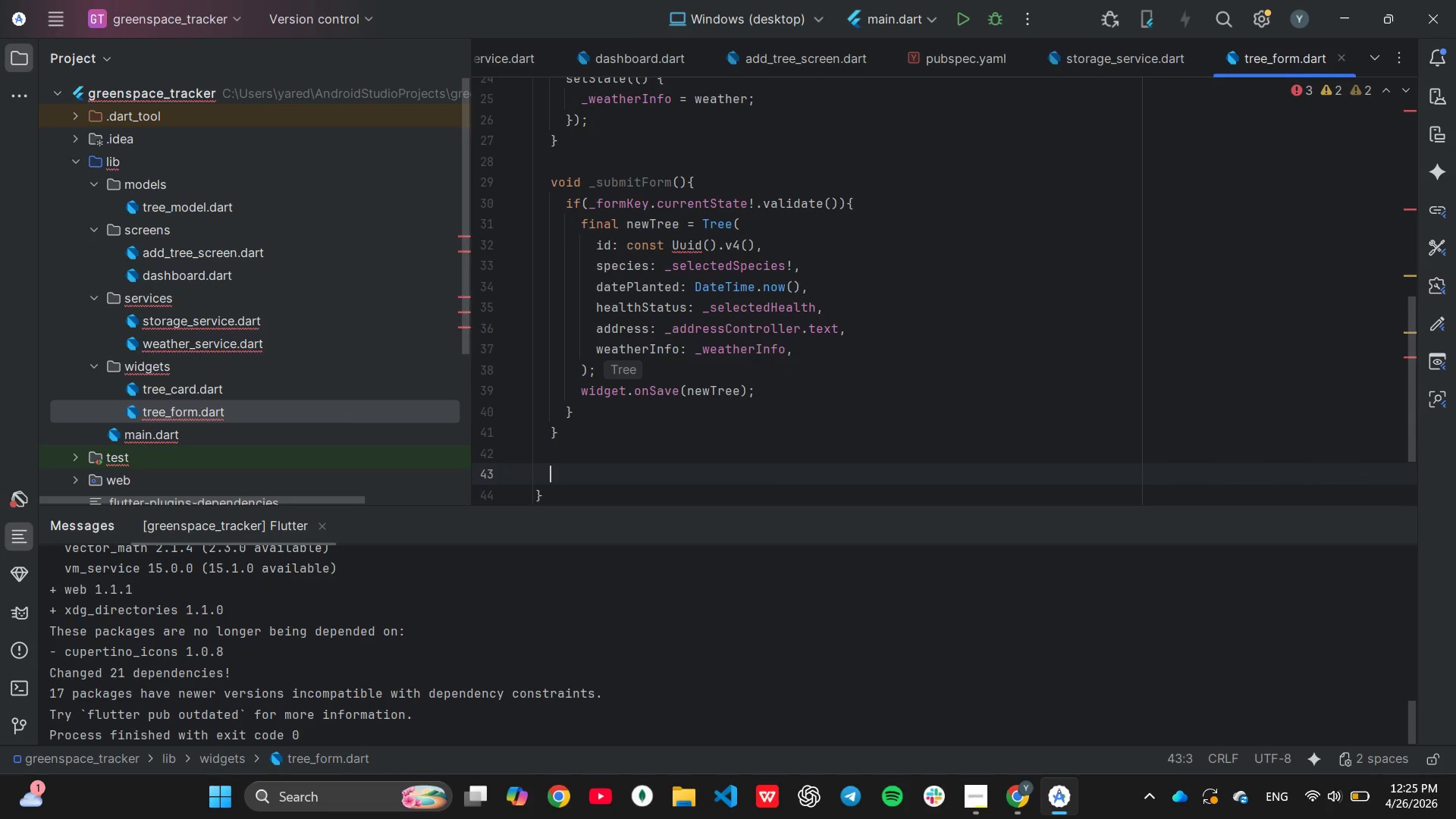 
type(@override)
 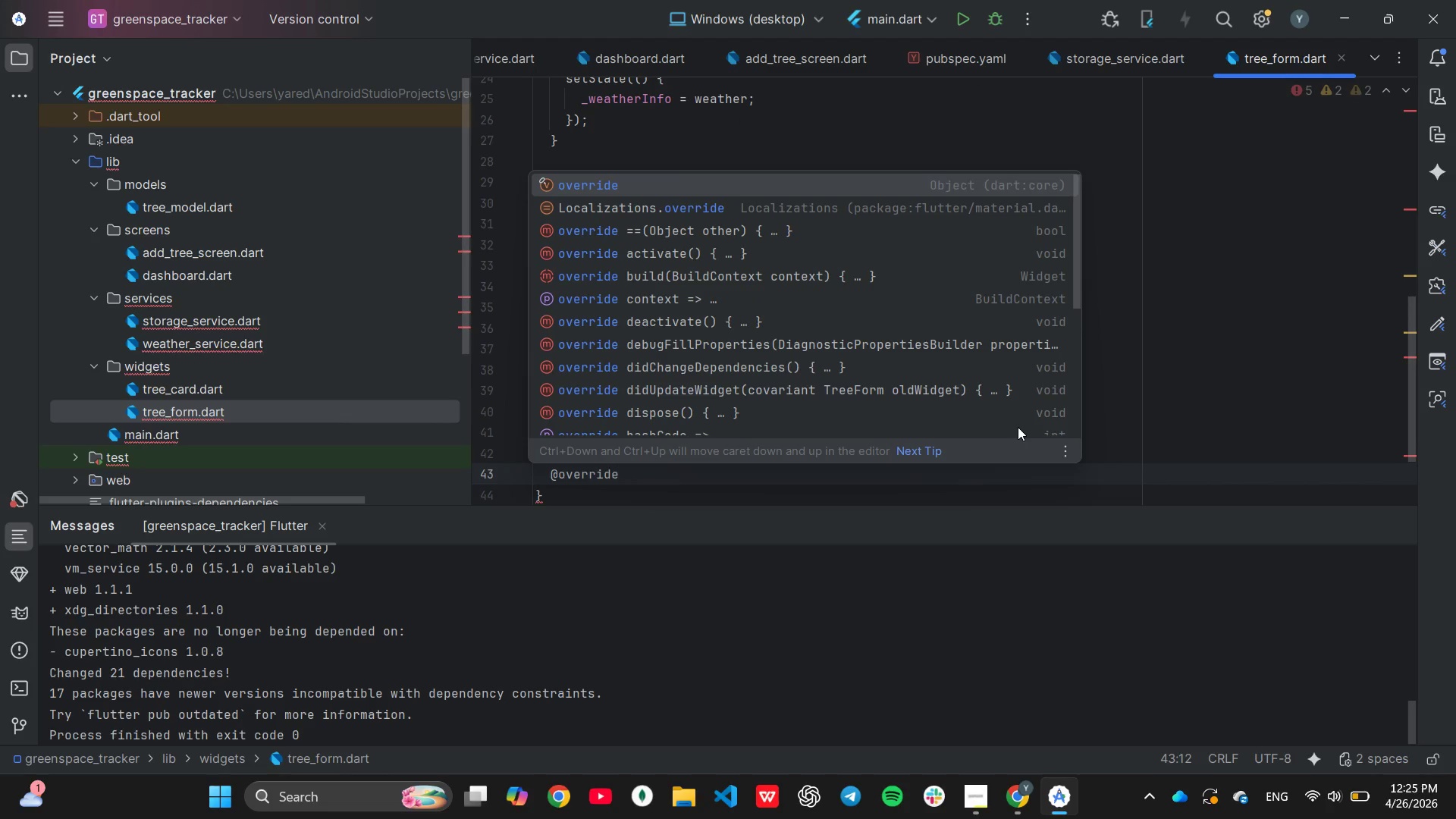 
key(Enter)
 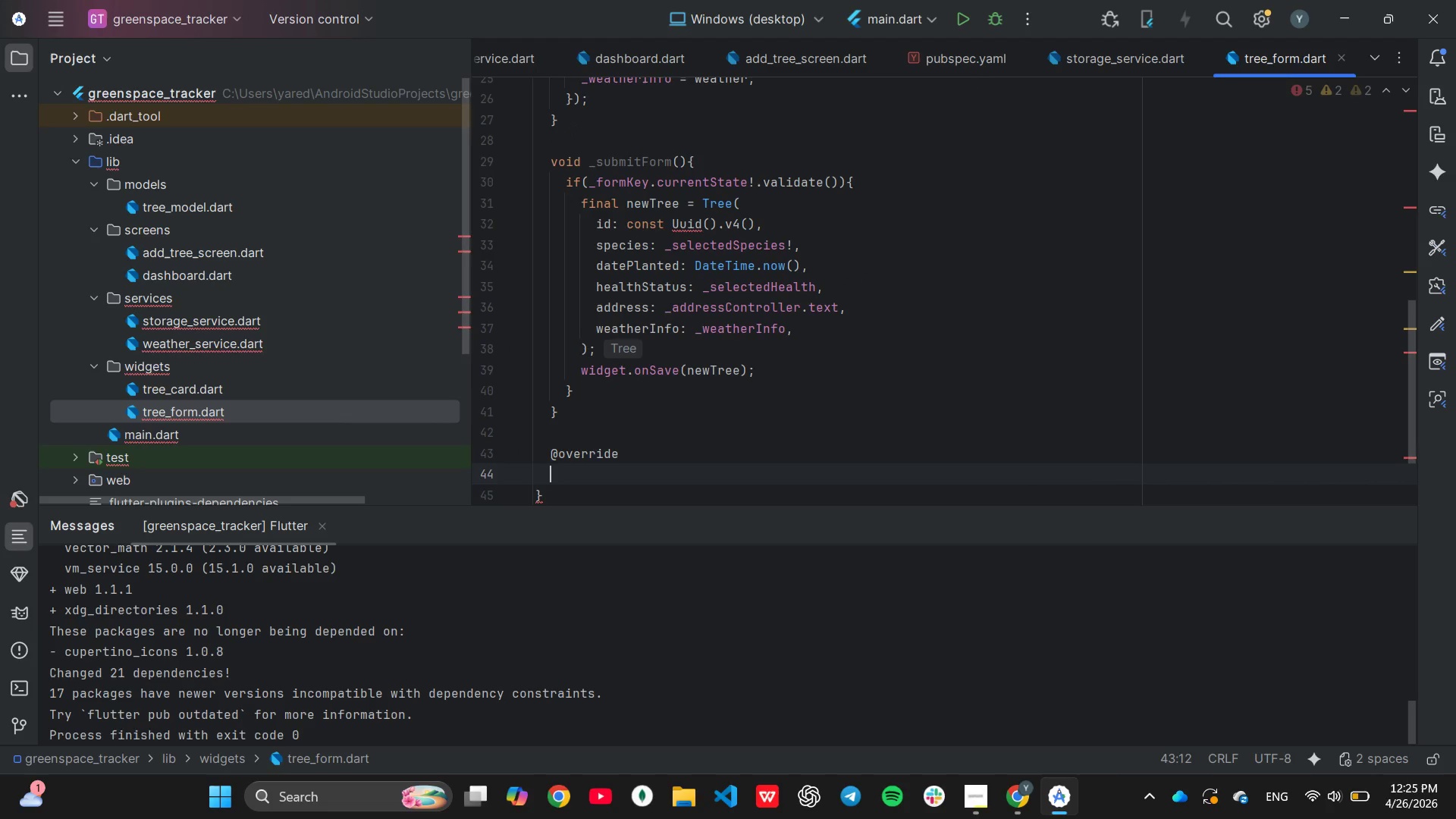 
key(Enter)
 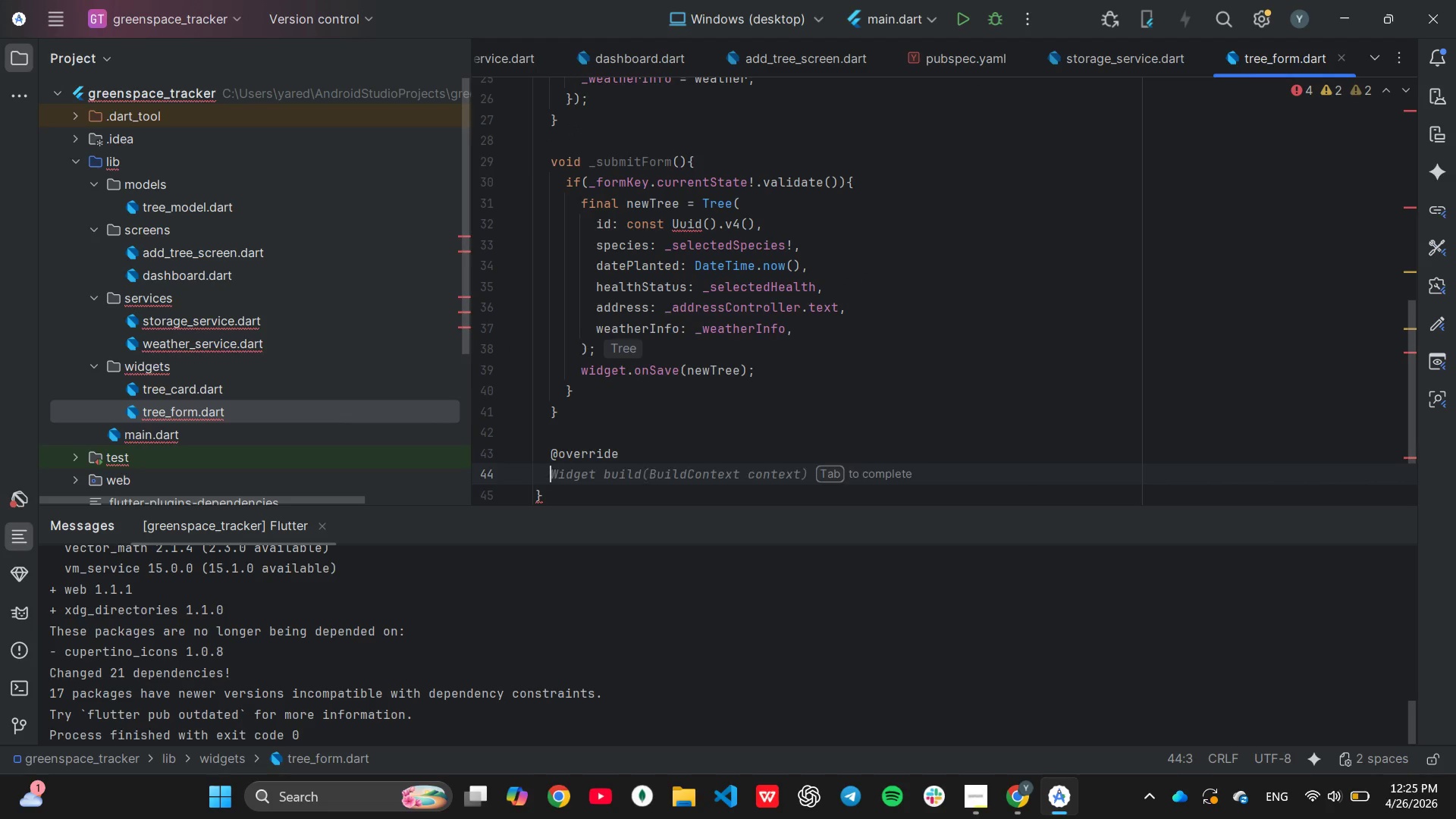 
type(Widget)
key(Tab)
 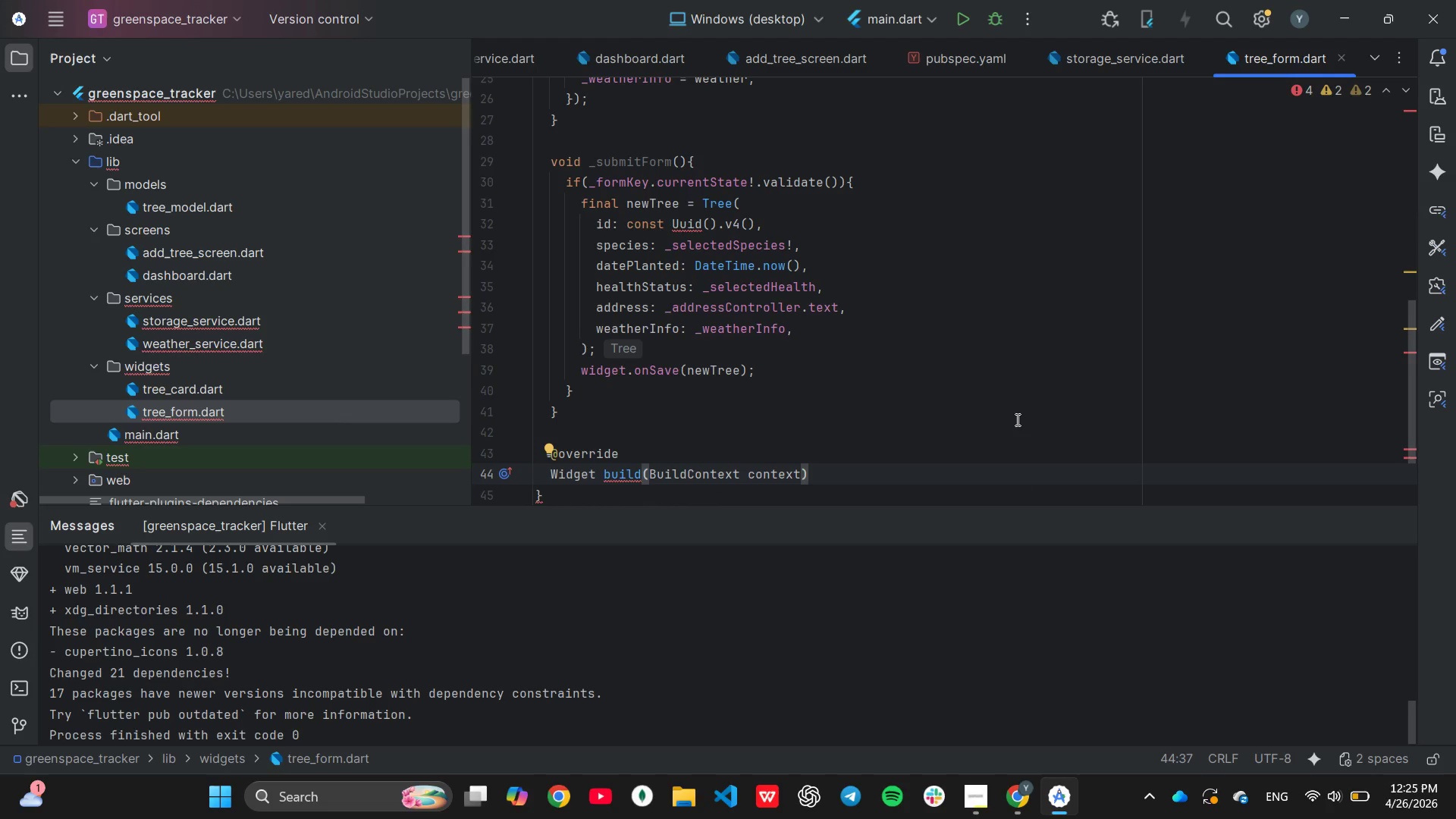 
scroll: coordinate [1011, 397], scroll_direction: up, amount: 11.0
 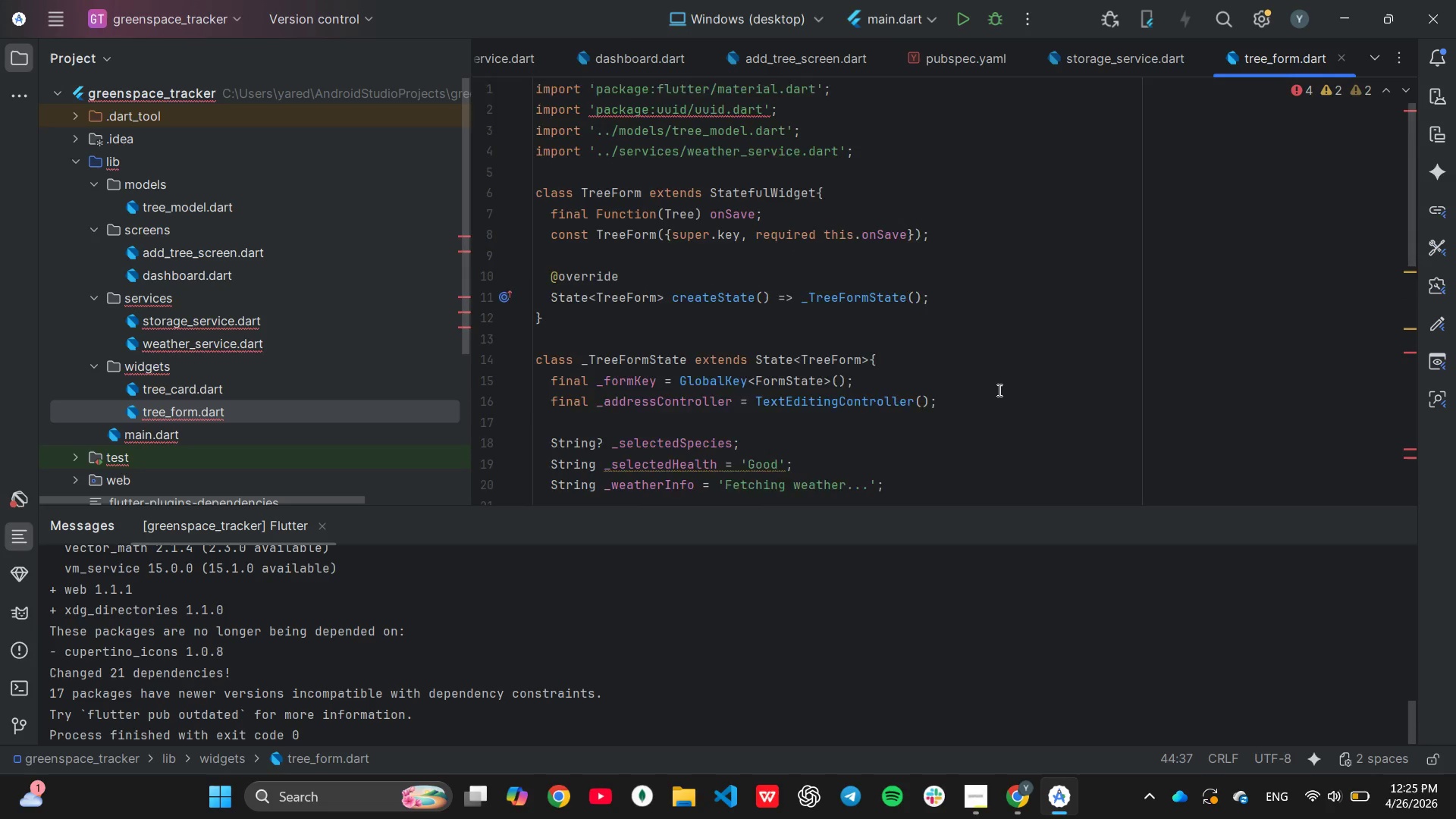 
scroll: coordinate [998, 390], scroll_direction: down, amount: 8.0
 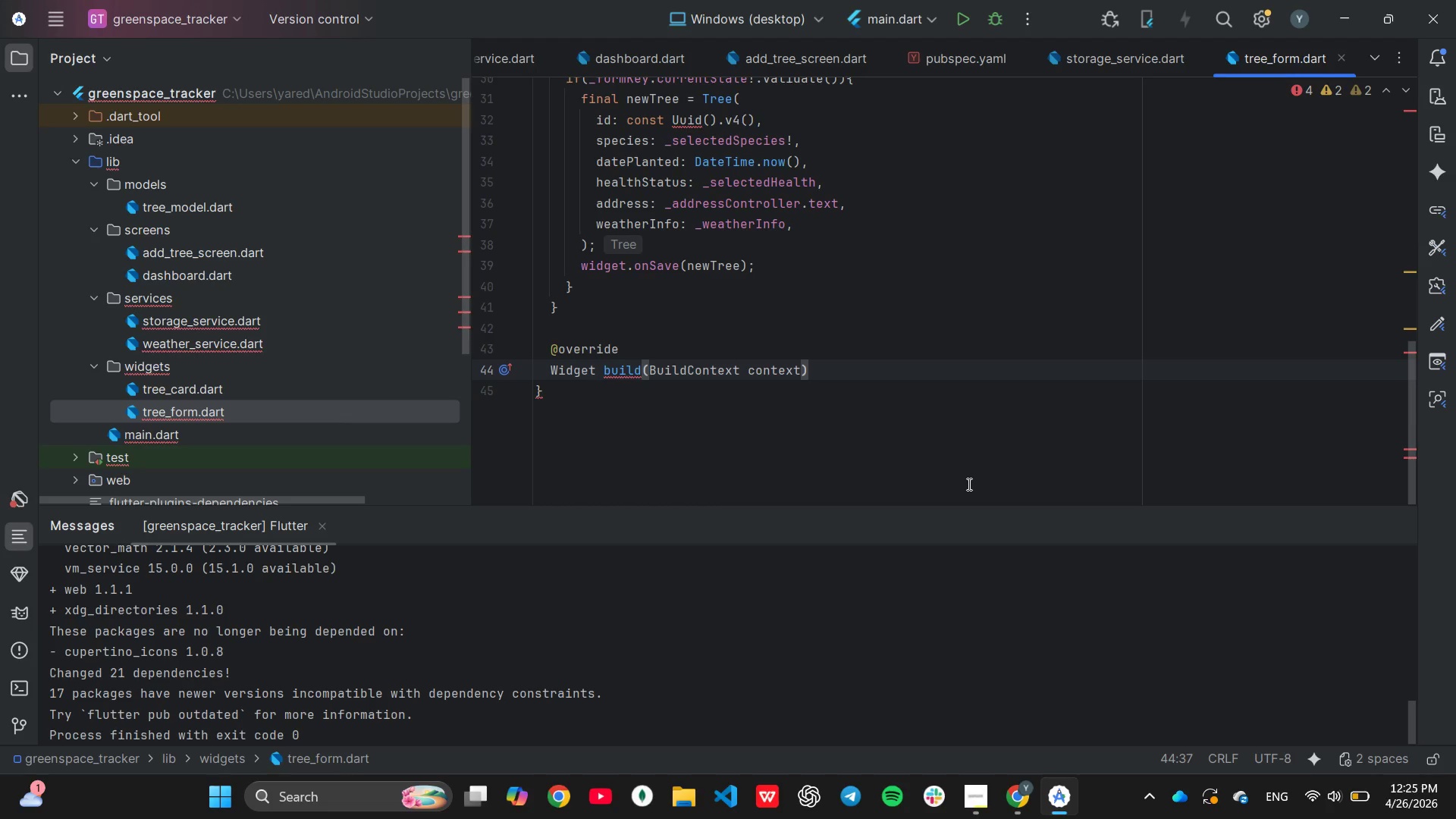 
wait(14.08)
 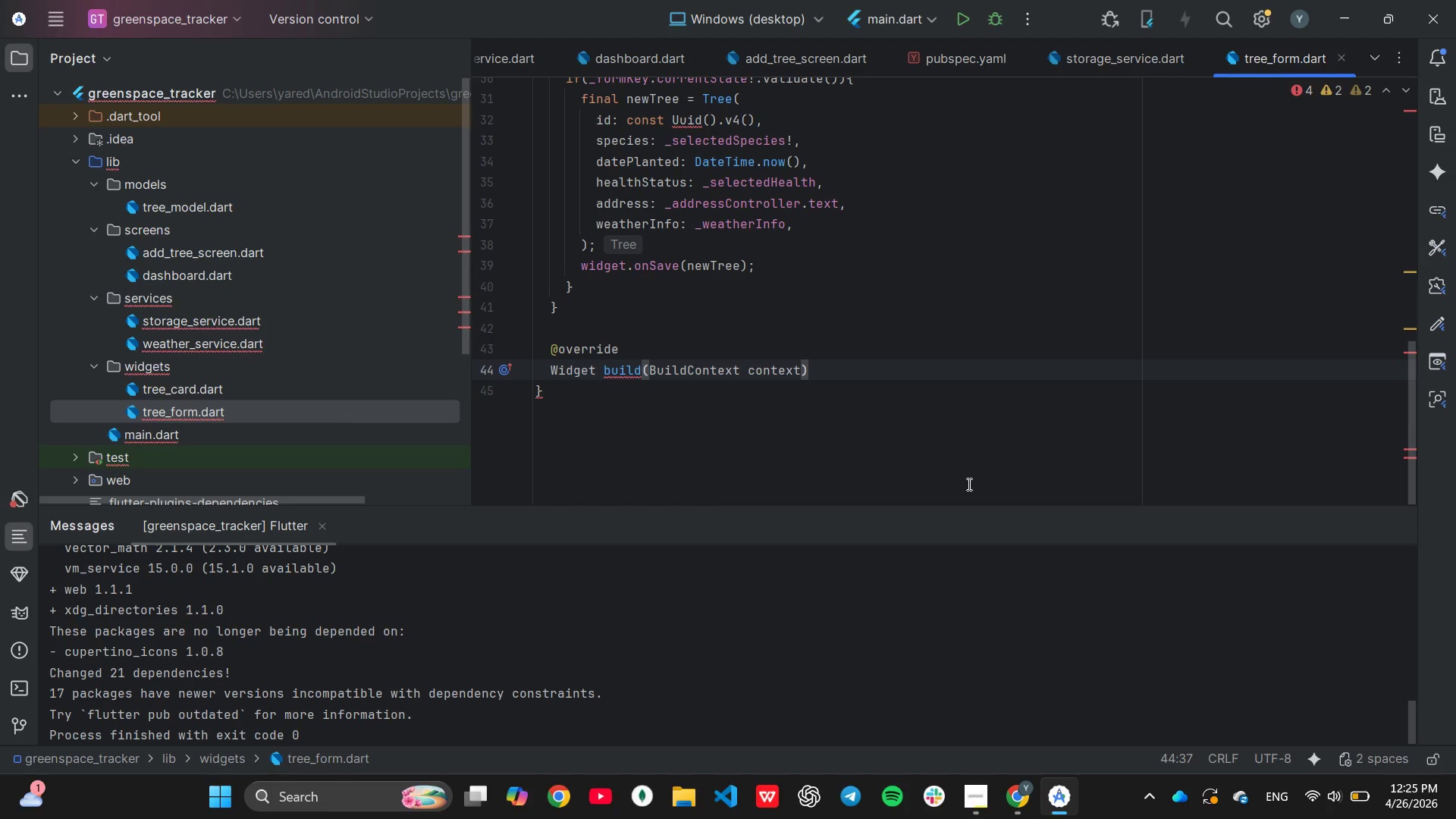 
key(Shift+ShiftLeft)
 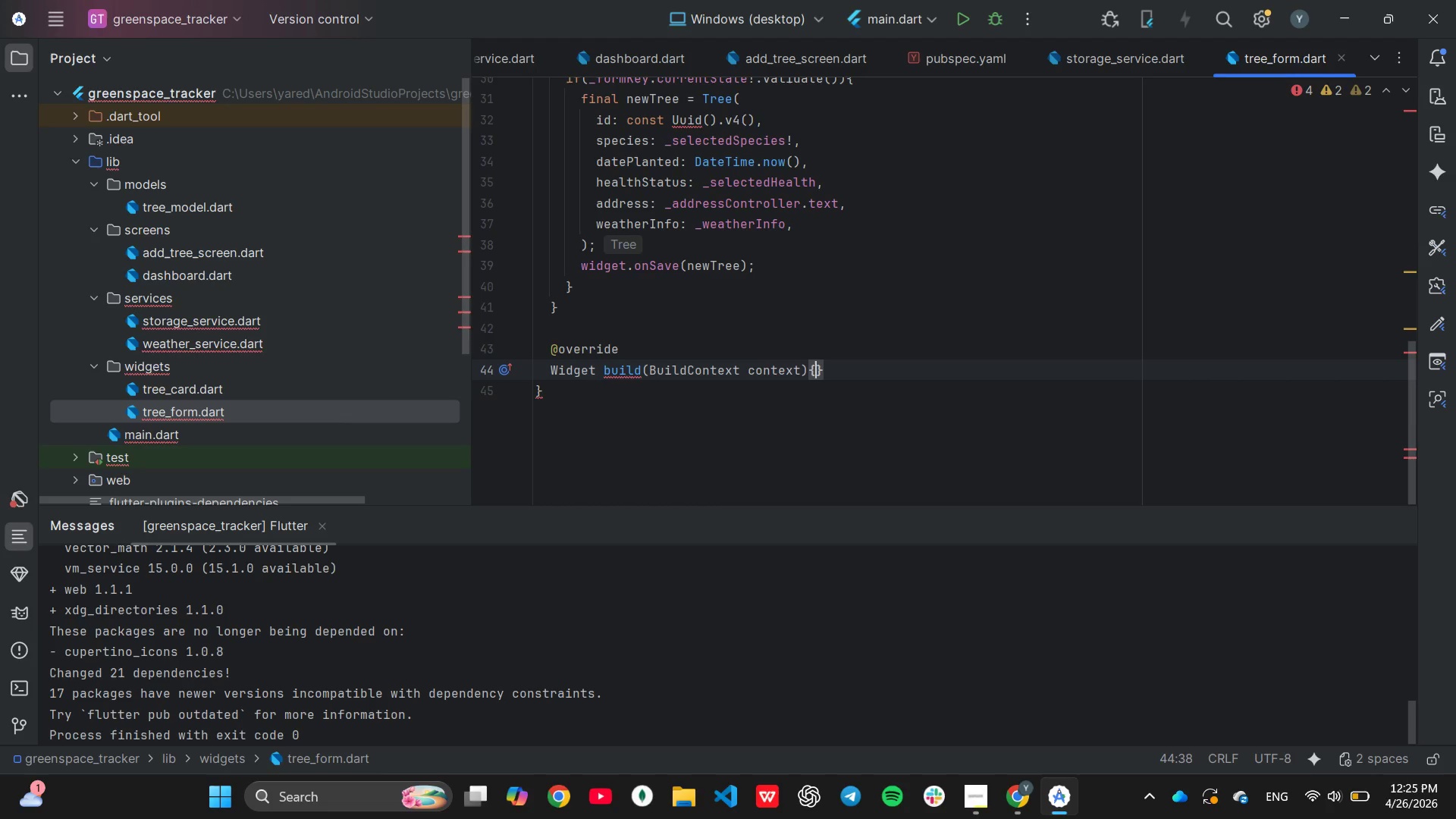 
key(Shift+BracketLeft)
 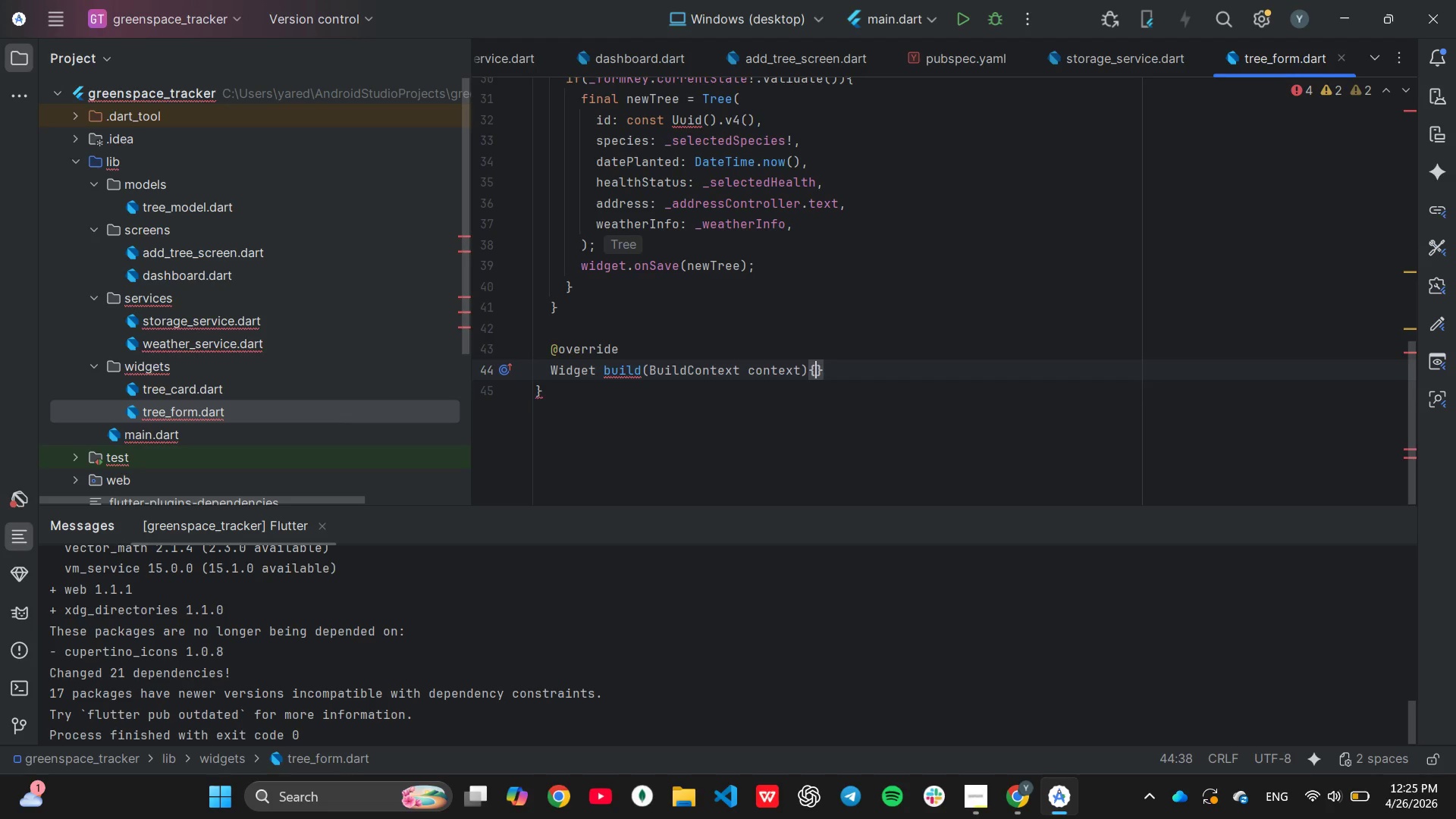 
key(Enter)
 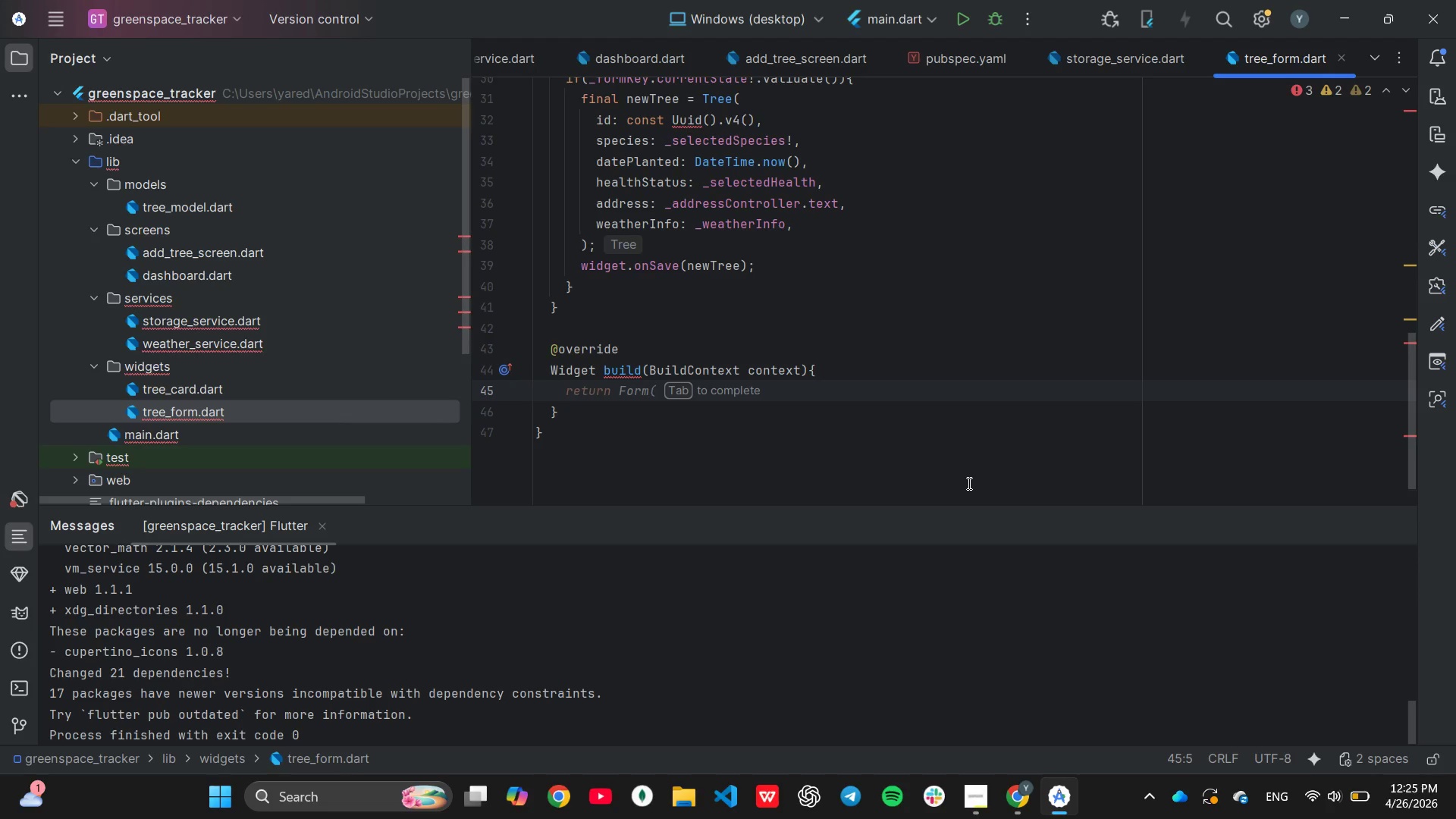 
type(re)
key(Tab)
key(Backspace)
 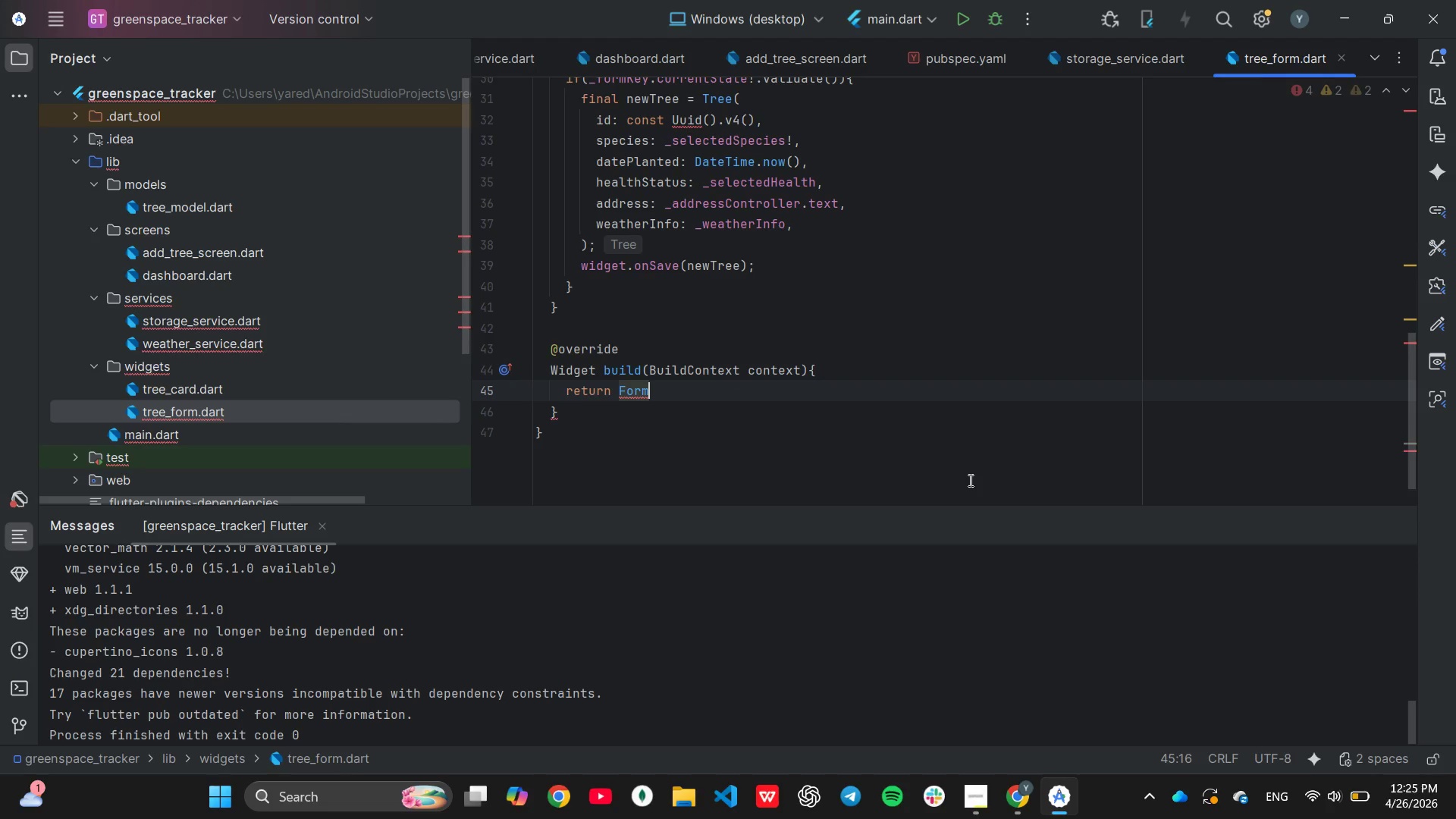 
hold_key(key=ShiftLeft, duration=0.77)
 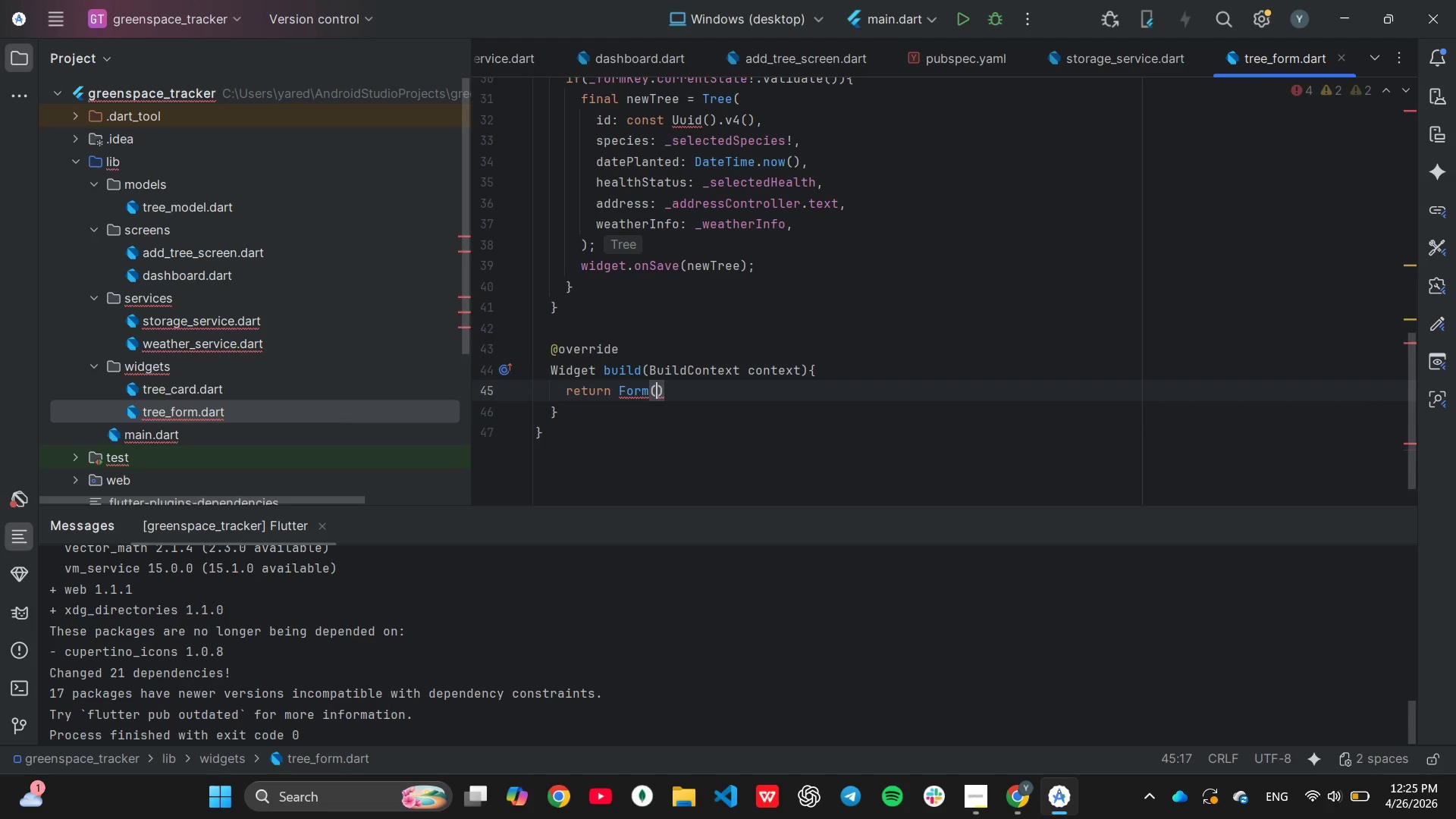 
hold_key(key=9, duration=0.31)
 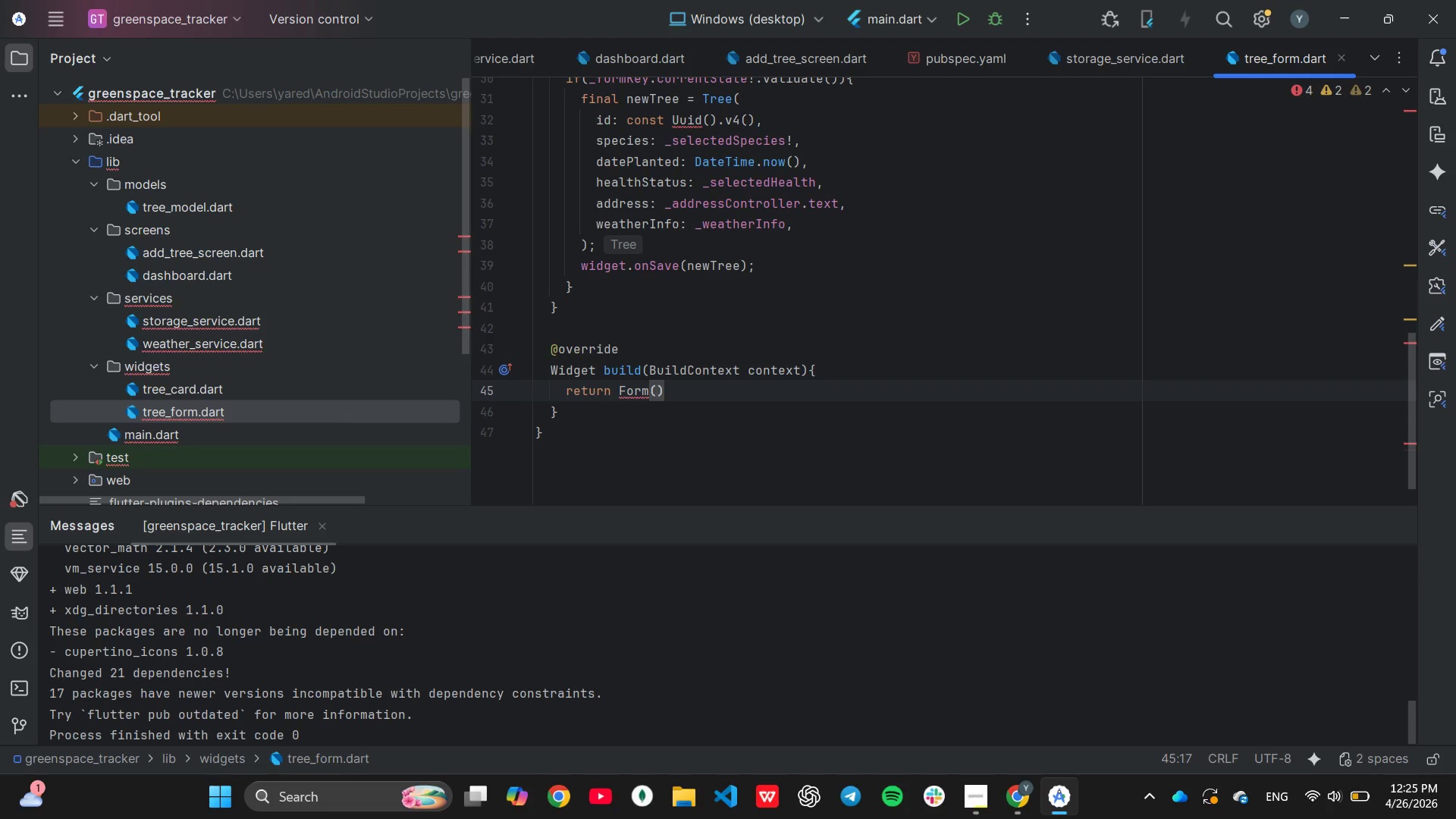 
hold_key(key=Enter, duration=0.33)
 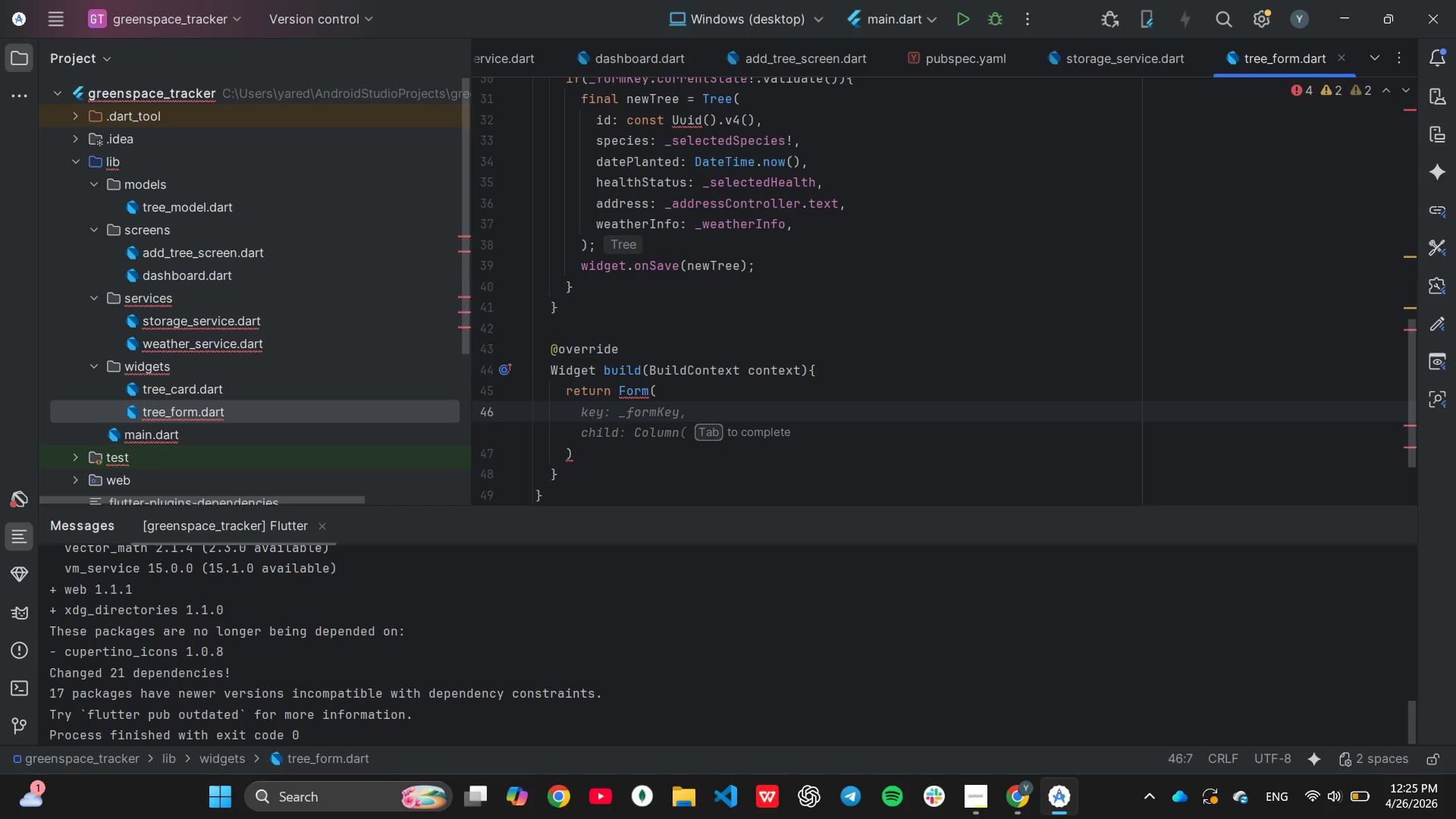 
type(ke)
key(Tab)
 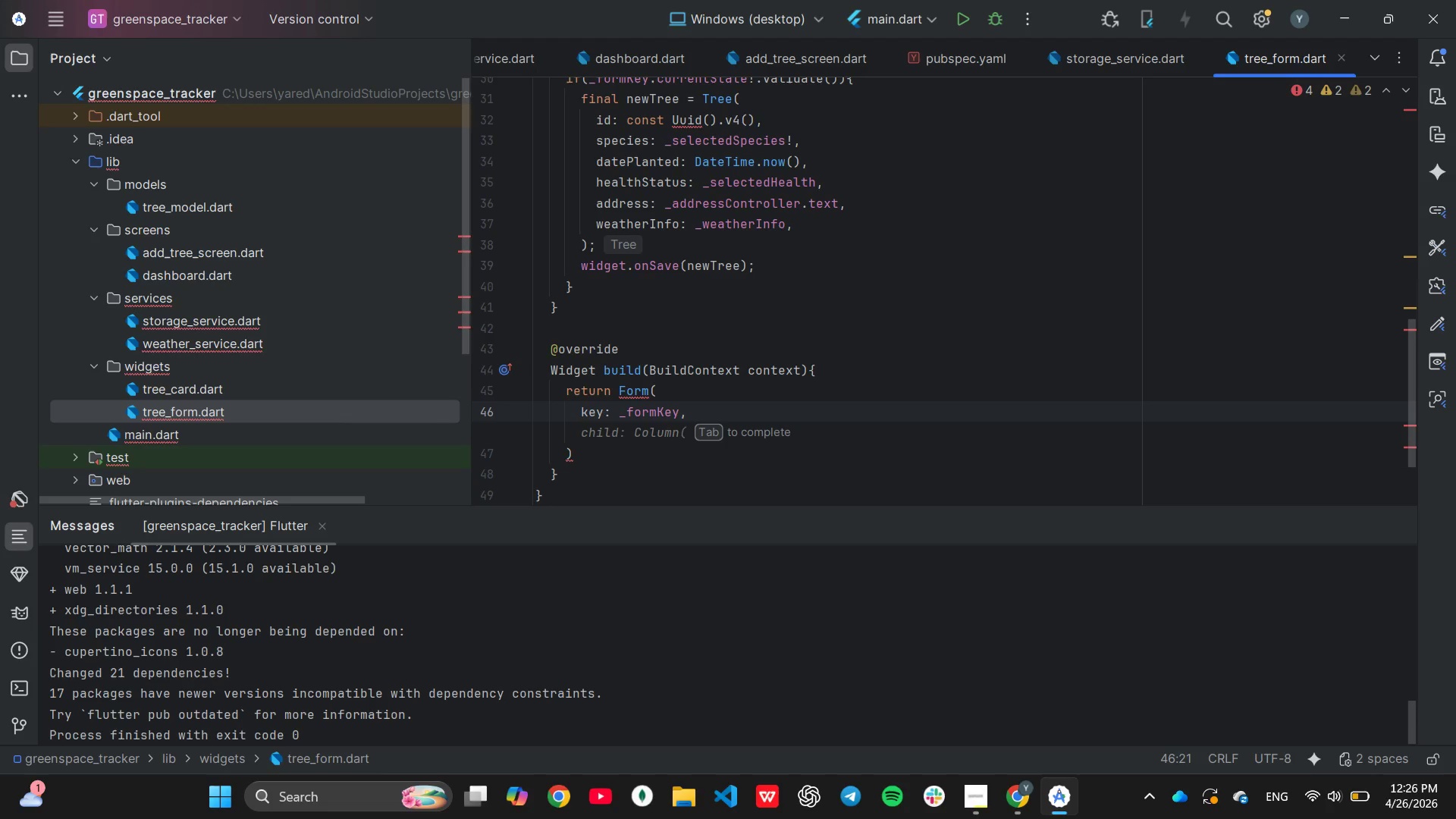 
key(Tab)
 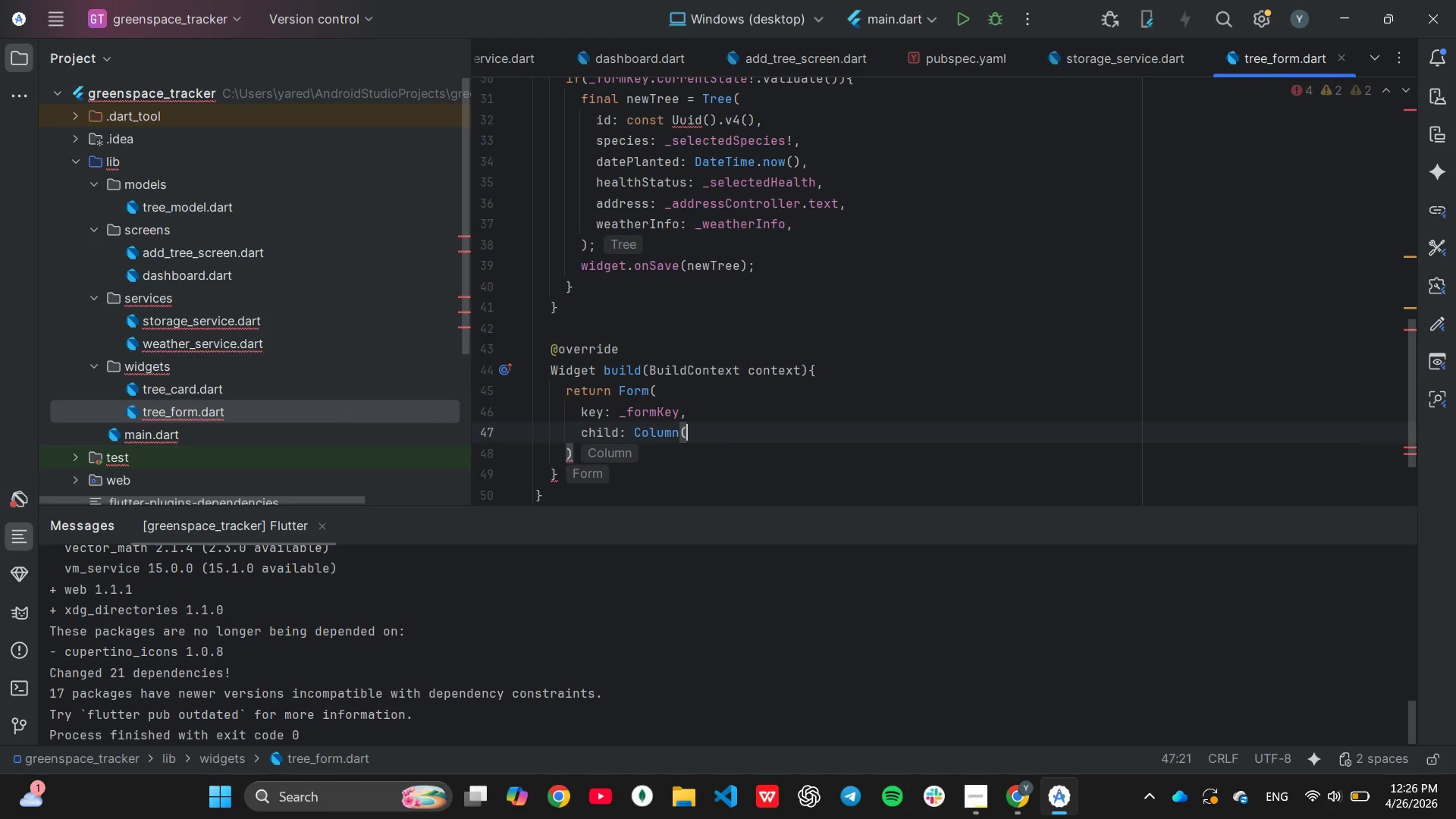 
key(Backspace)
 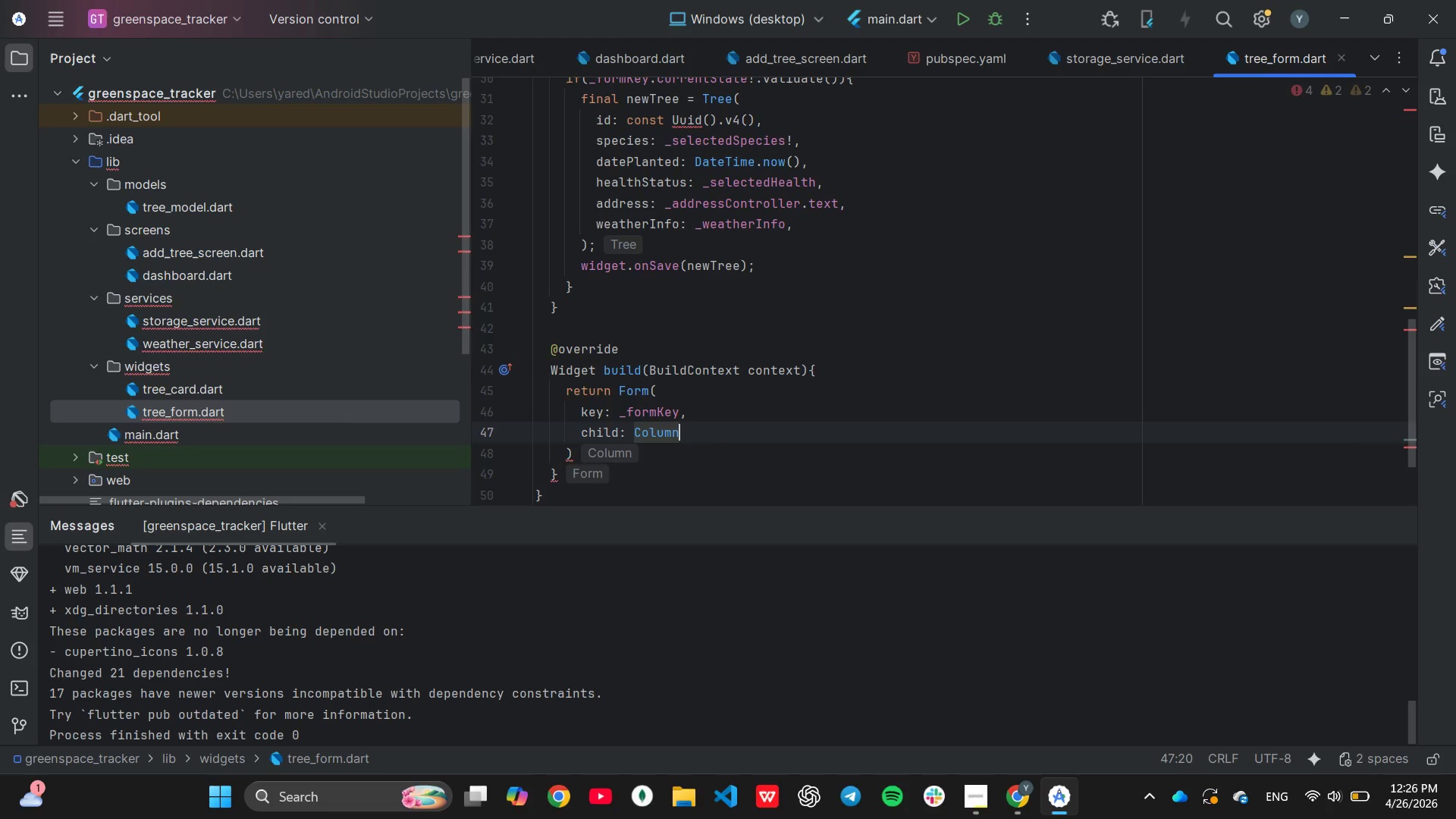 
key(Shift+ShiftLeft)
 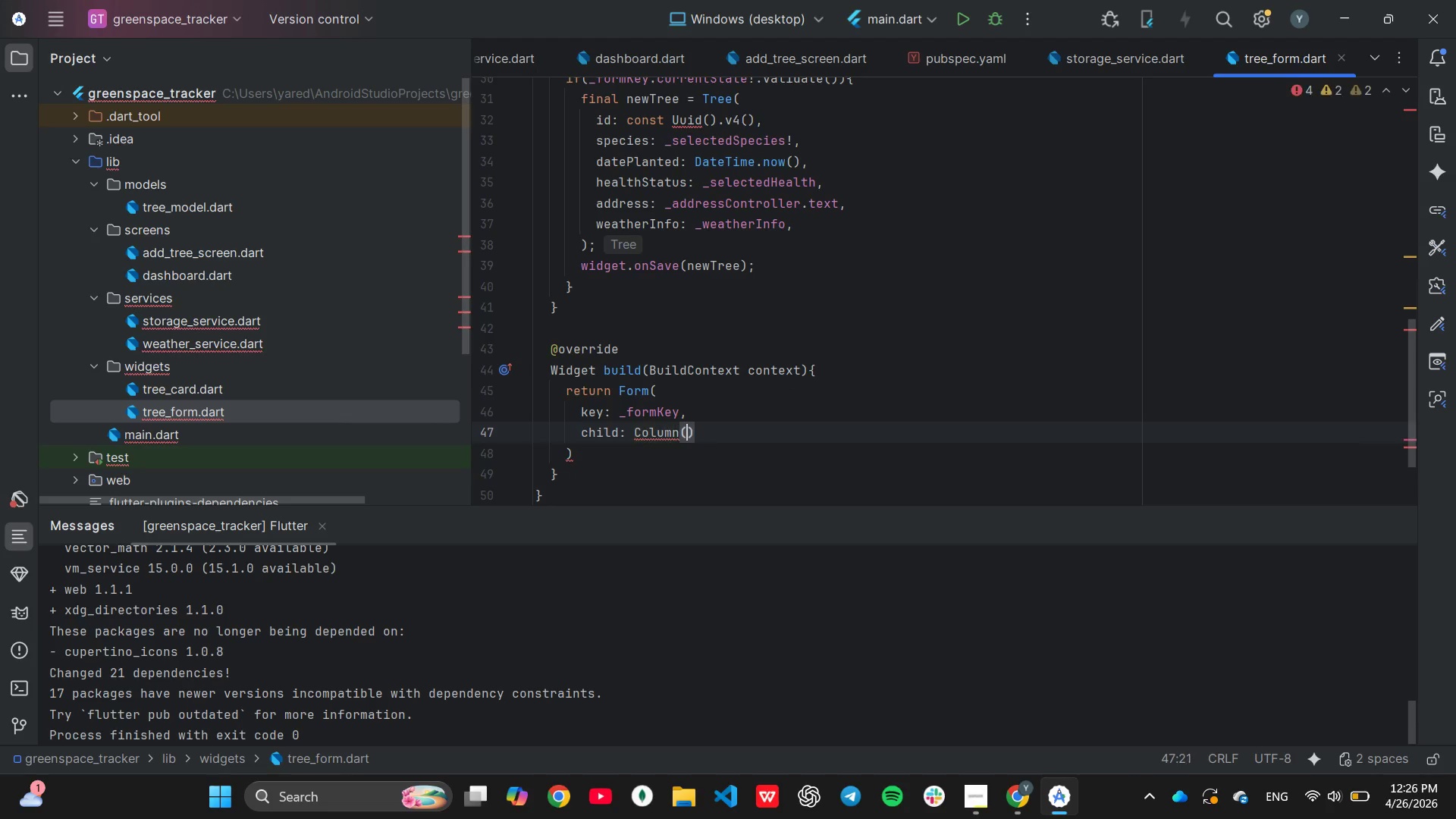 
key(Shift+9)
 